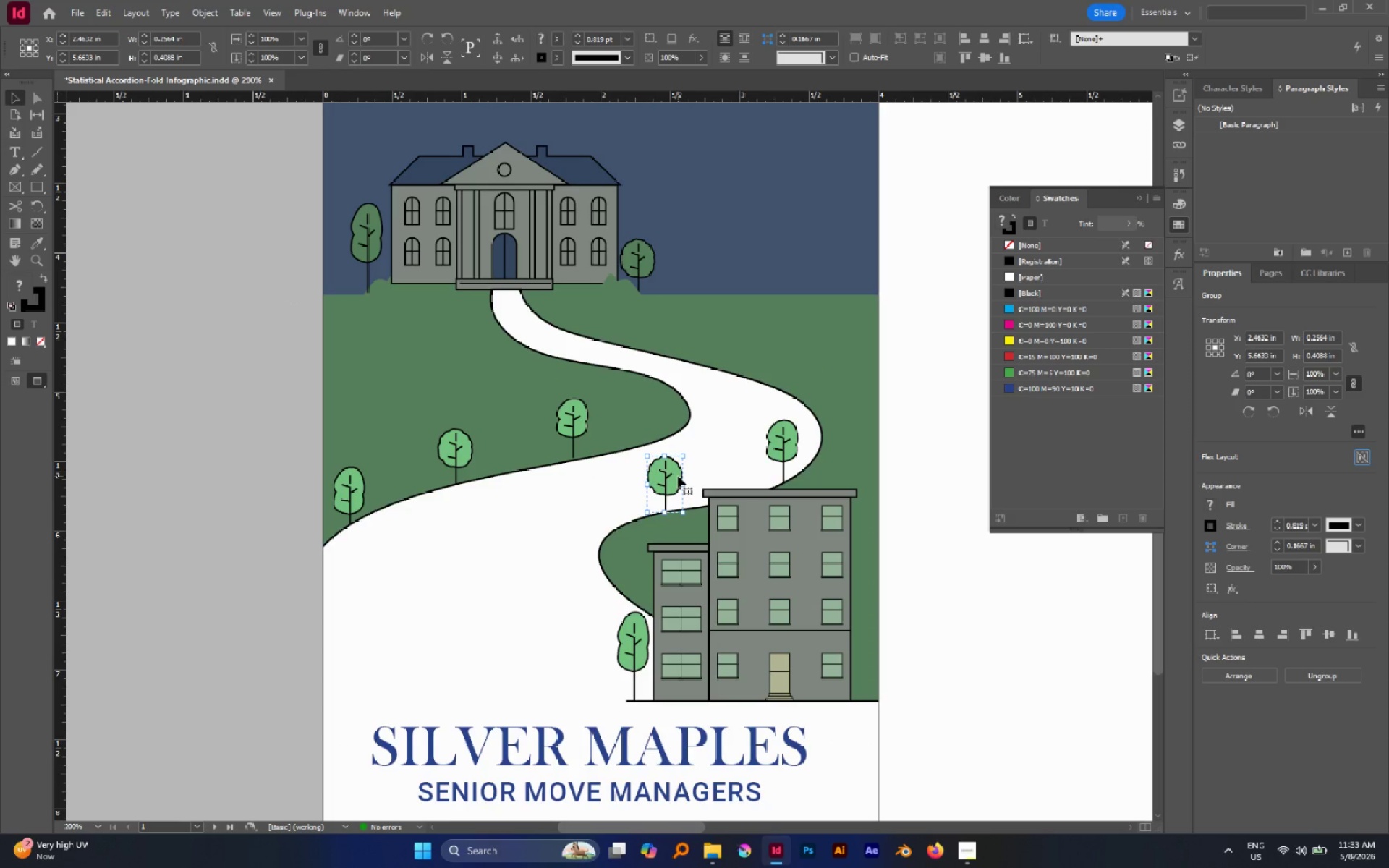 
triple_click([678, 476])
 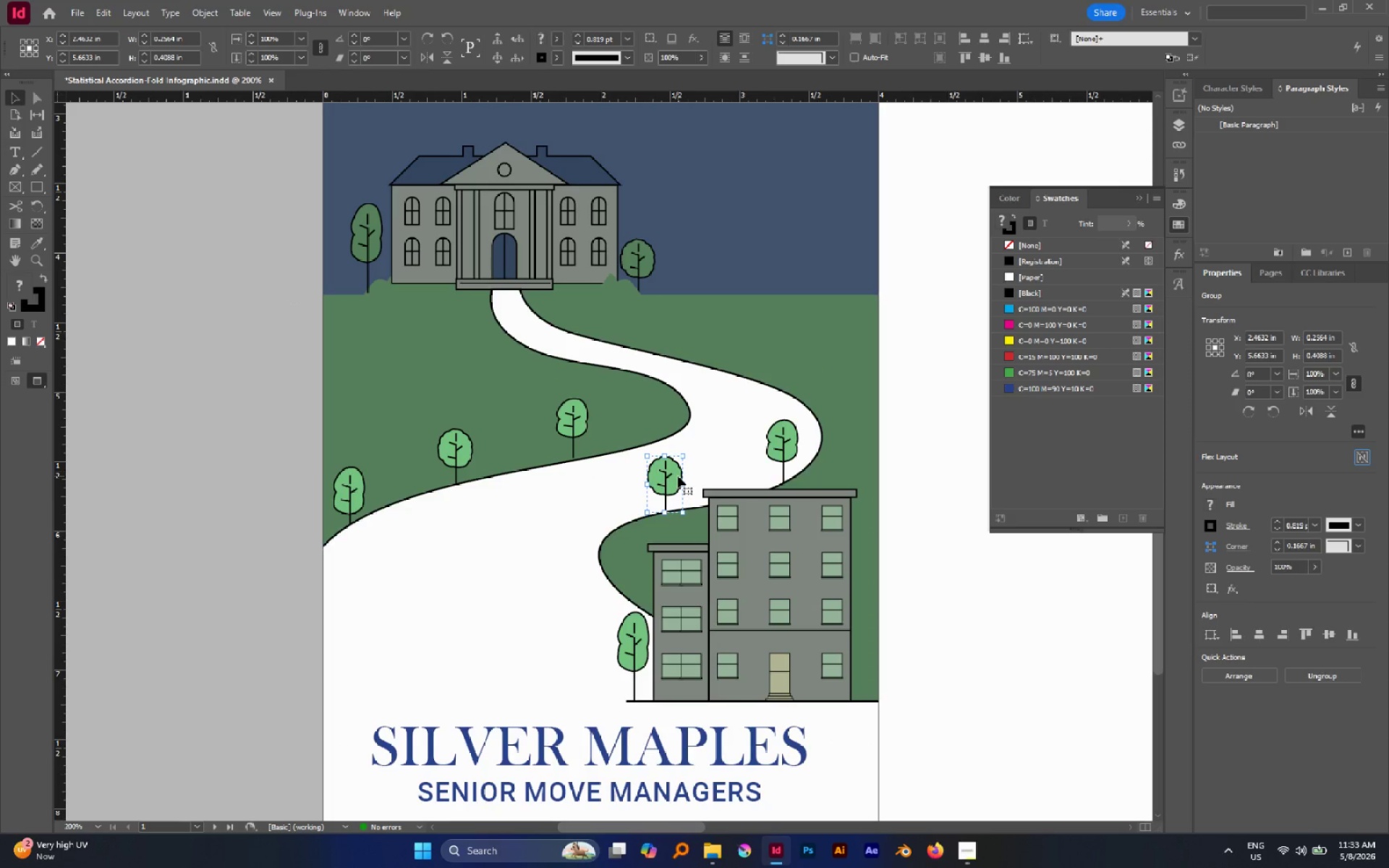 
triple_click([678, 476])
 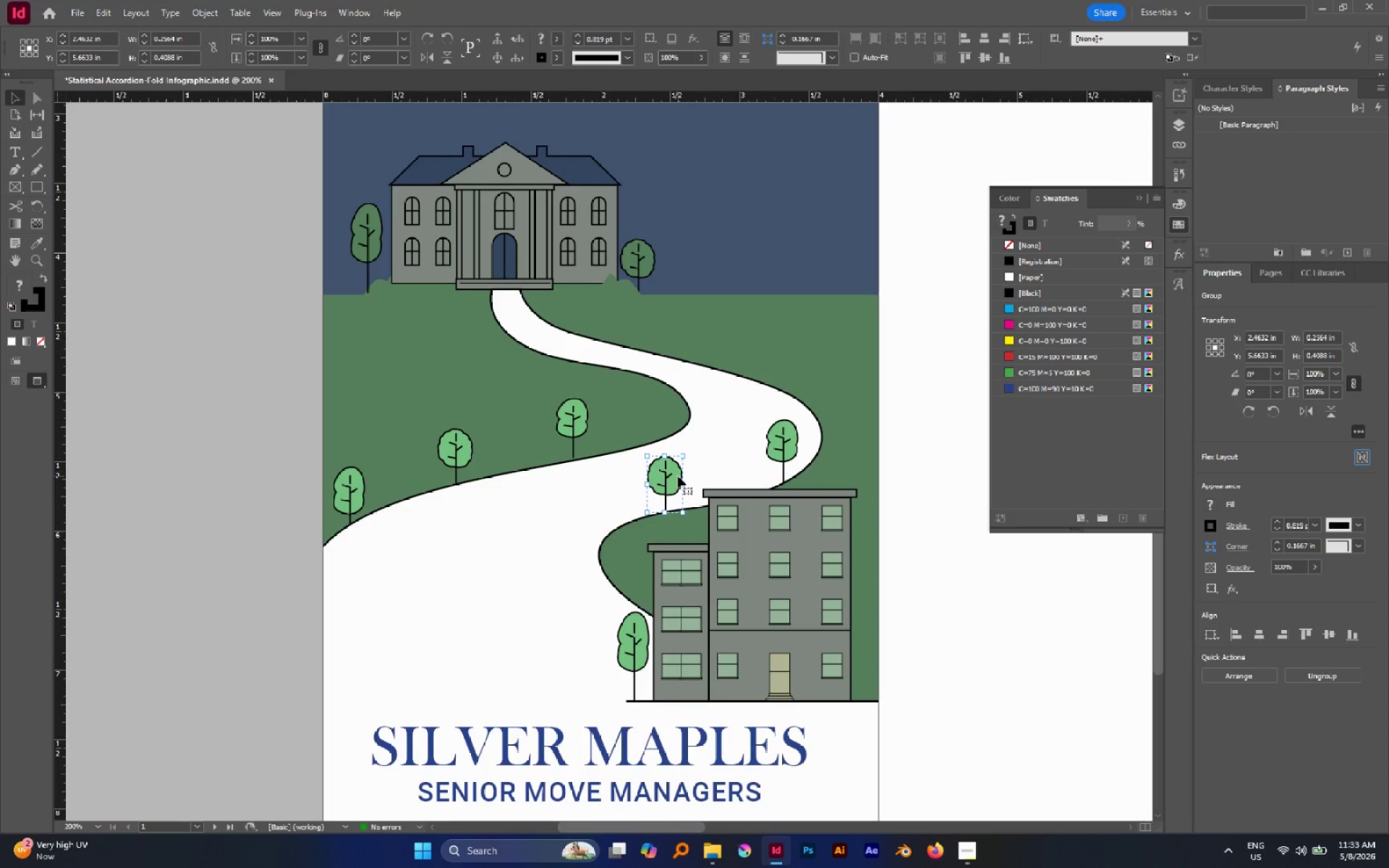 
triple_click([678, 476])
 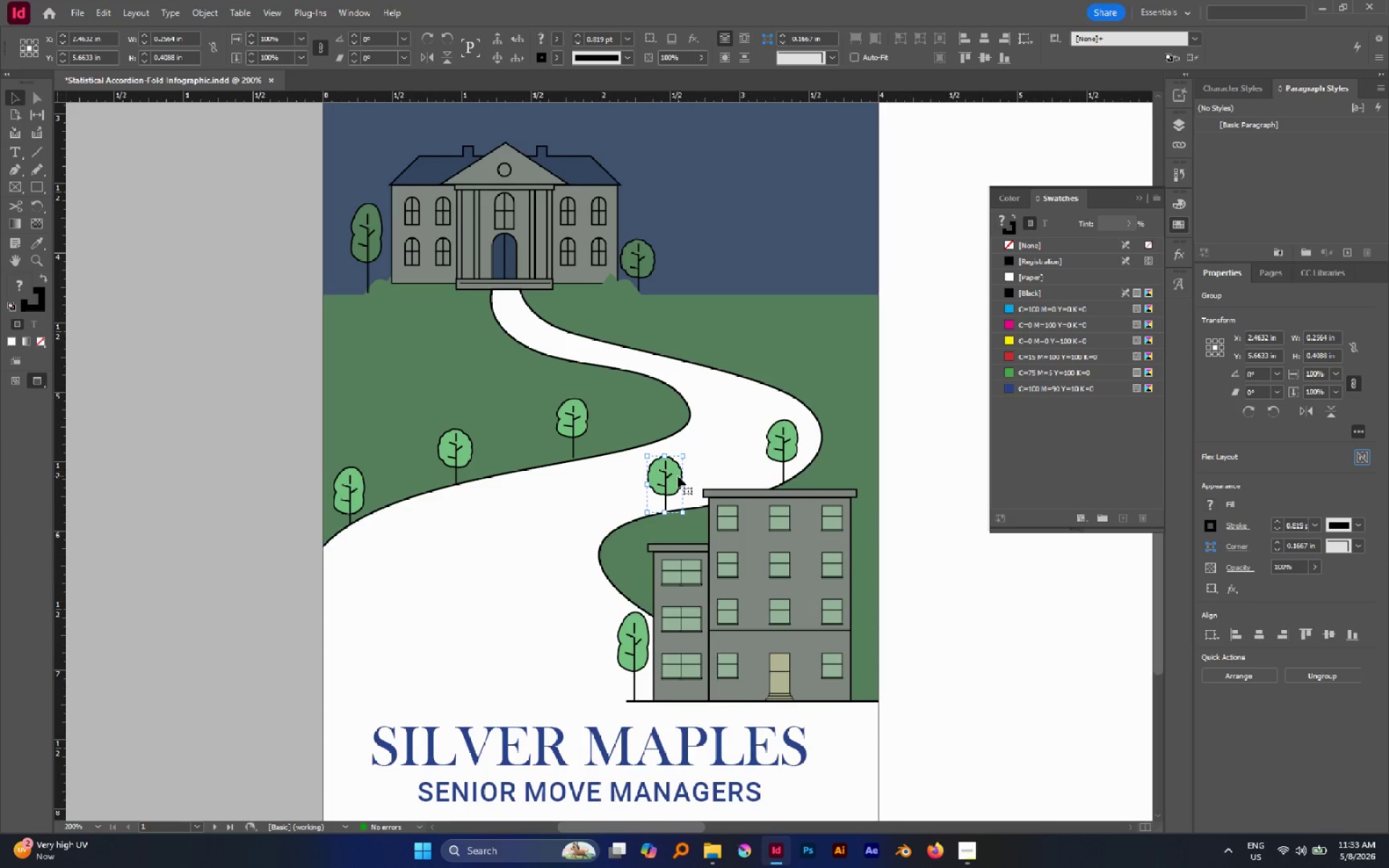 
triple_click([678, 476])
 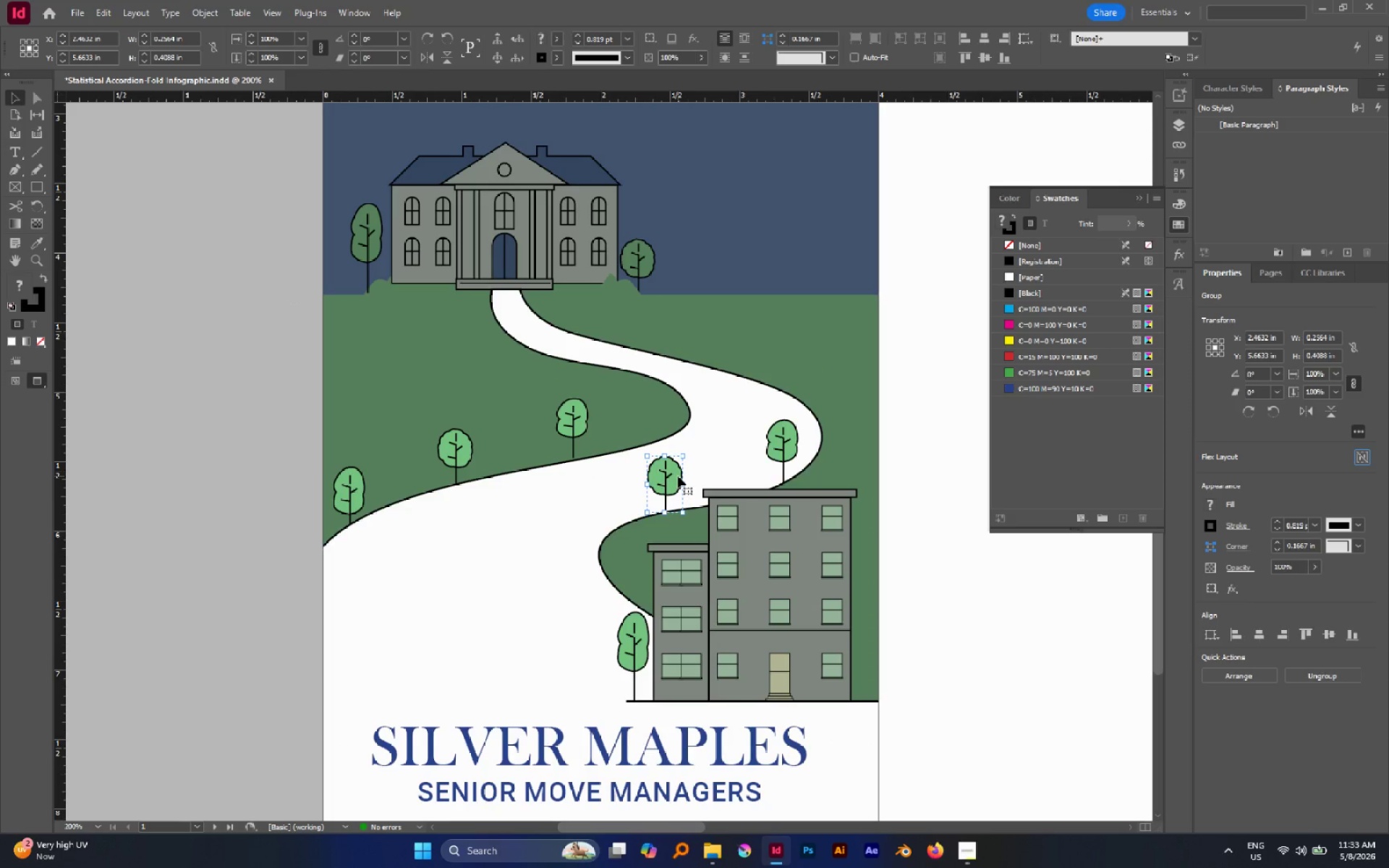 
double_click([678, 476])
 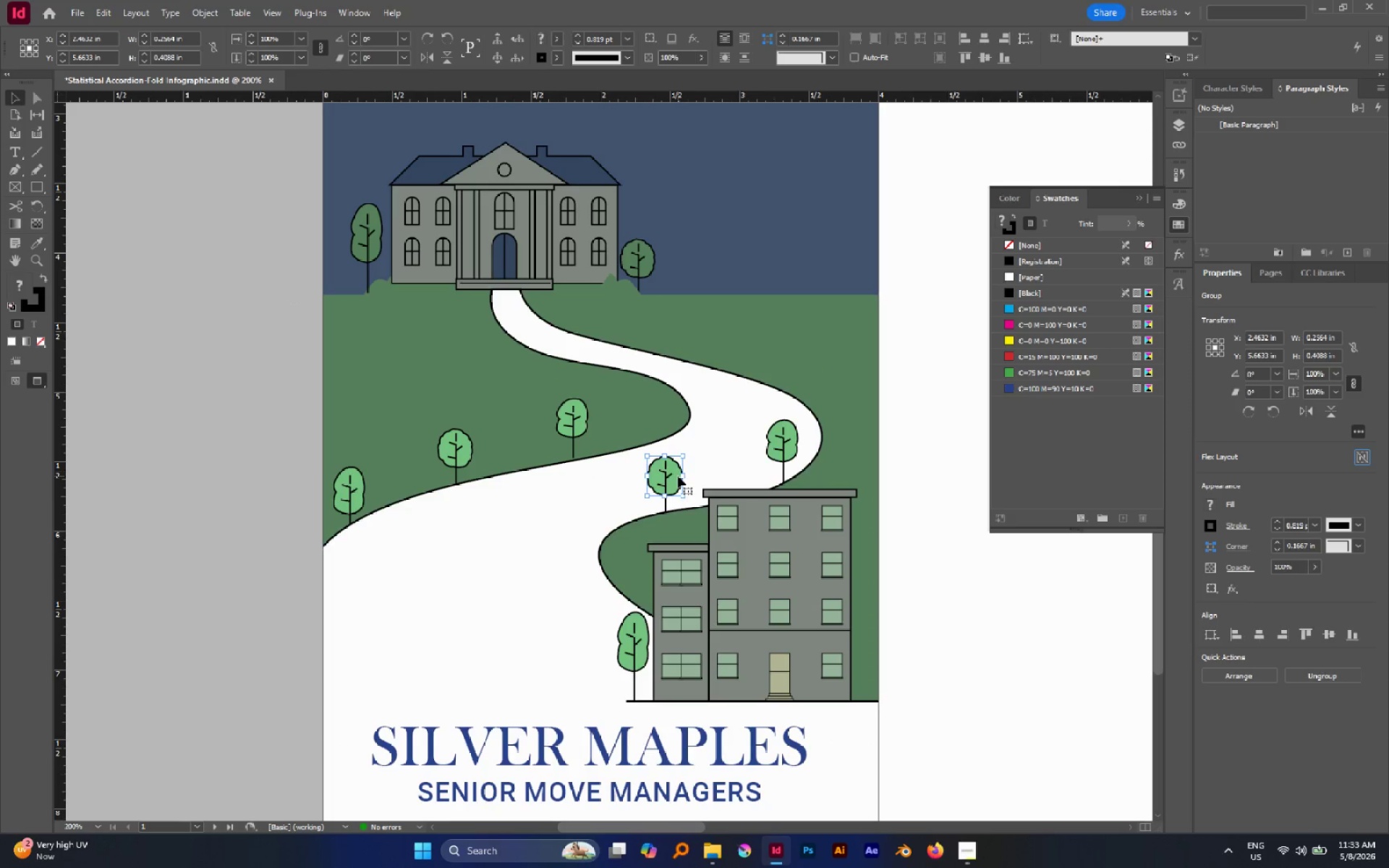 
triple_click([678, 476])
 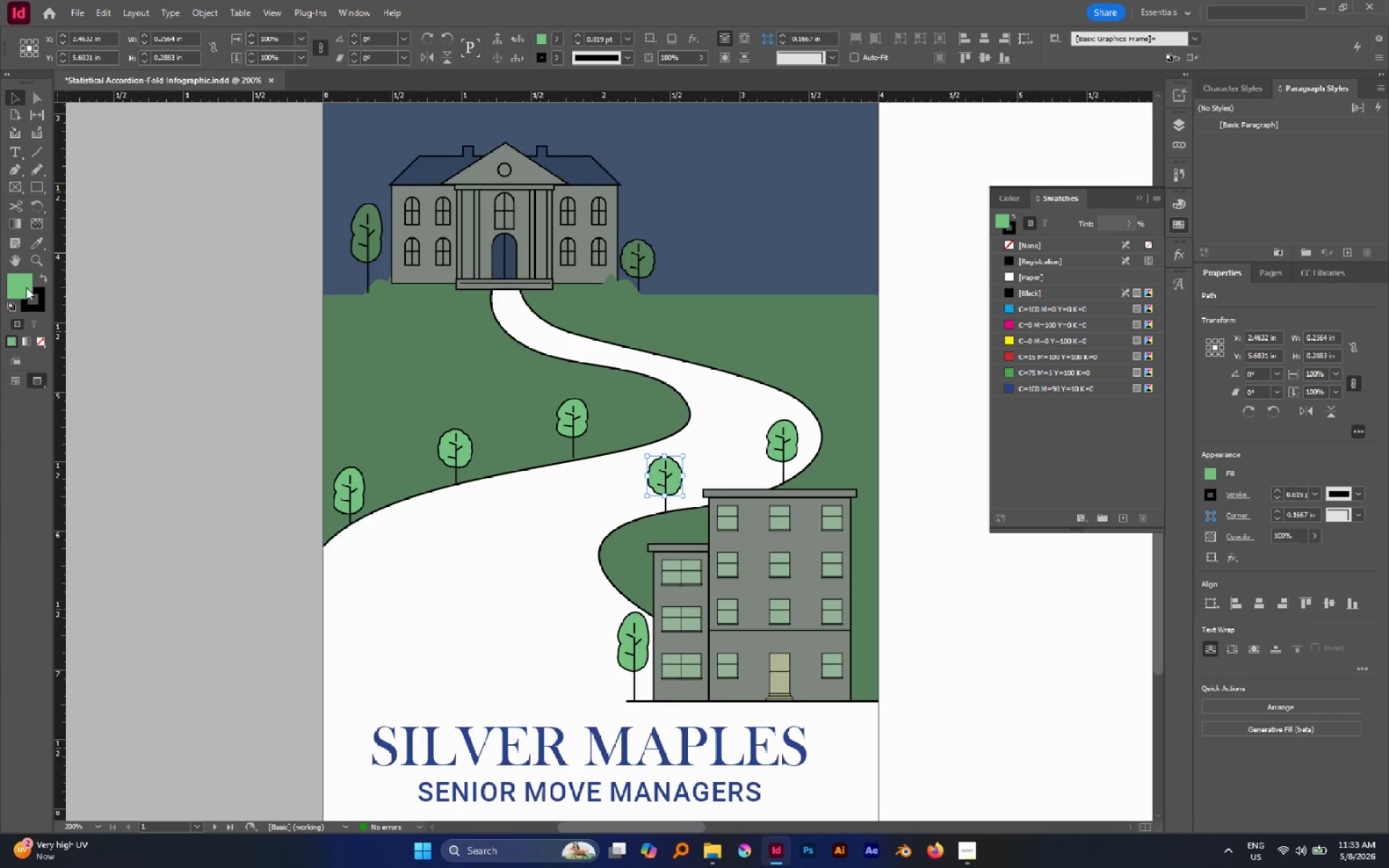 
double_click([26, 287])
 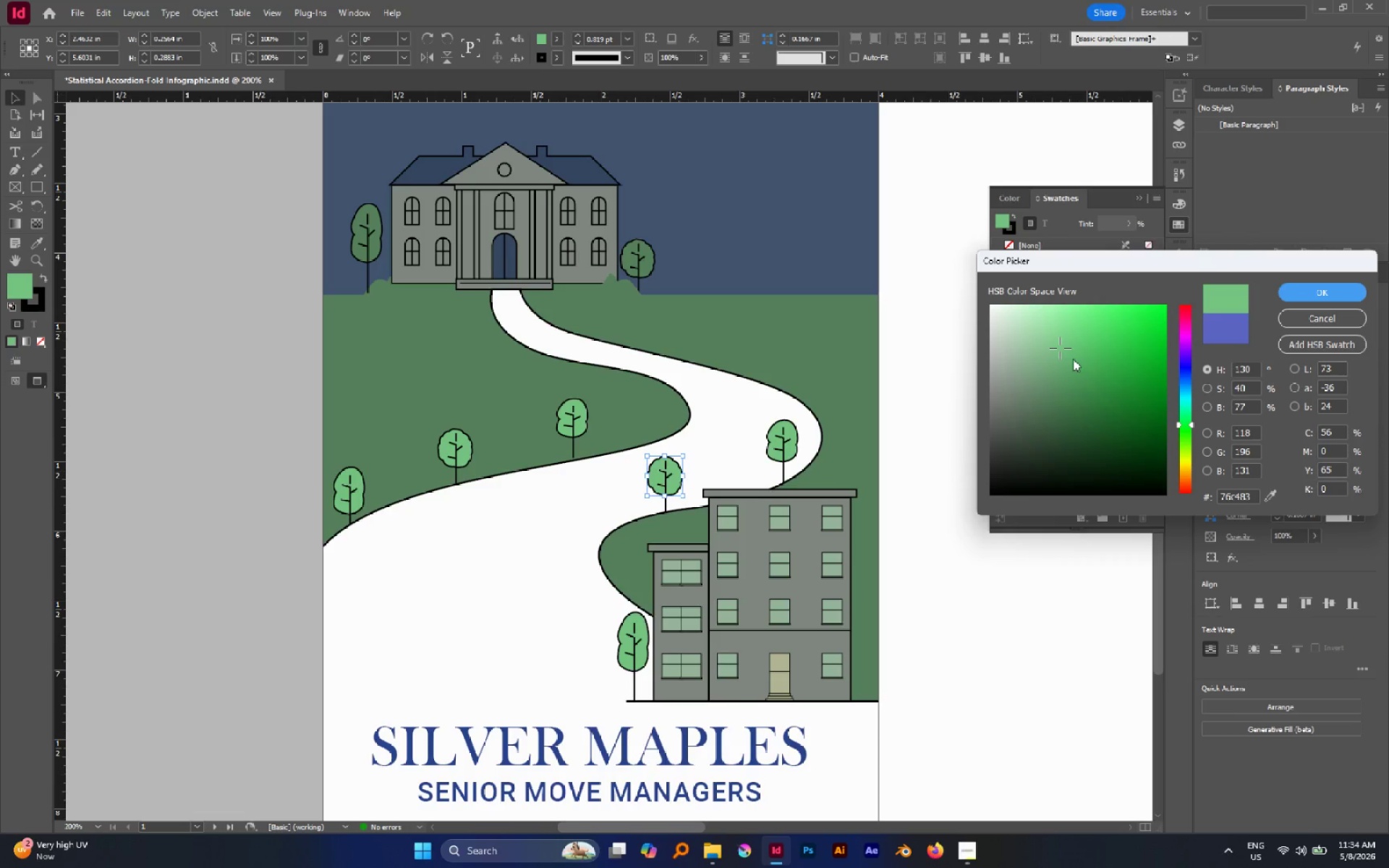 
left_click_drag(start_coordinate=[1061, 352], to_coordinate=[1061, 365])
 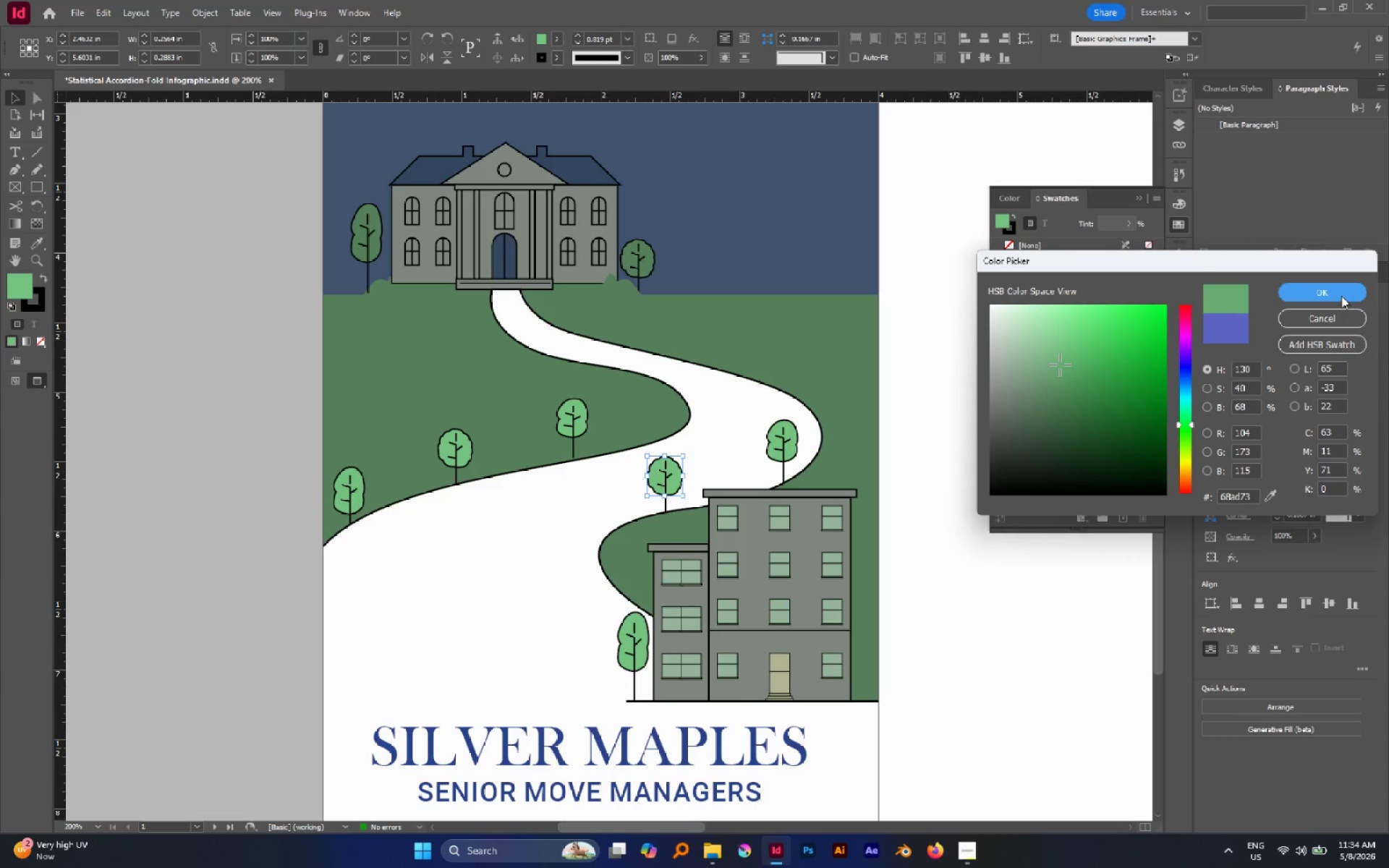 
left_click([1341, 296])
 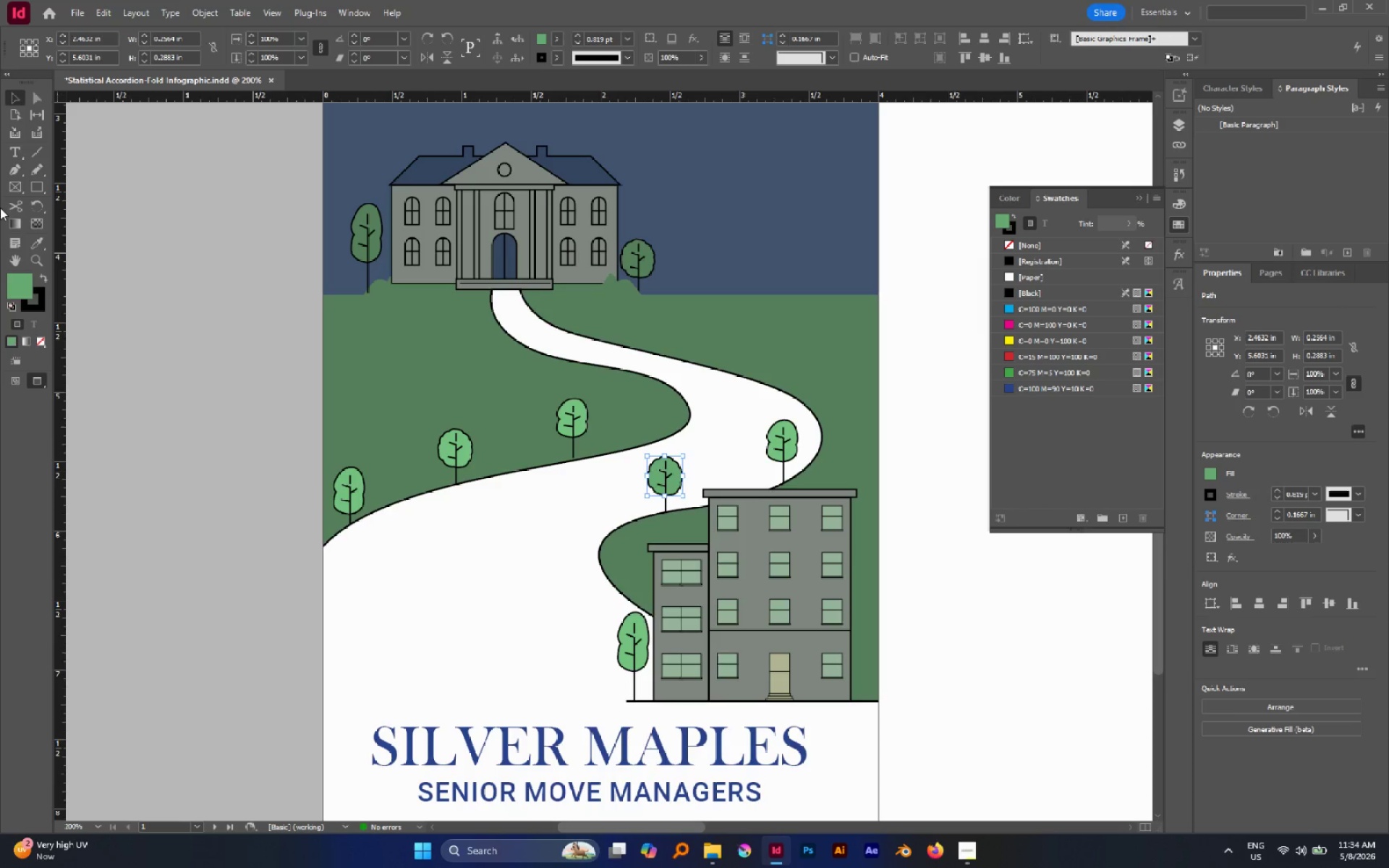 
left_click([26, 241])
 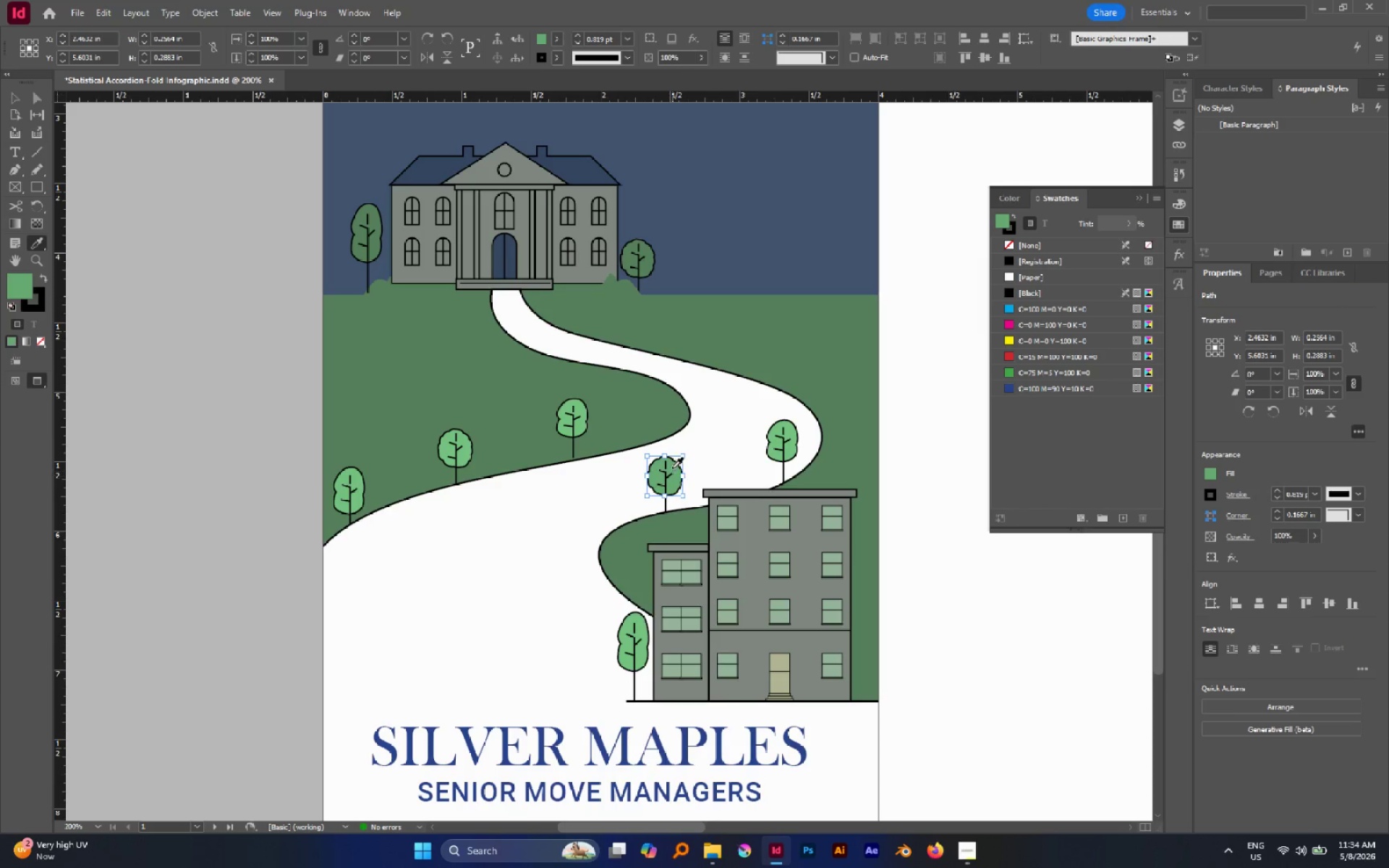 
left_click([672, 467])
 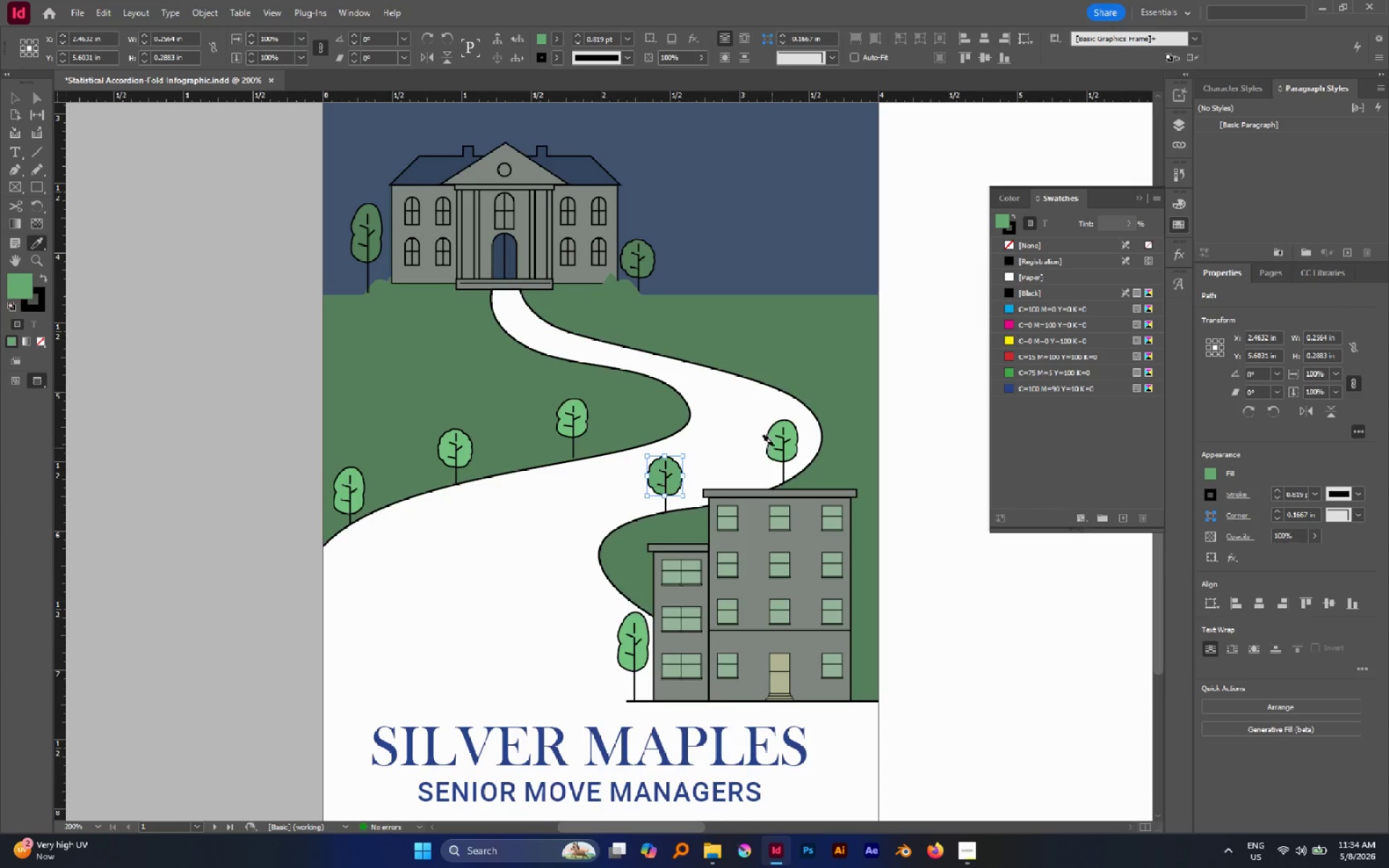 
left_click([773, 444])
 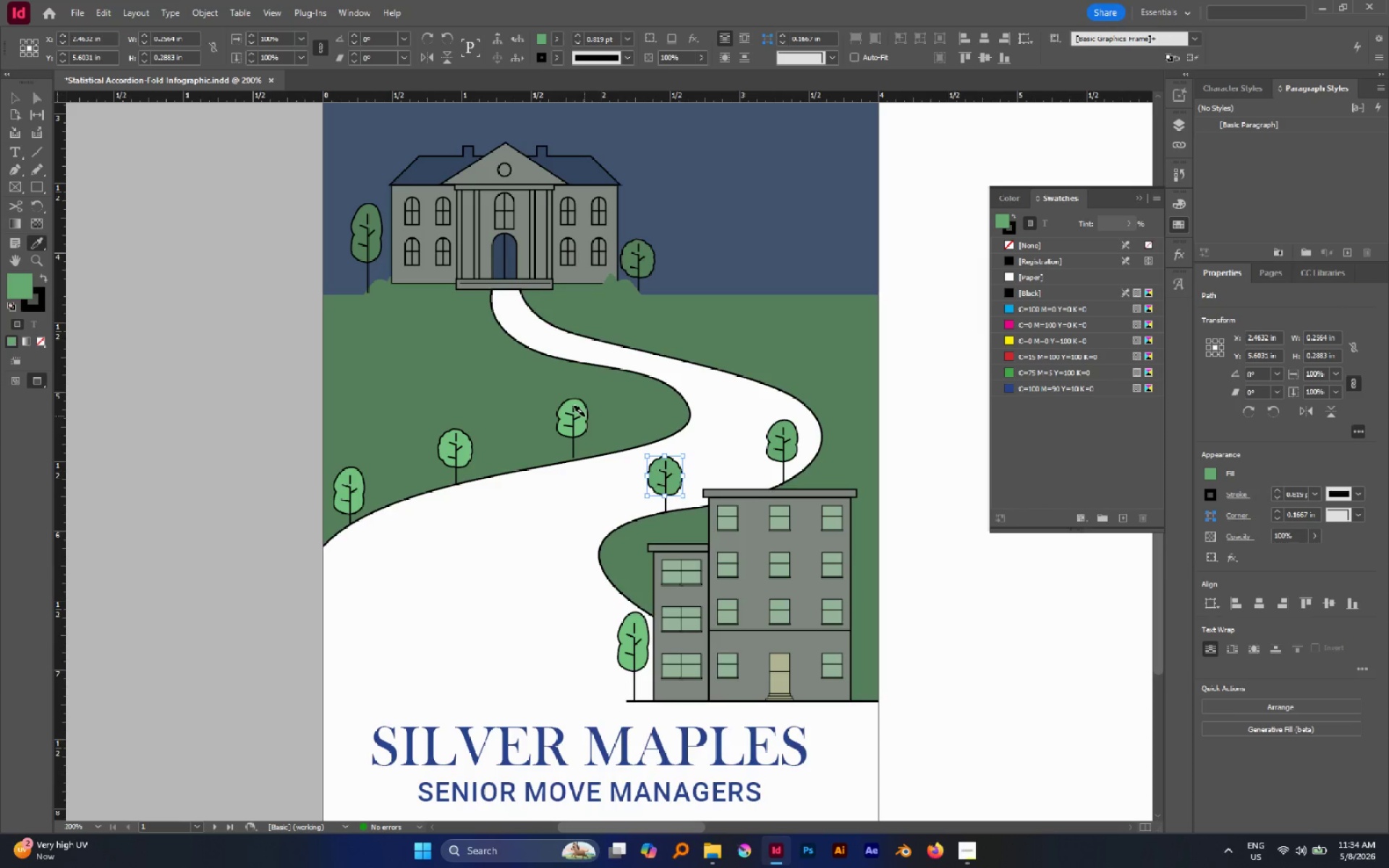 
left_click([581, 409])
 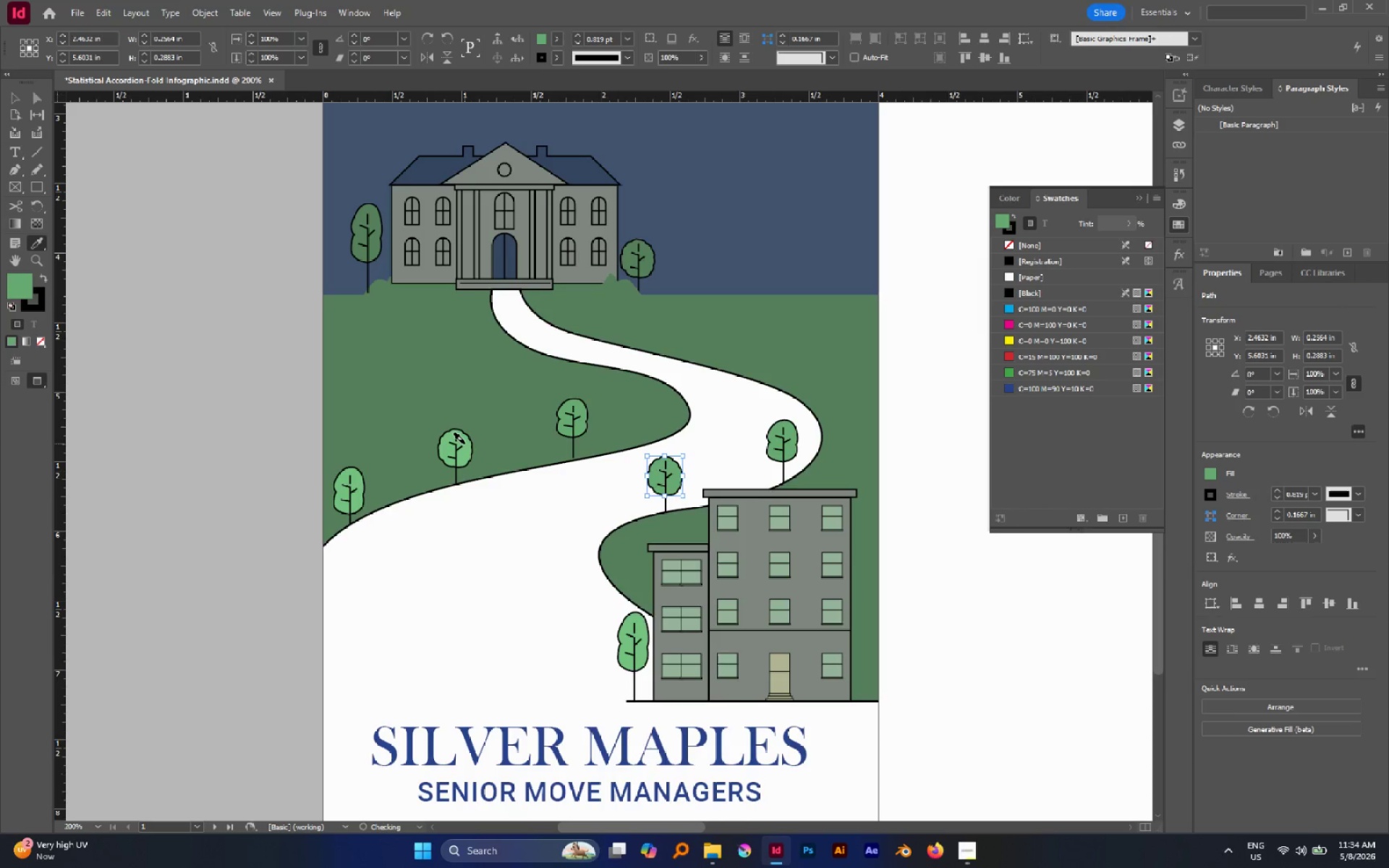 
left_click([465, 439])
 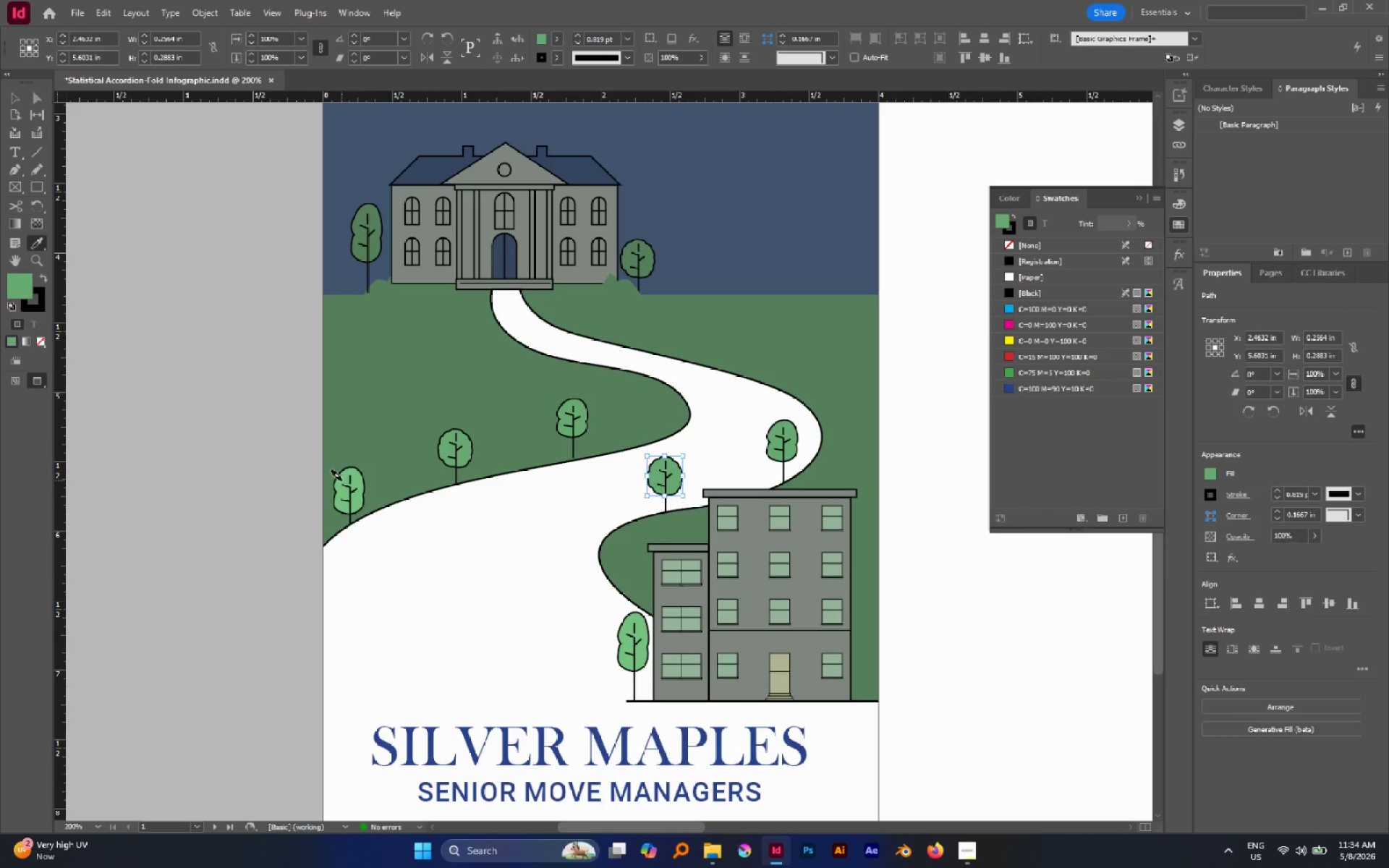 
left_click([338, 479])
 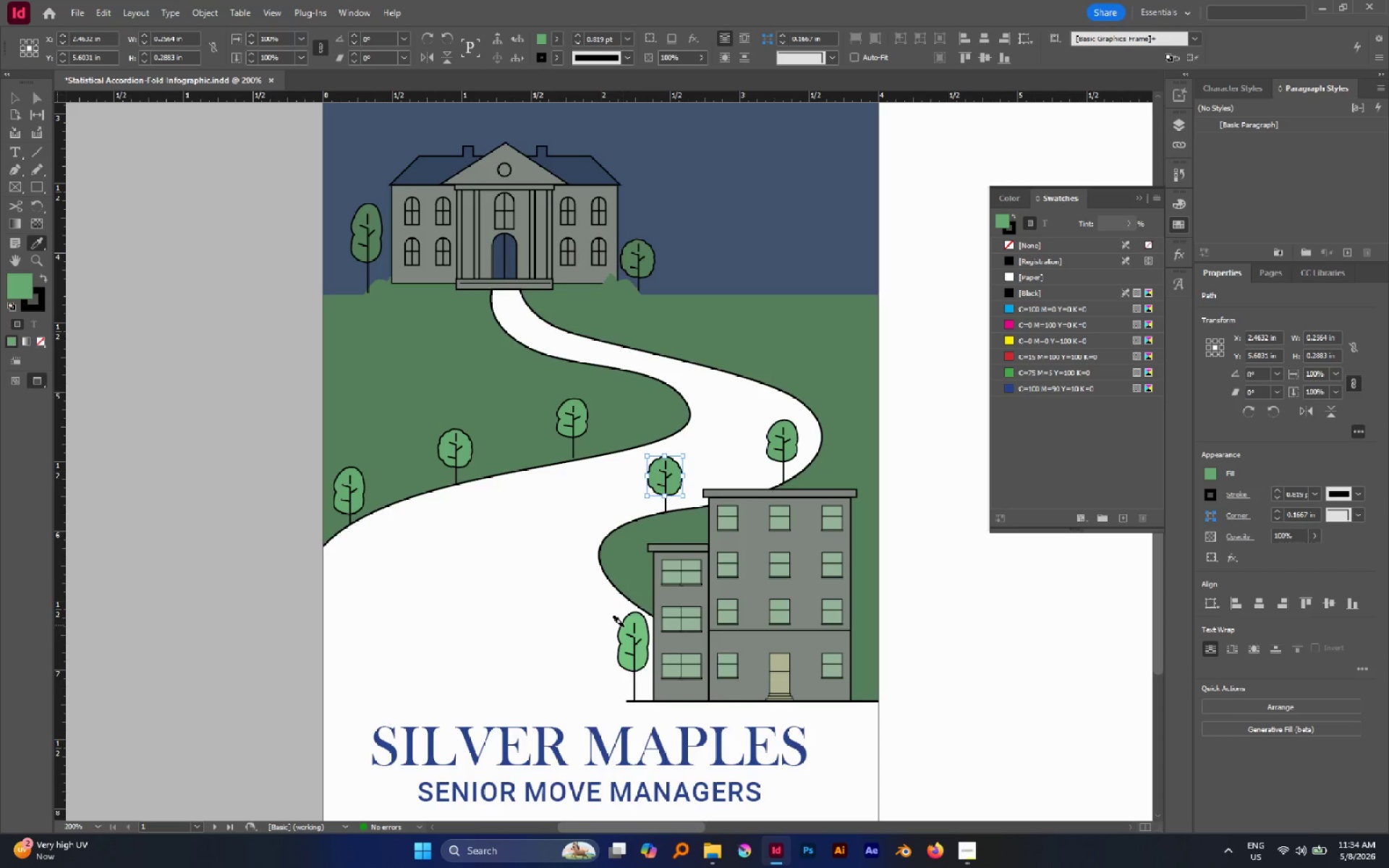 
left_click([624, 626])
 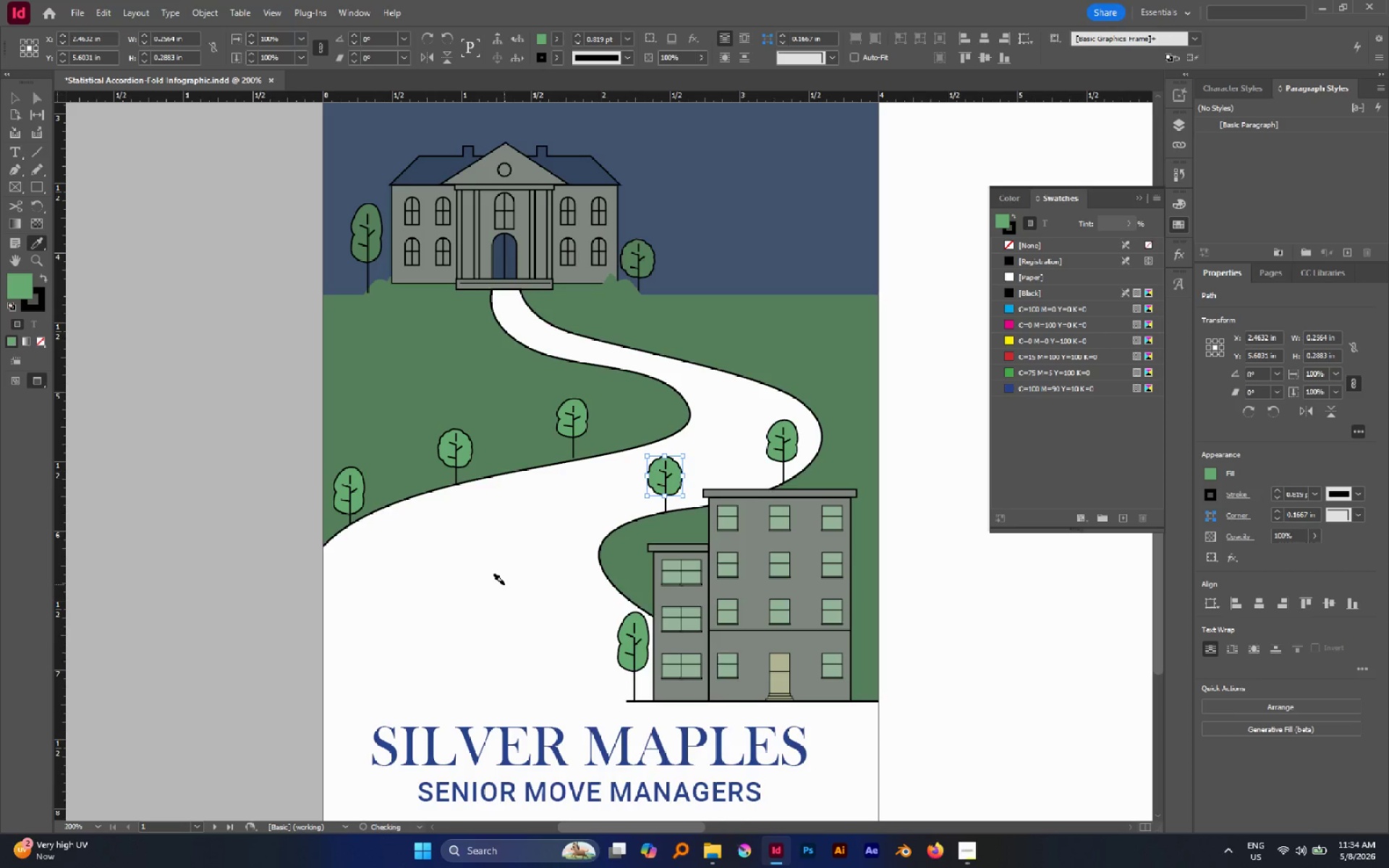 
key(Control+Z)
 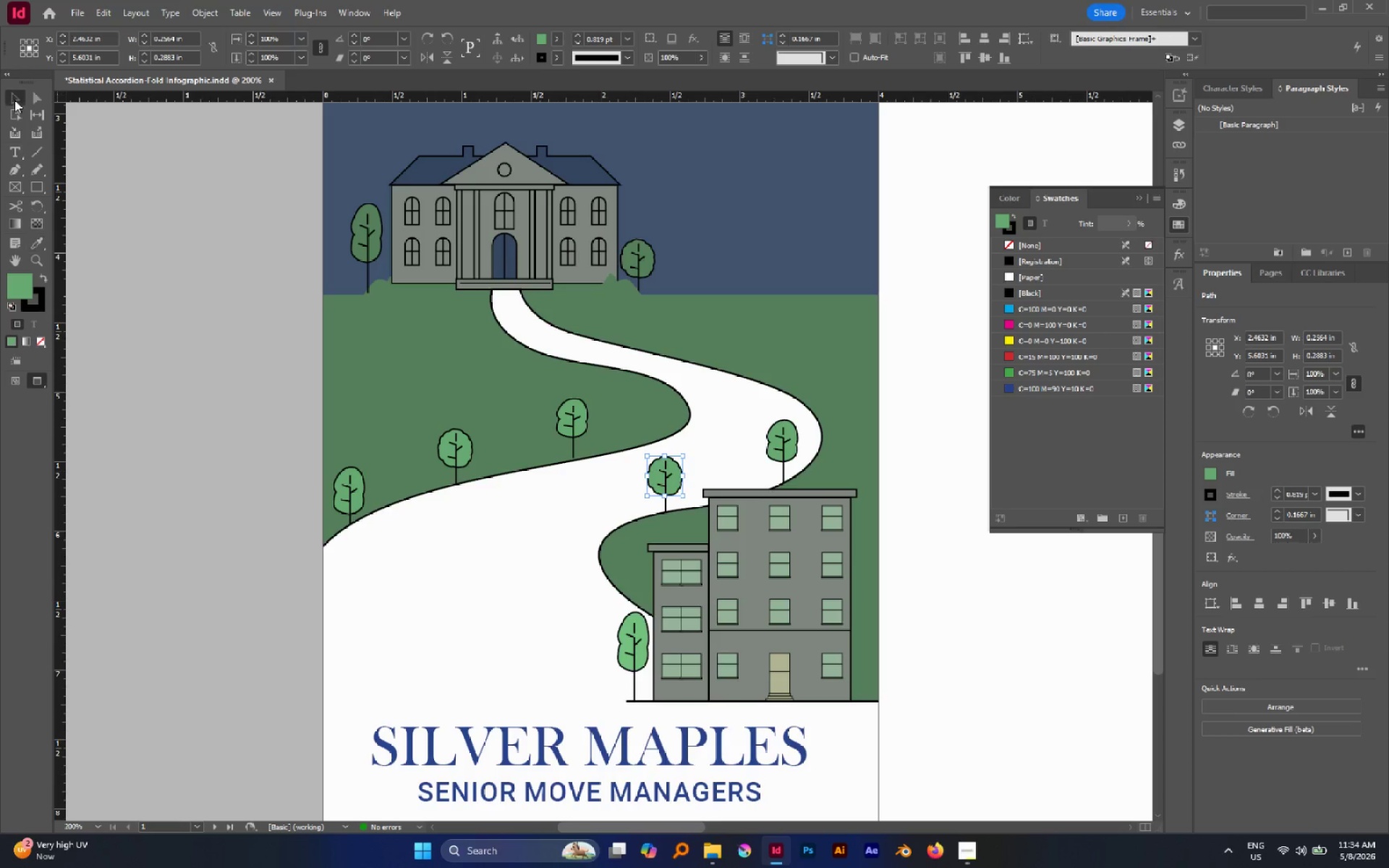 
double_click([168, 333])
 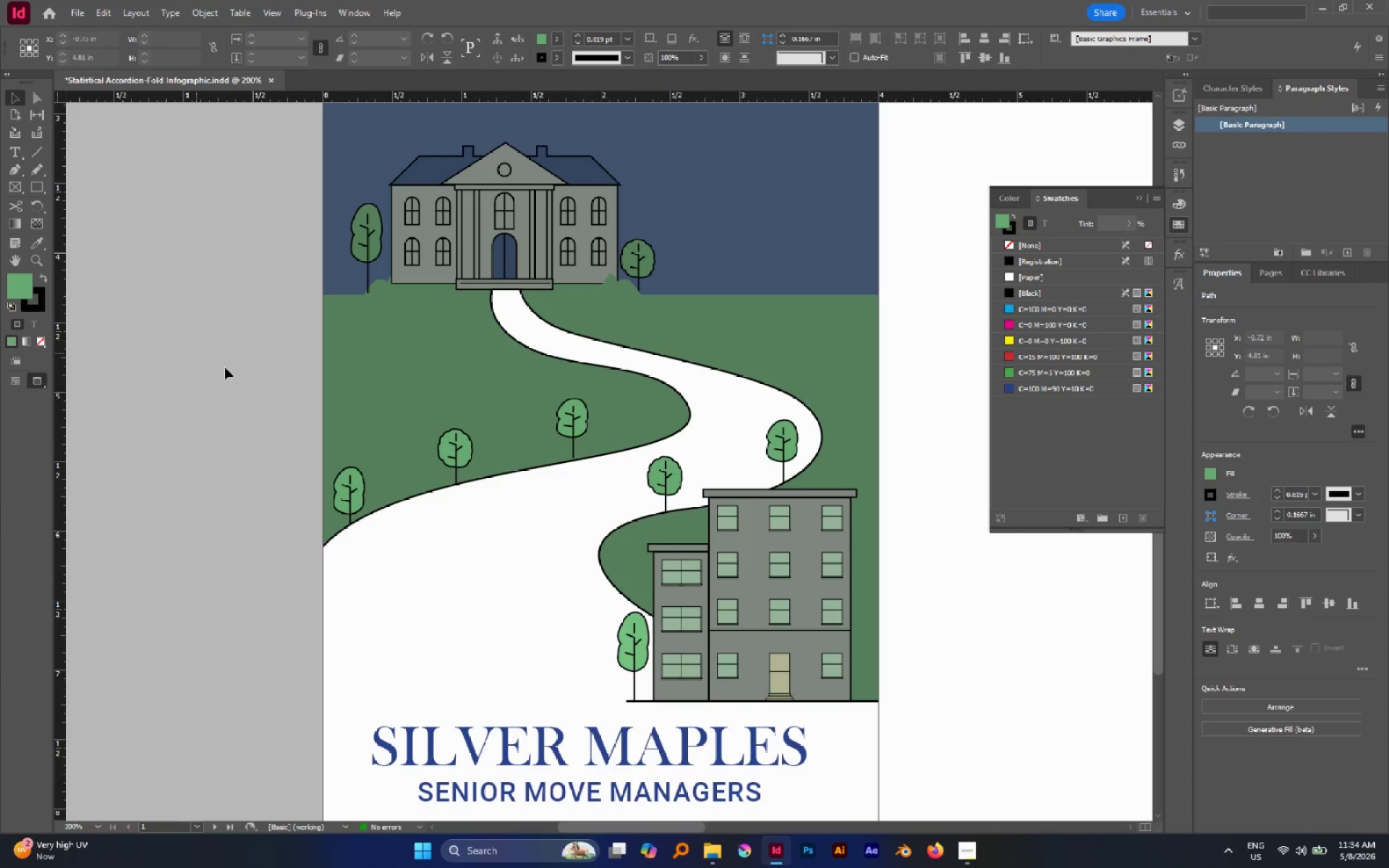 
hold_key(key=AltLeft, duration=0.61)
scroll: coordinate [231, 375], scroll_direction: down, amount: 1.0
 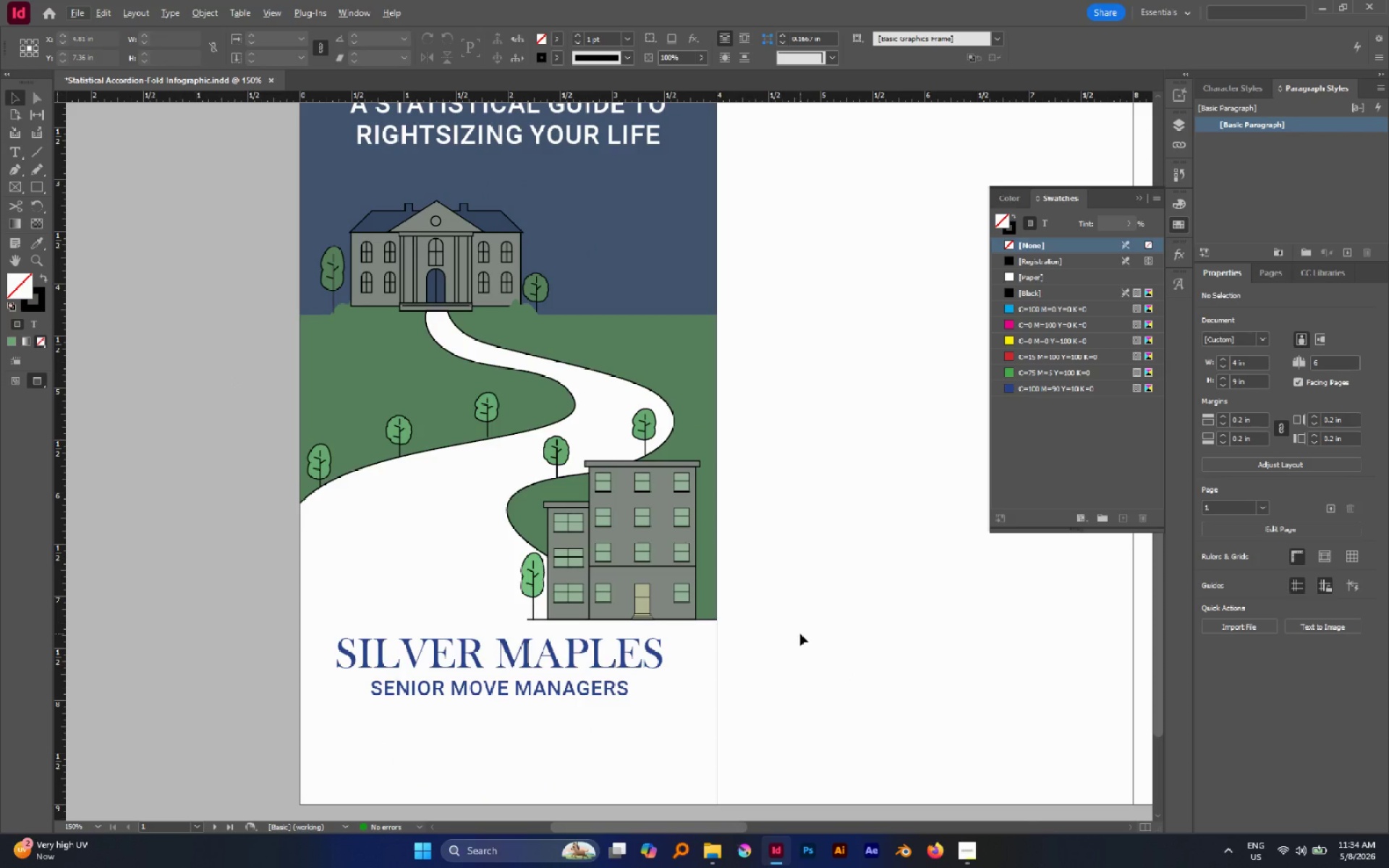 
left_click([522, 645])
 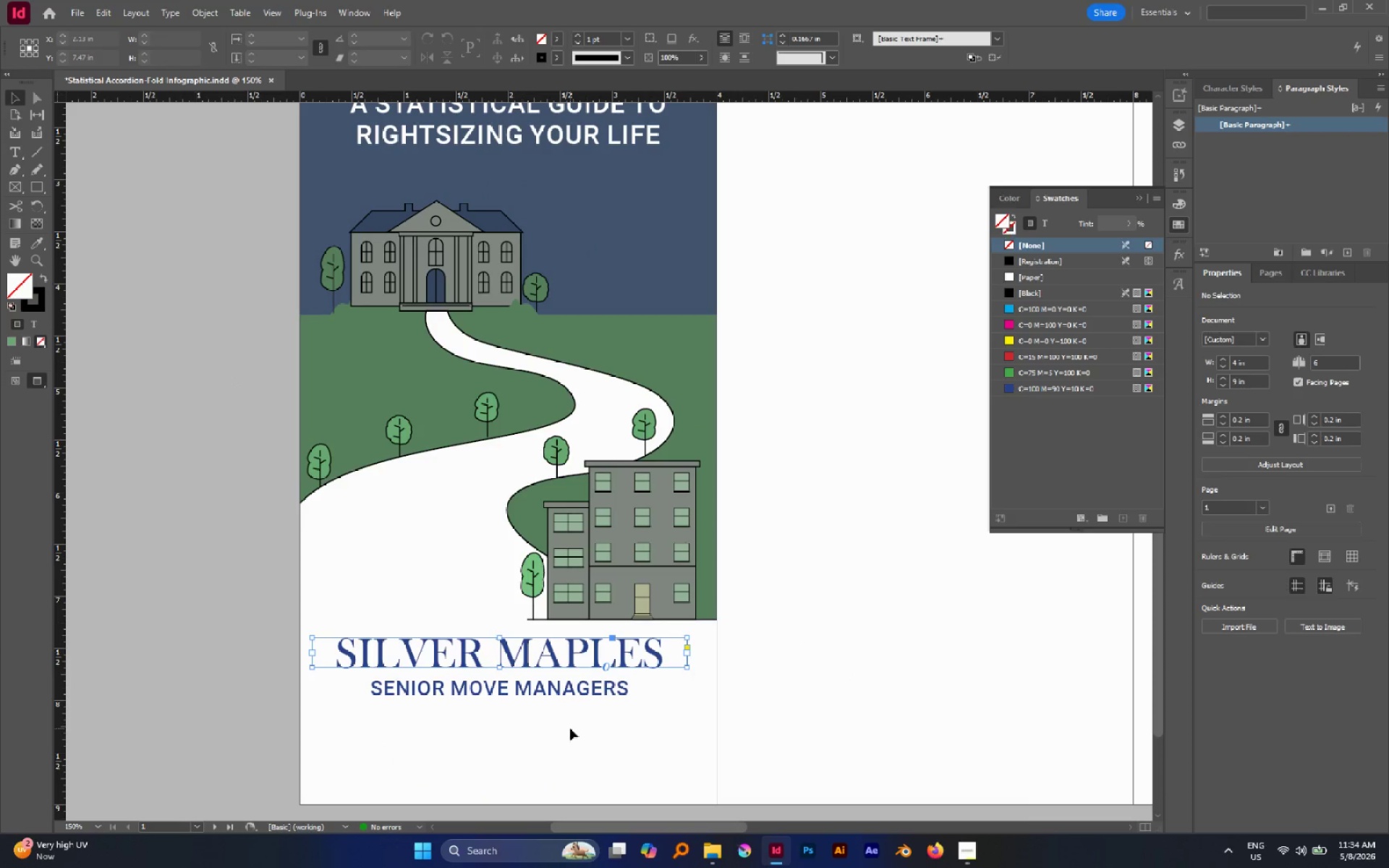 
left_click_drag(start_coordinate=[570, 728], to_coordinate=[483, 650])
 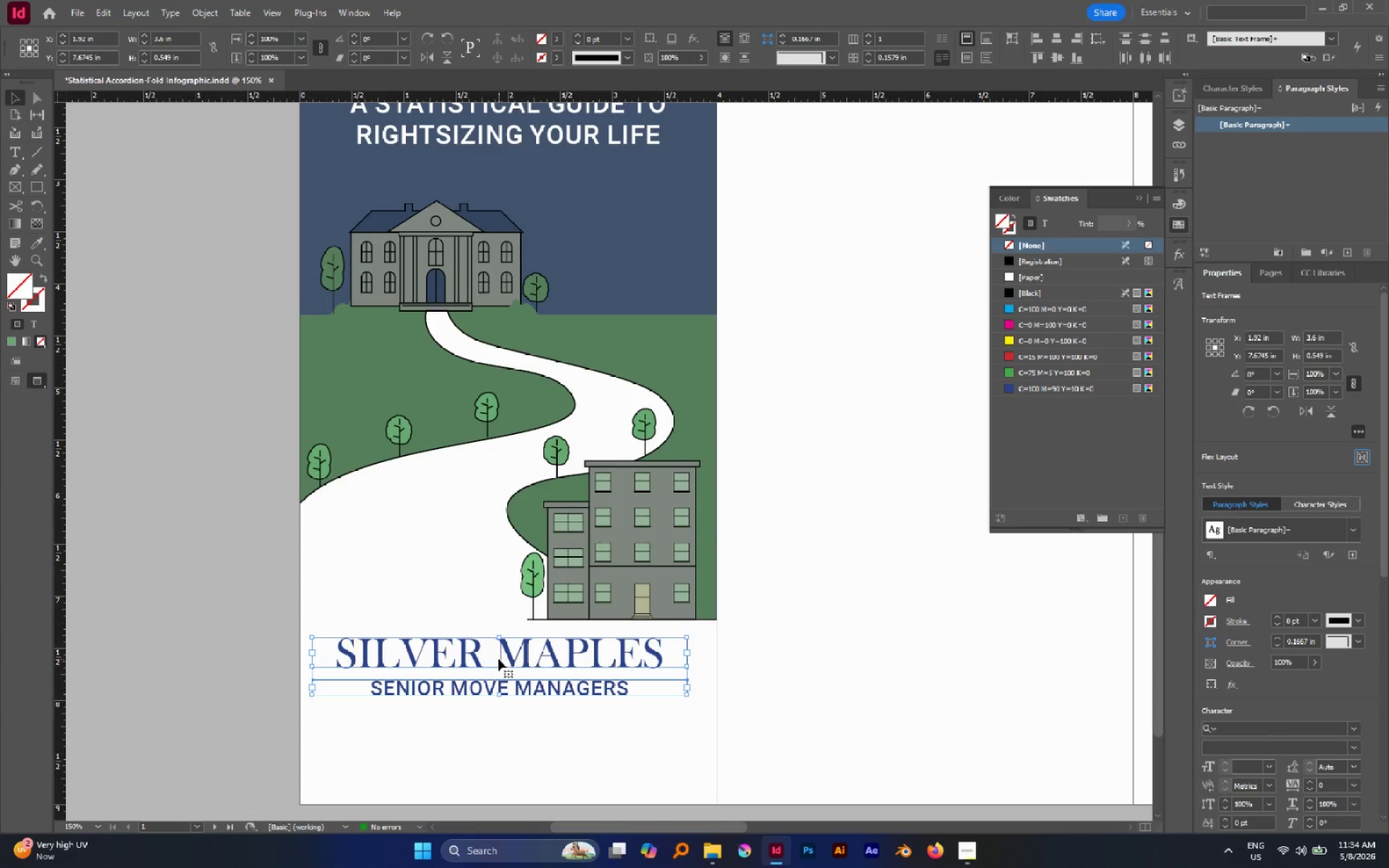 
left_click_drag(start_coordinate=[498, 659], to_coordinate=[507, 690])
 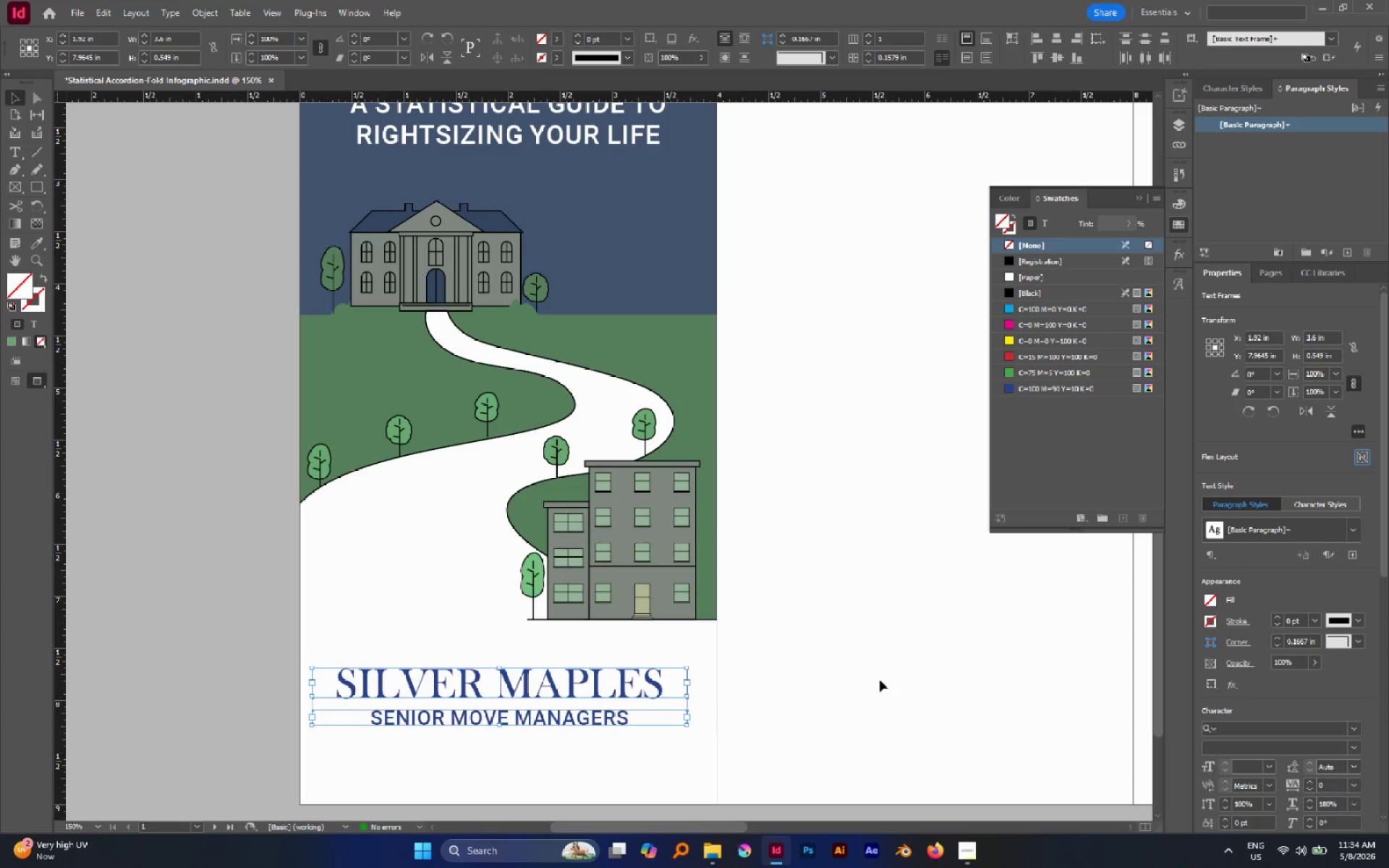 
hold_key(key=ShiftLeft, duration=1.83)
 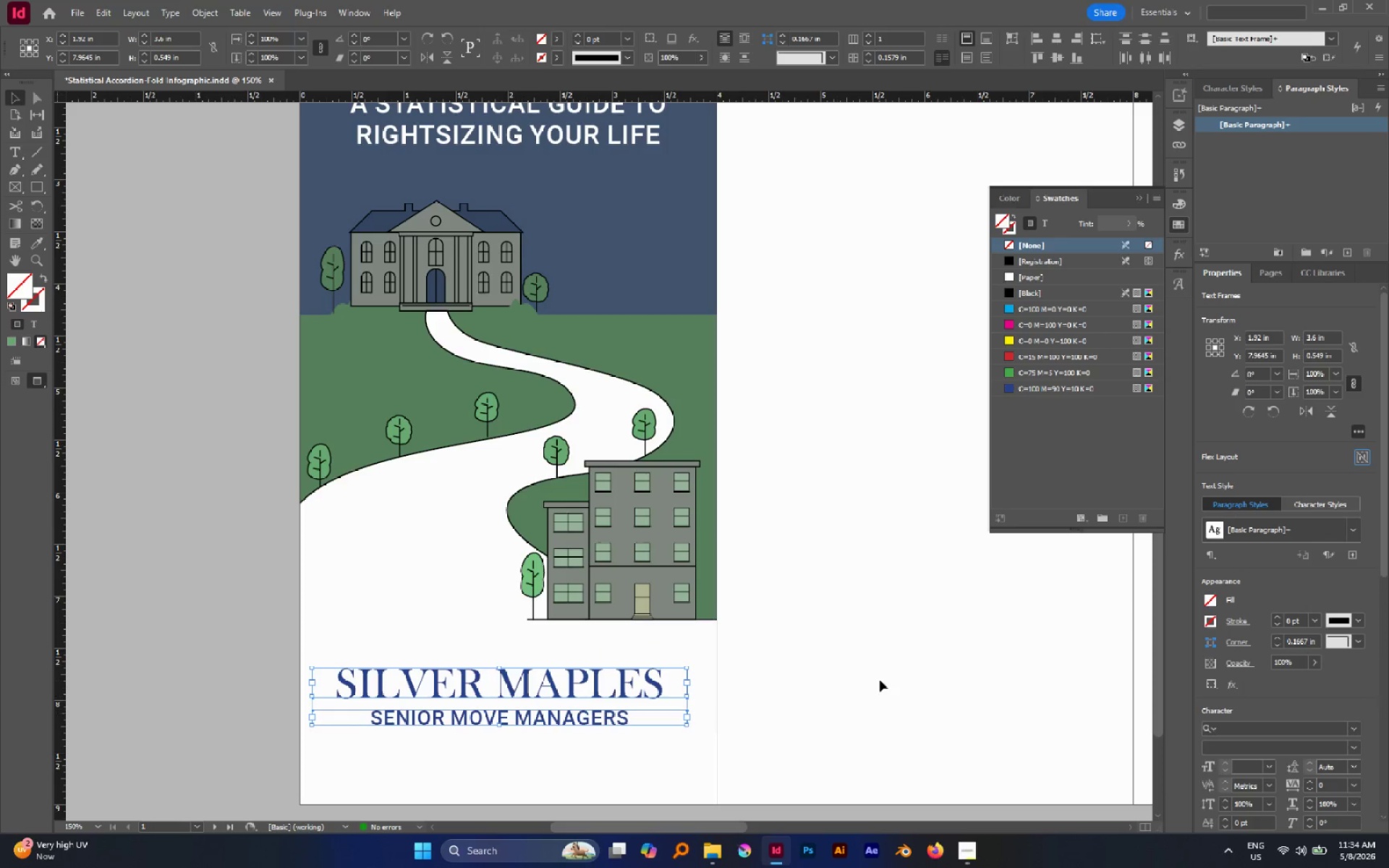 
left_click([880, 680])
 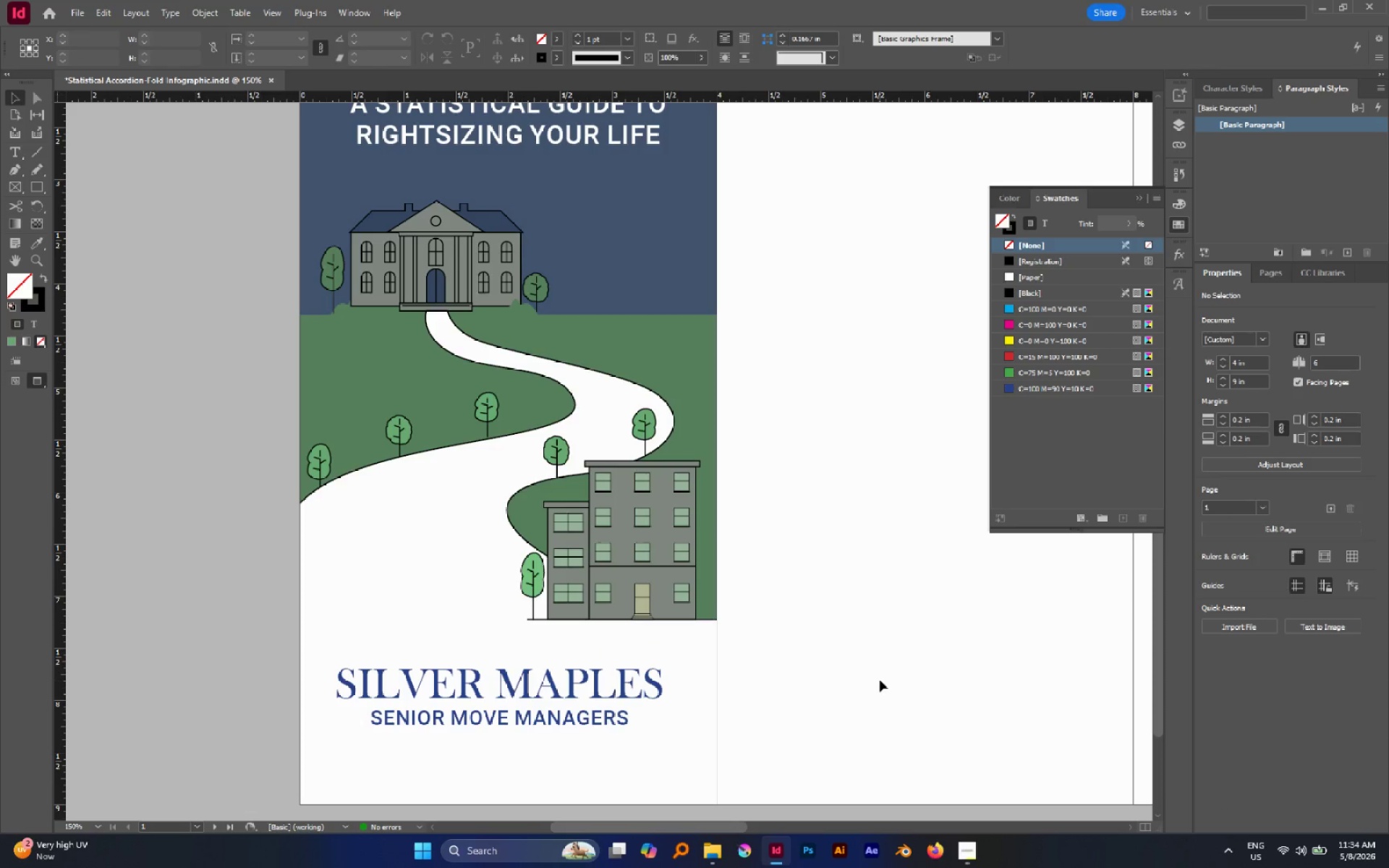 
hold_key(key=AltLeft, duration=0.53)
scroll: coordinate [844, 661], scroll_direction: down, amount: 1.0
 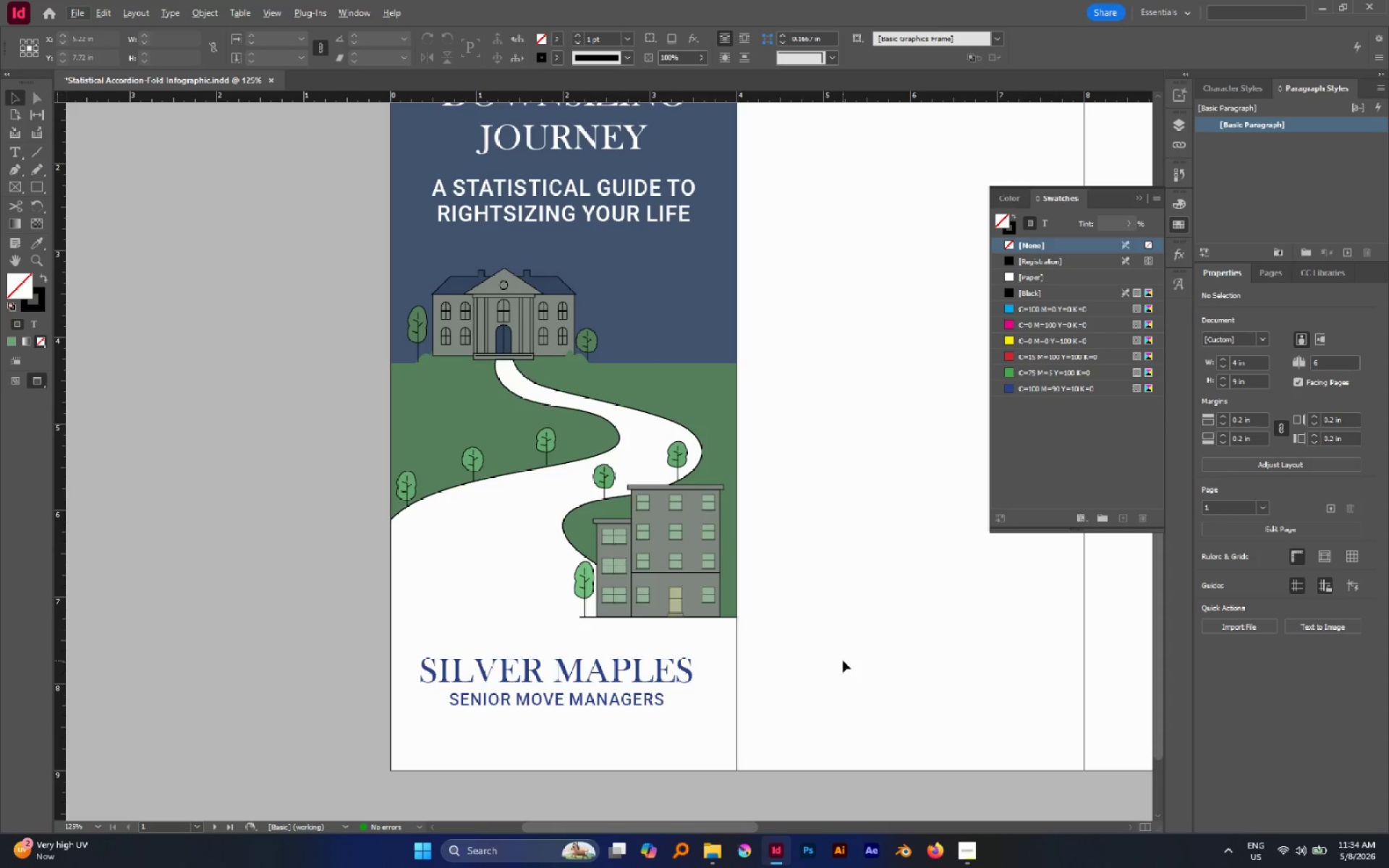 
scroll: coordinate [843, 660], scroll_direction: up, amount: 2.0
 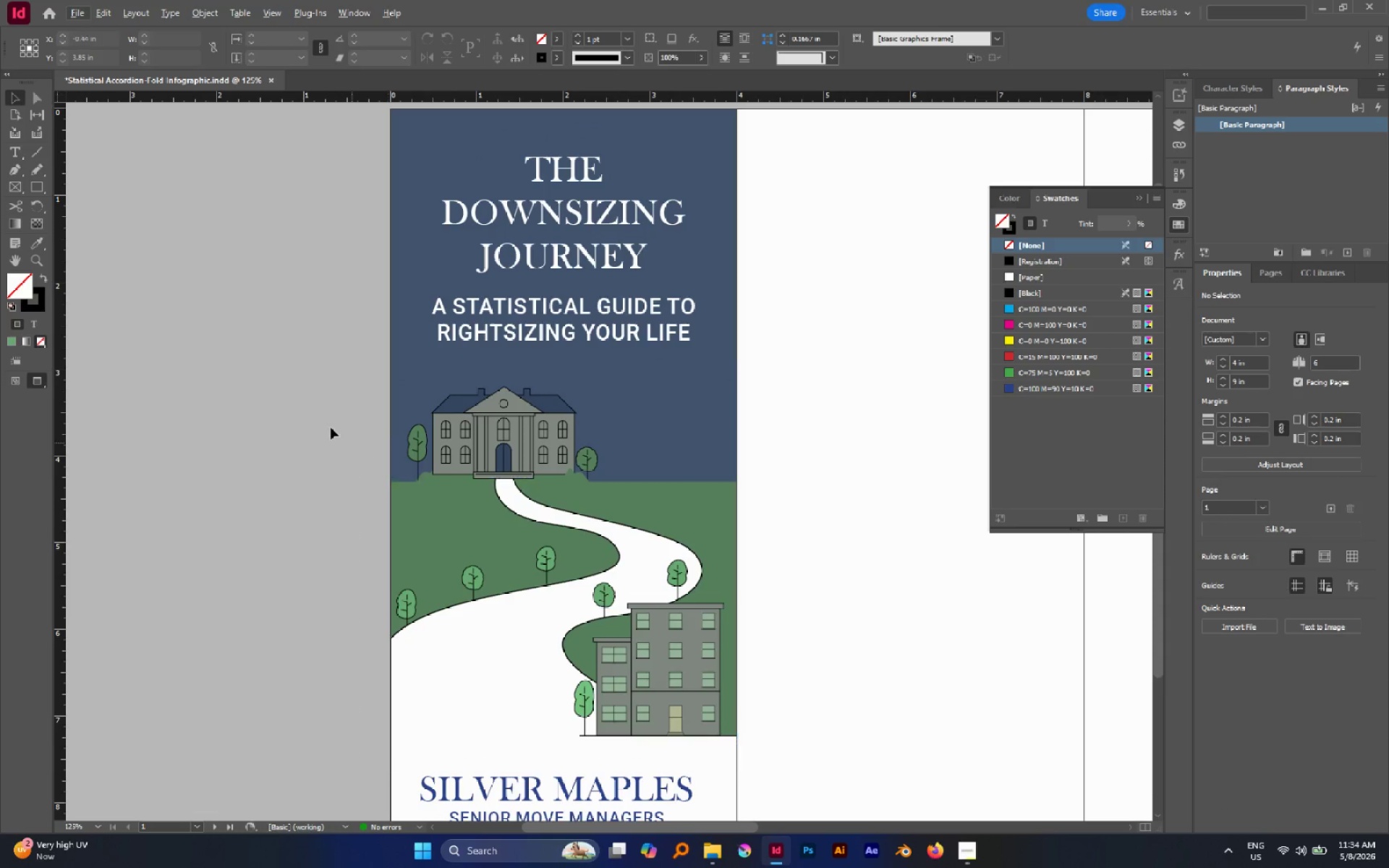 
left_click_drag(start_coordinate=[328, 425], to_coordinate=[766, 698])
 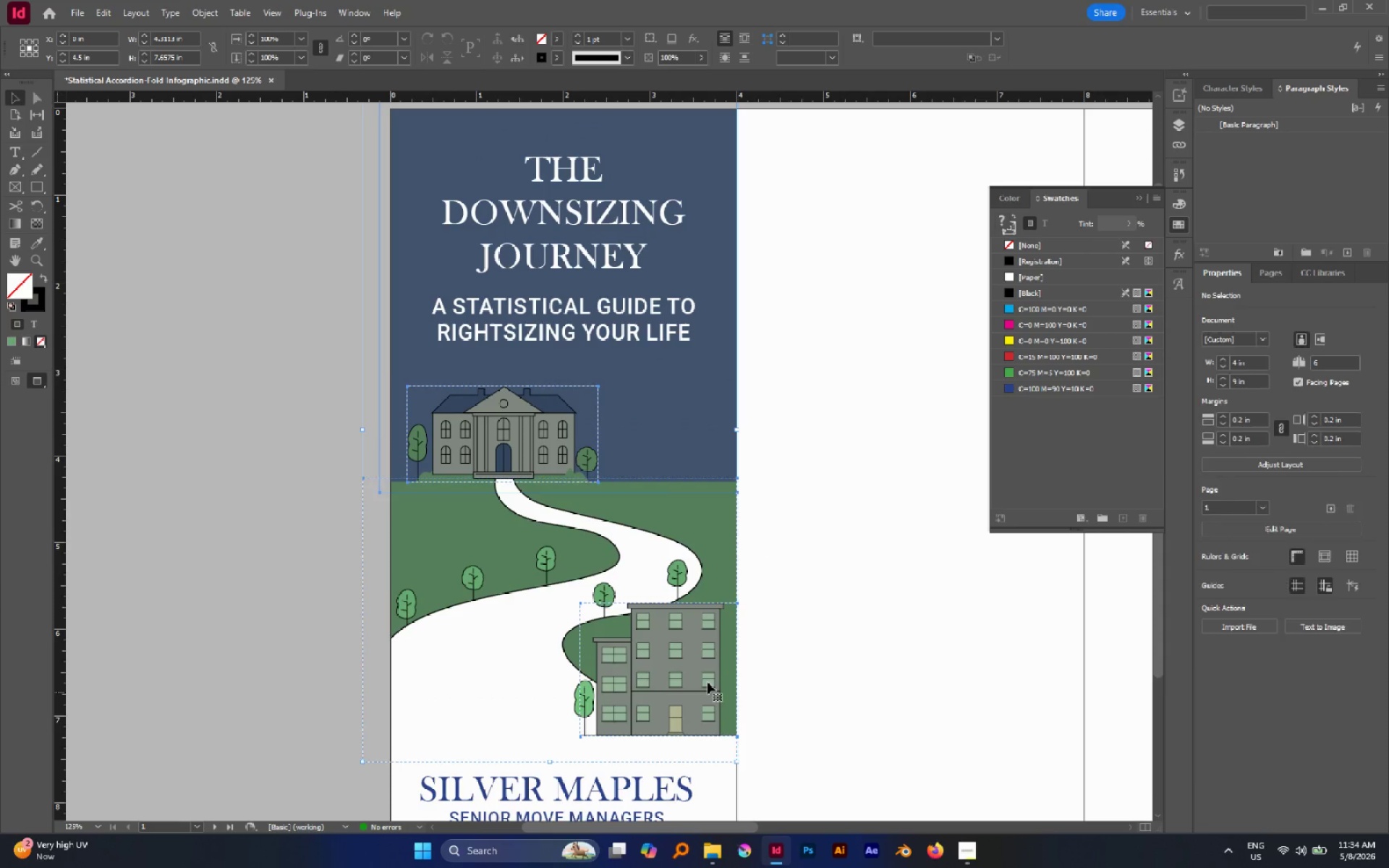 
left_click_drag(start_coordinate=[708, 682], to_coordinate=[703, 652])
 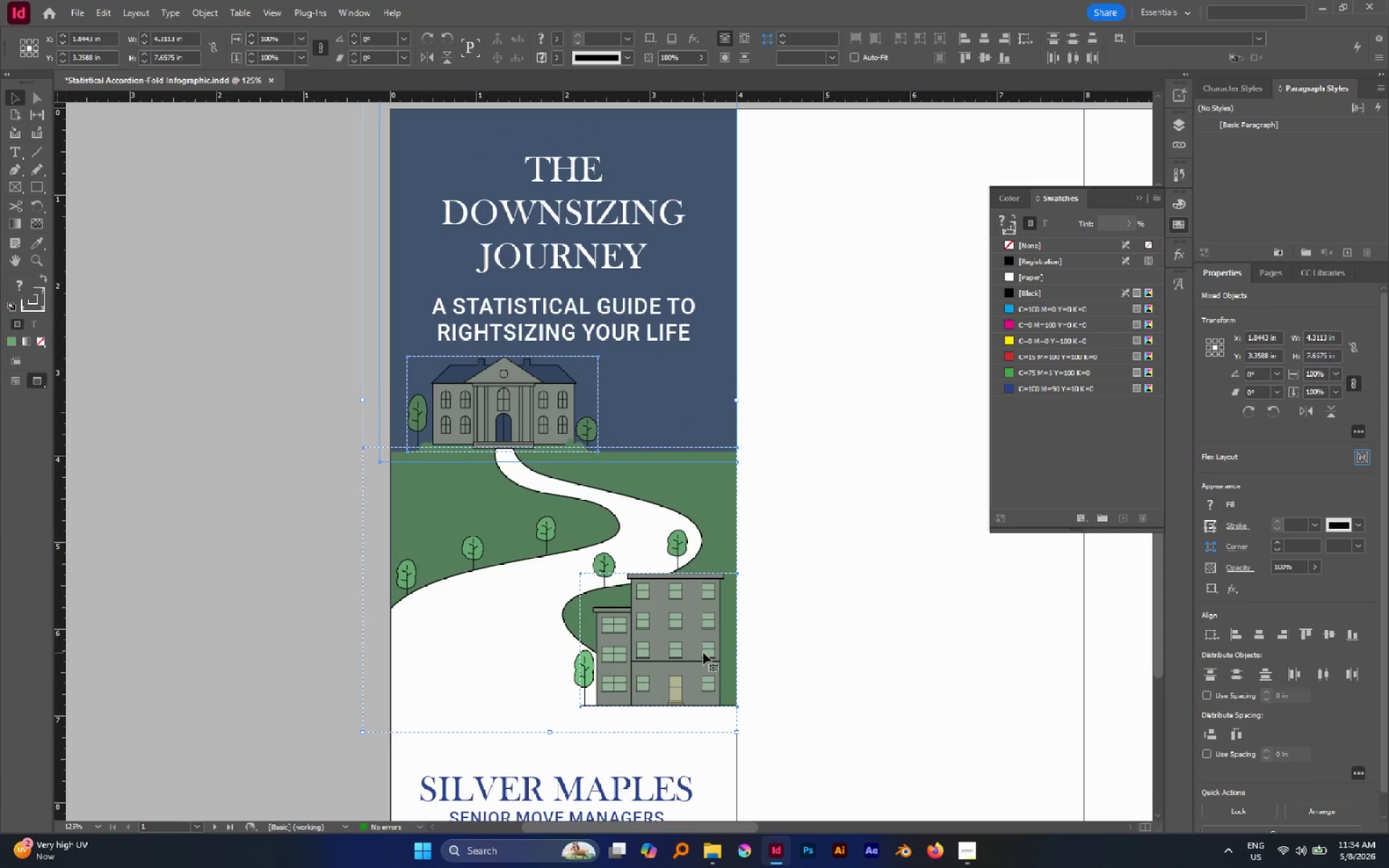 
hold_key(key=ShiftLeft, duration=0.81)
 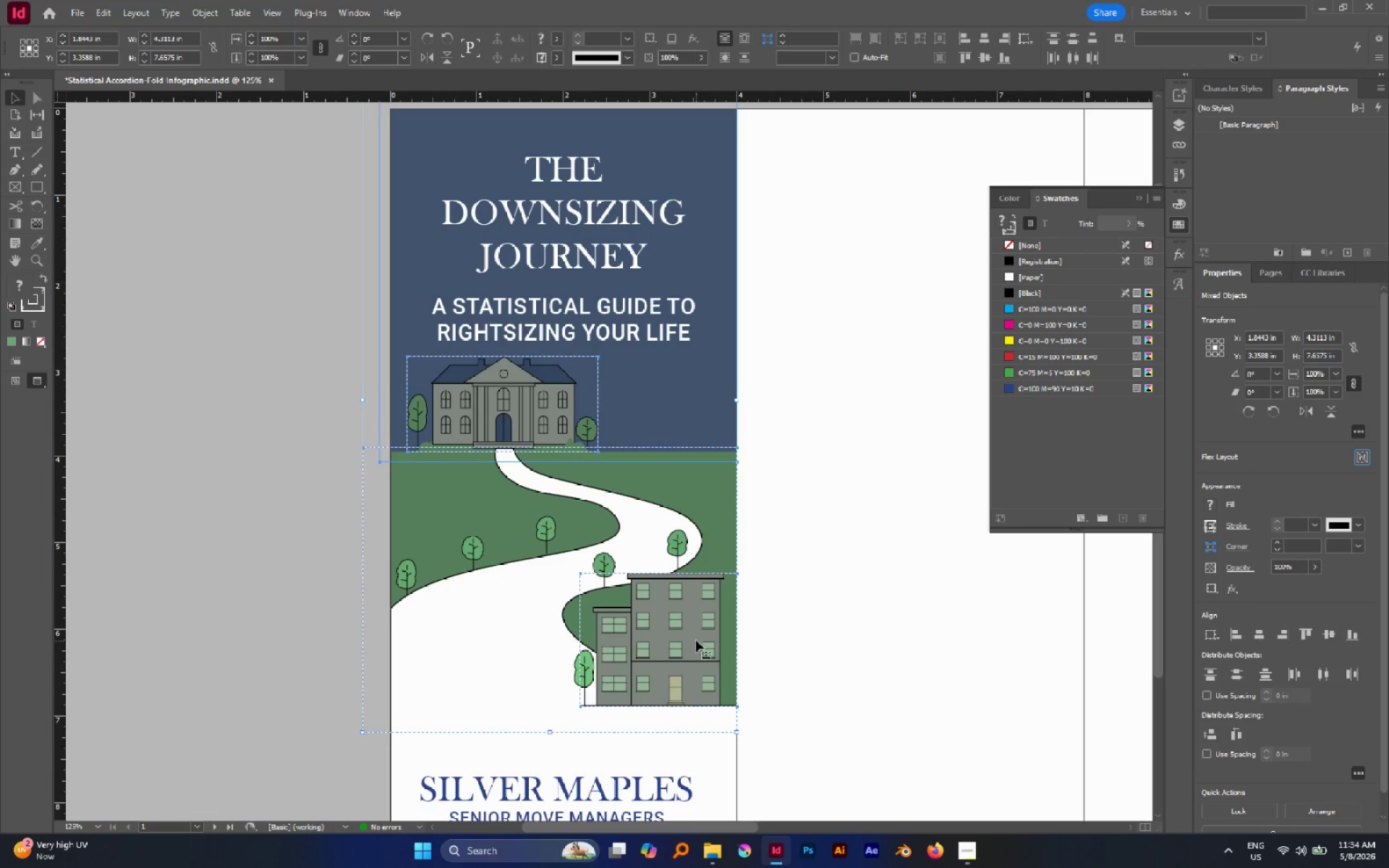 
scroll: coordinate [723, 553], scroll_direction: up, amount: 2.0
 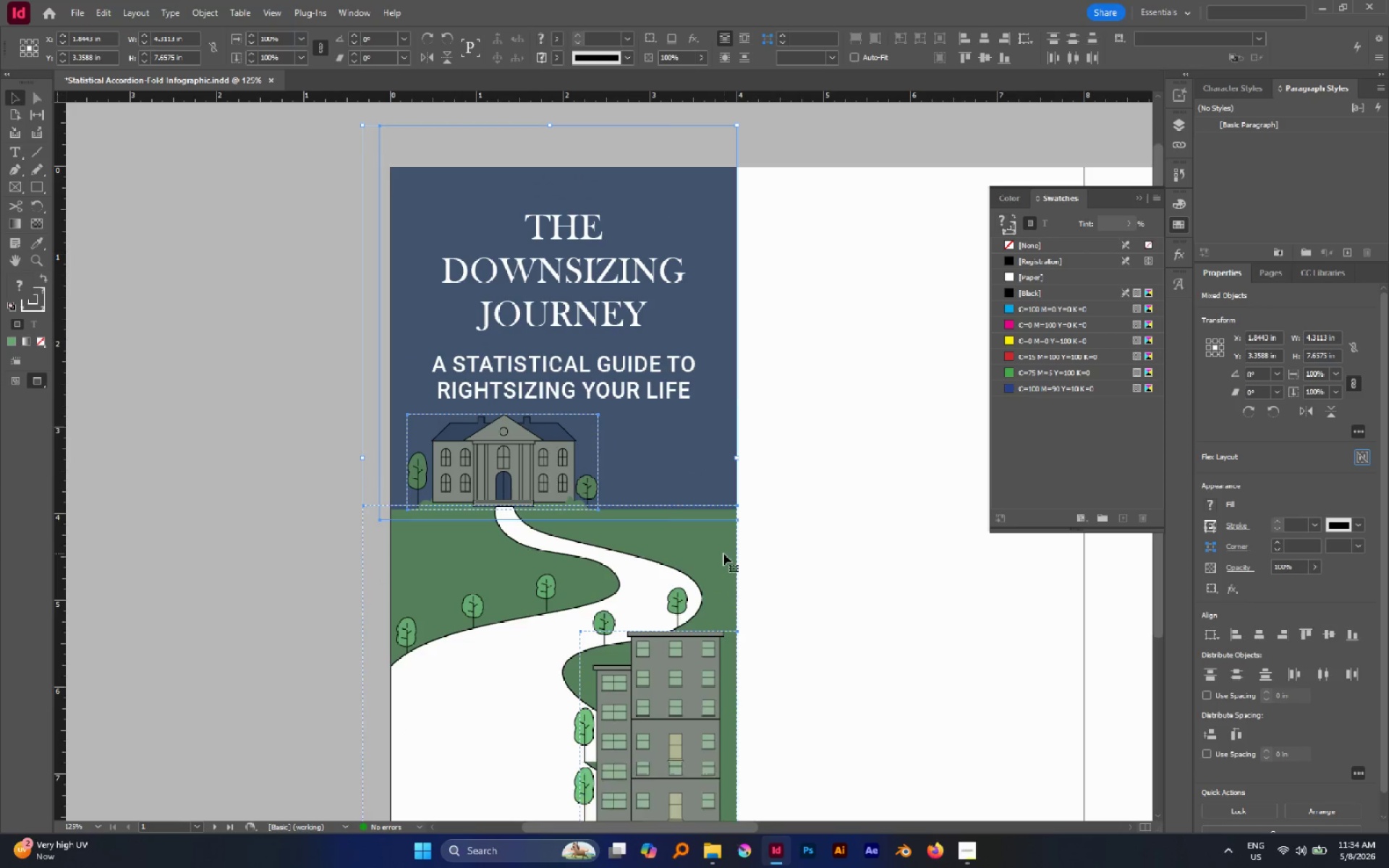 
scroll: coordinate [723, 553], scroll_direction: down, amount: 1.0
 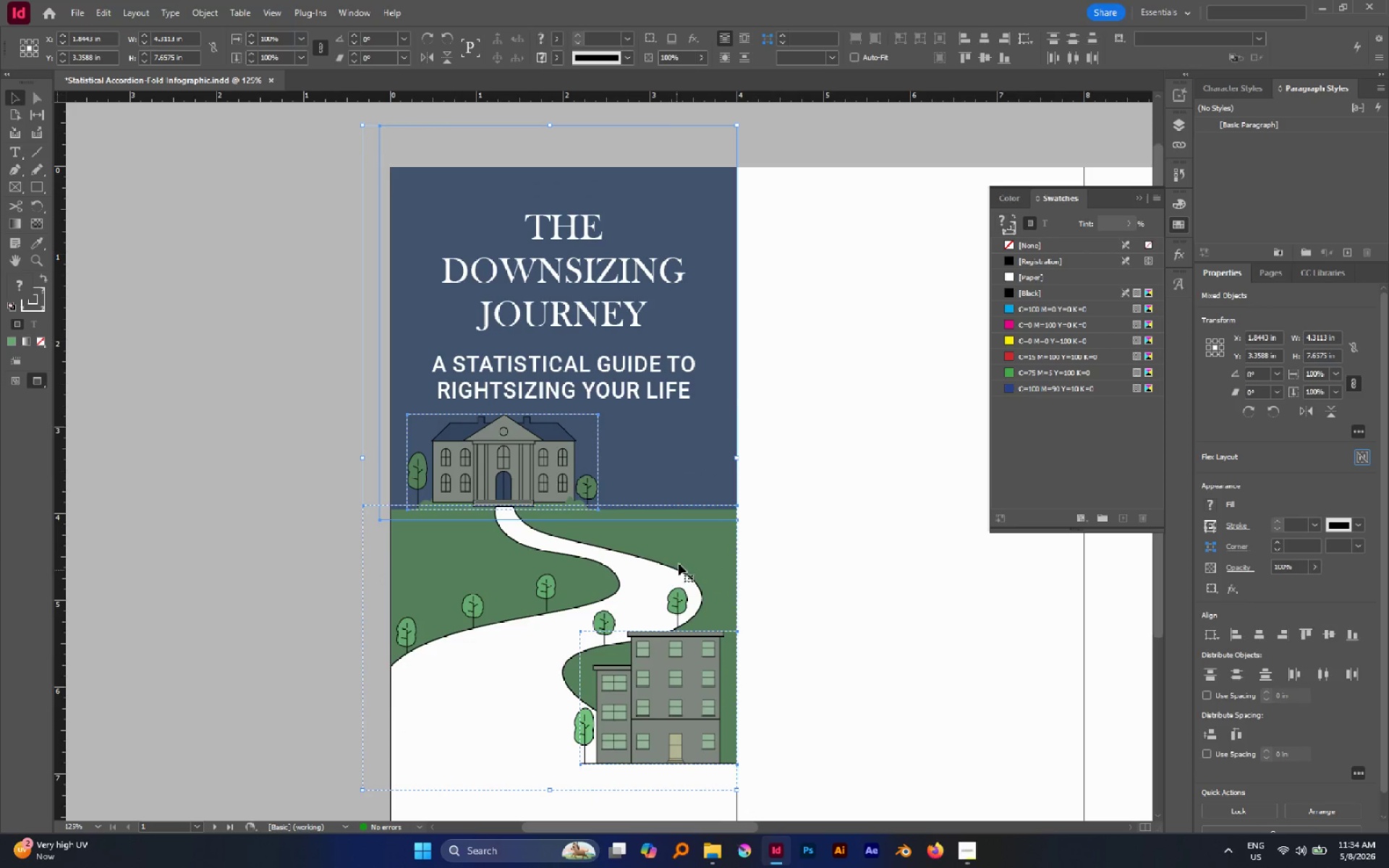 
left_click_drag(start_coordinate=[687, 558], to_coordinate=[689, 567])
 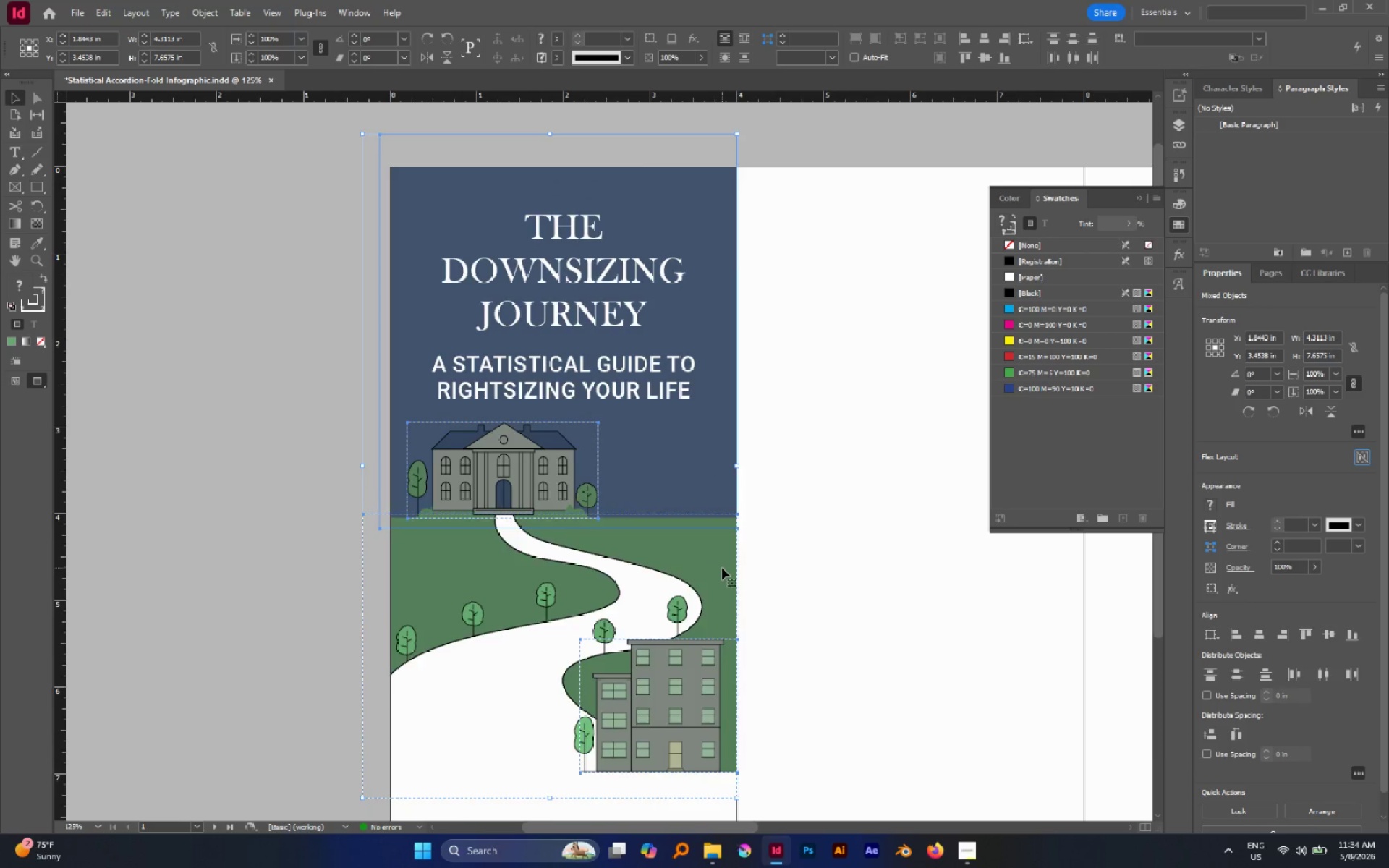 
hold_key(key=ShiftLeft, duration=2.38)
 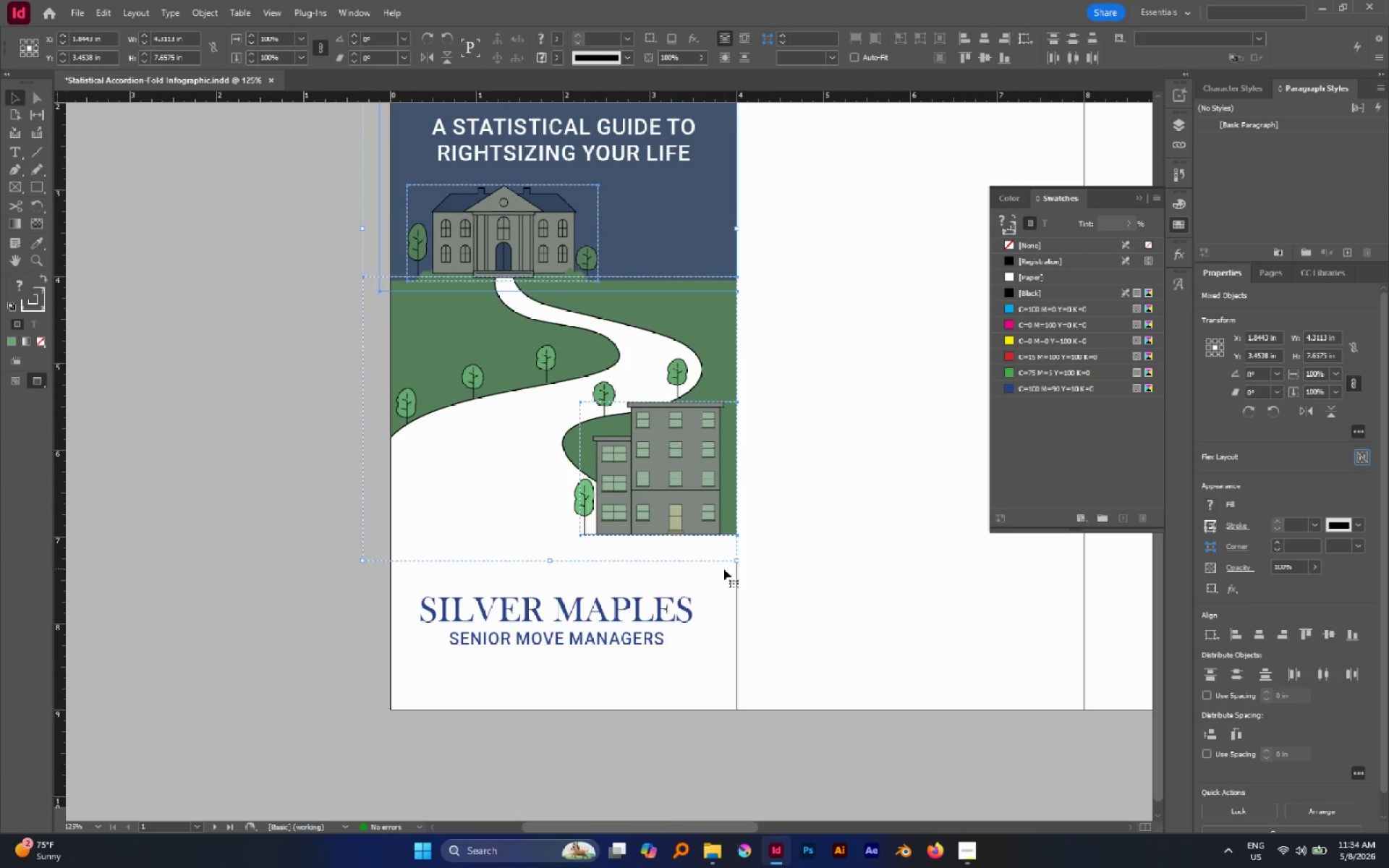 
scroll: coordinate [723, 569], scroll_direction: down, amount: 4.0
 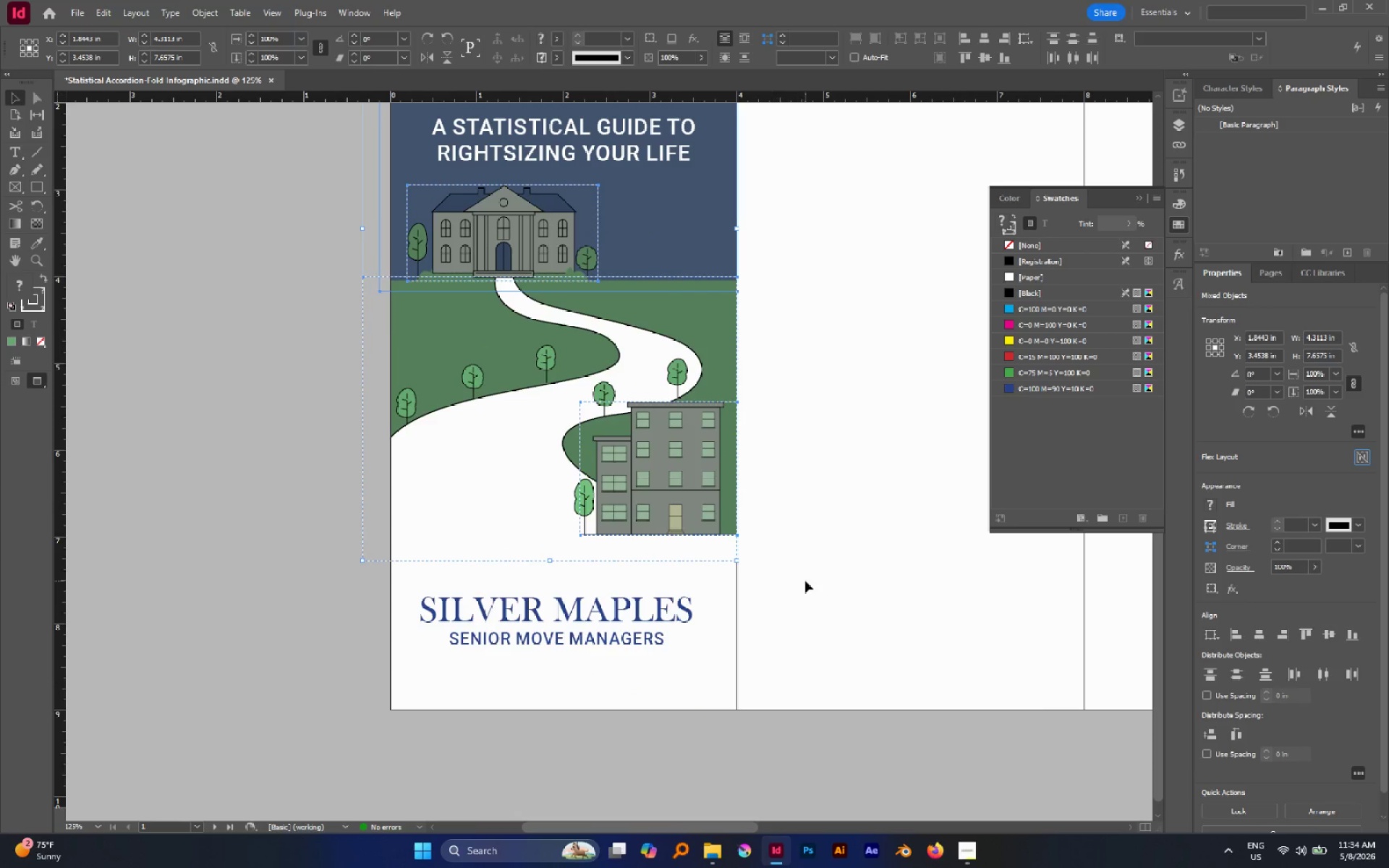 
left_click([805, 581])
 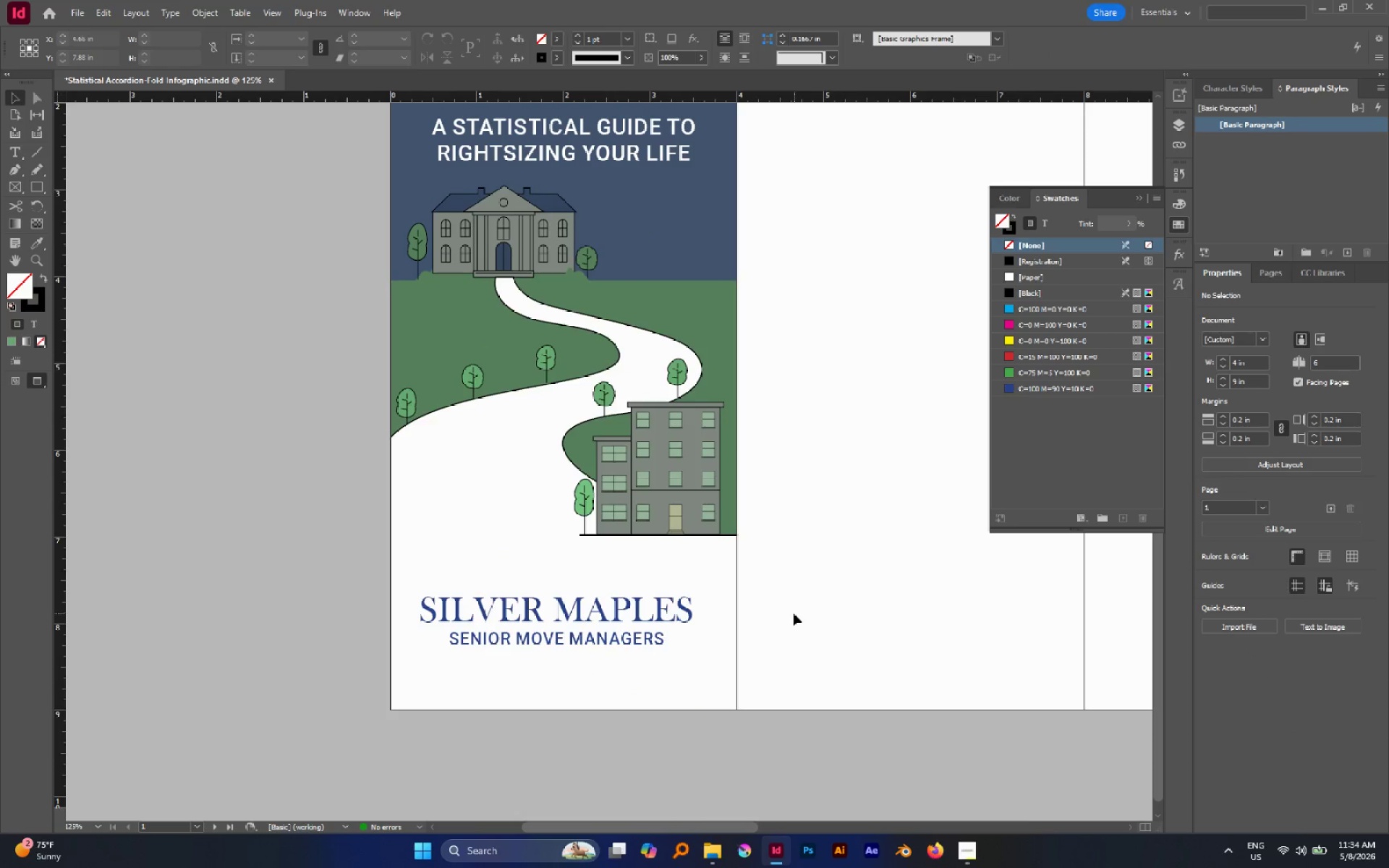 
hold_key(key=AltLeft, duration=0.7)
scroll: coordinate [794, 613], scroll_direction: down, amount: 1.0
 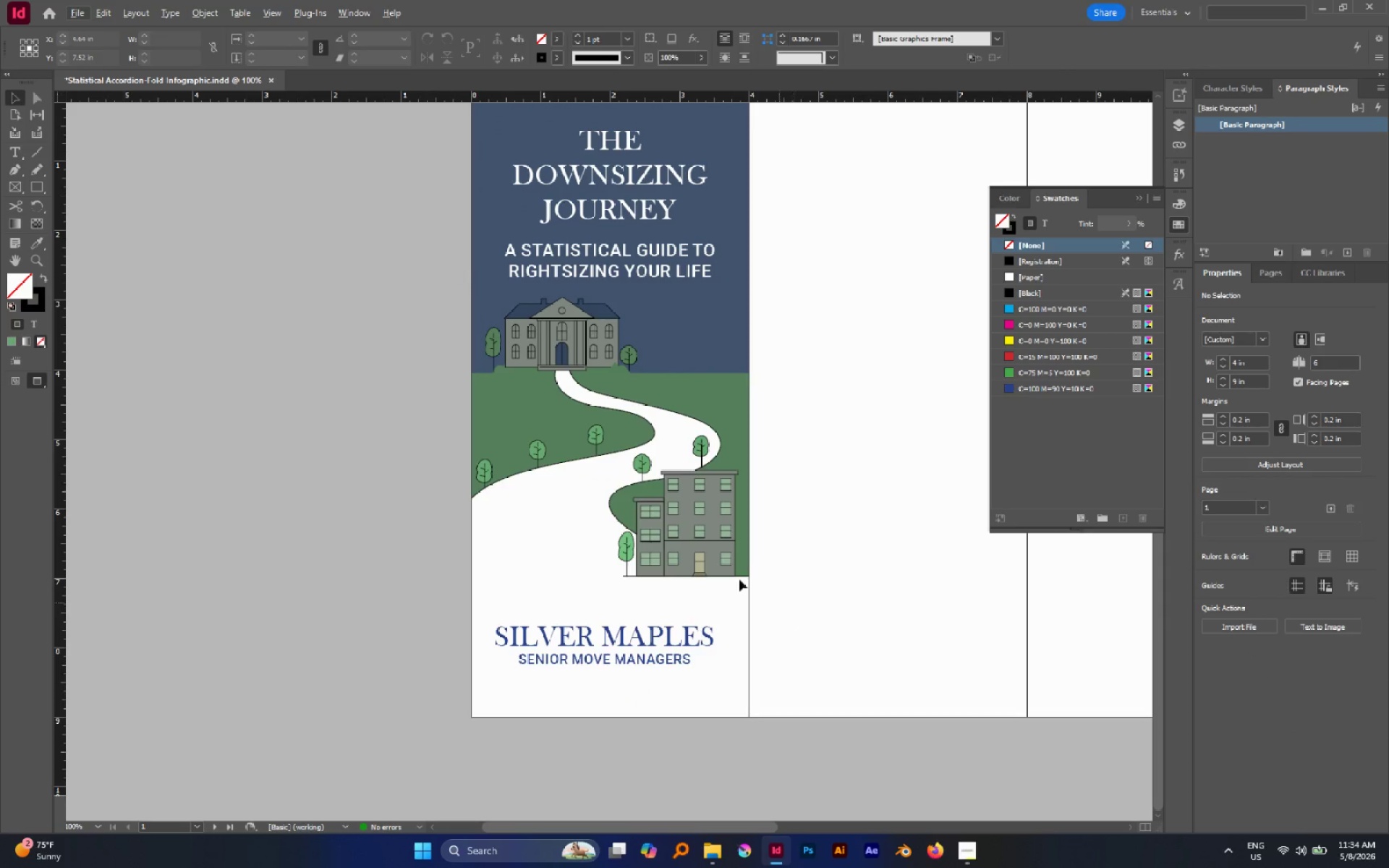 
left_click([673, 535])
 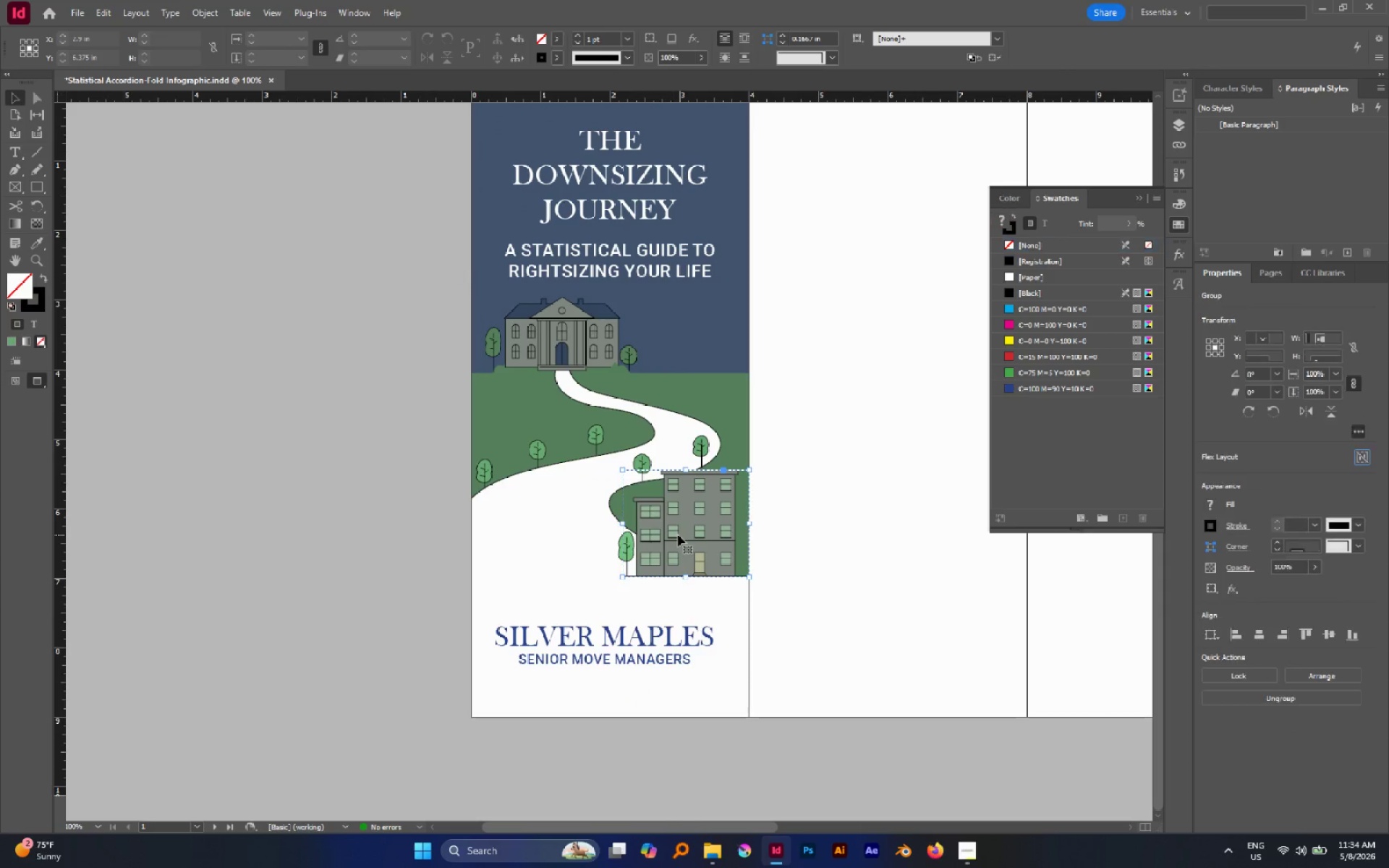 
left_click_drag(start_coordinate=[679, 535], to_coordinate=[574, 534])
 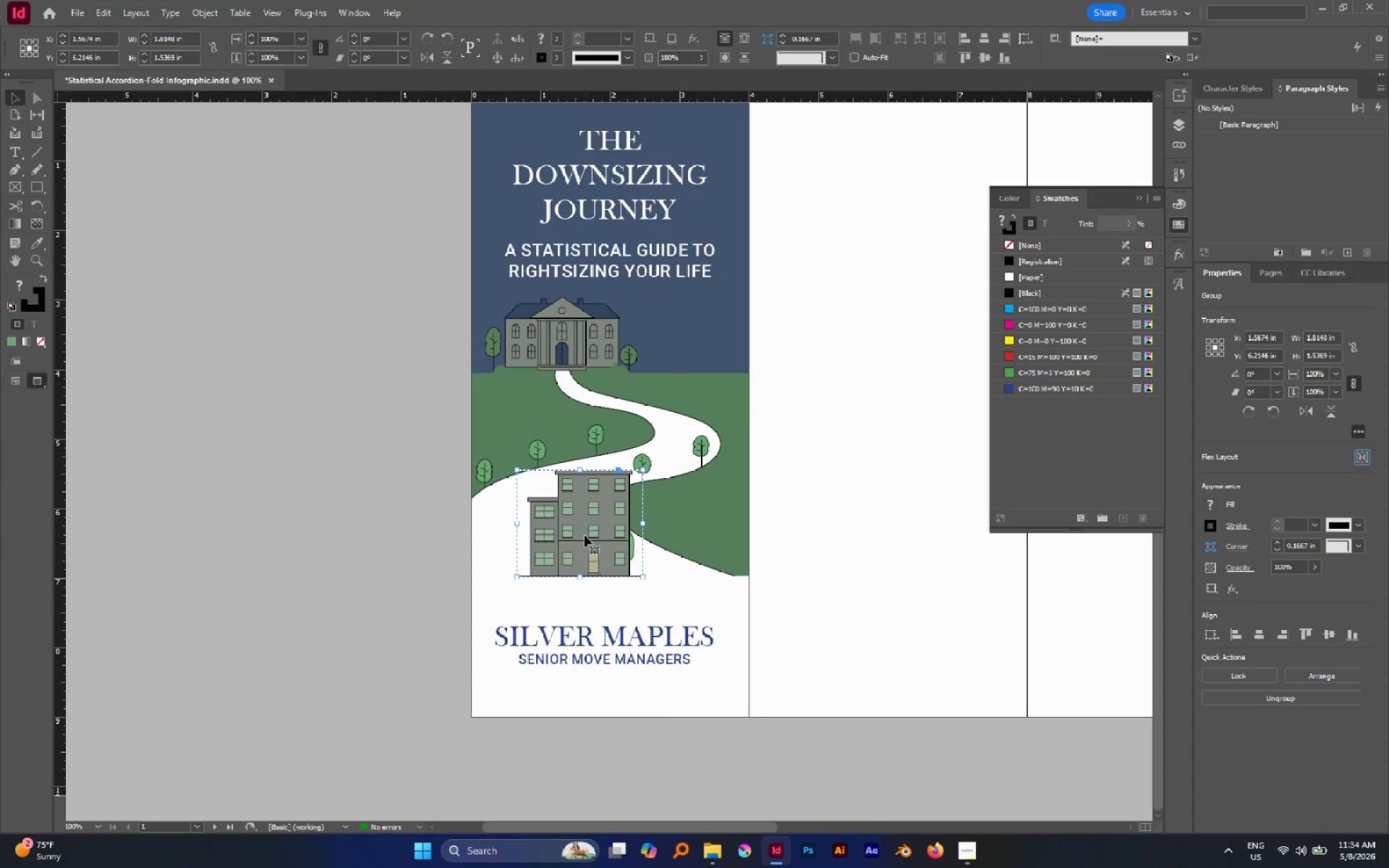 
hold_key(key=ShiftLeft, duration=0.66)
 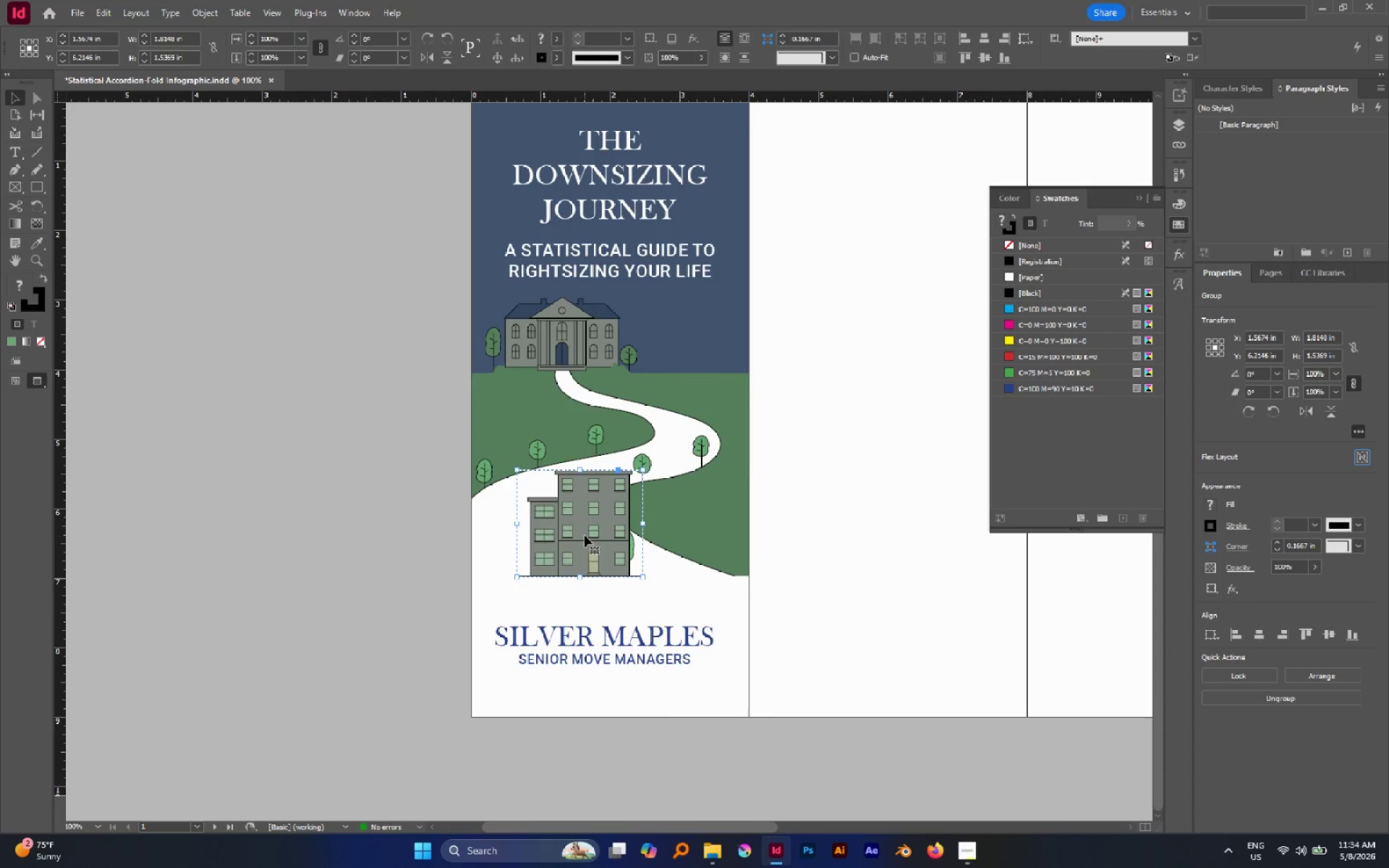 
left_click_drag(start_coordinate=[585, 535], to_coordinate=[592, 537])
 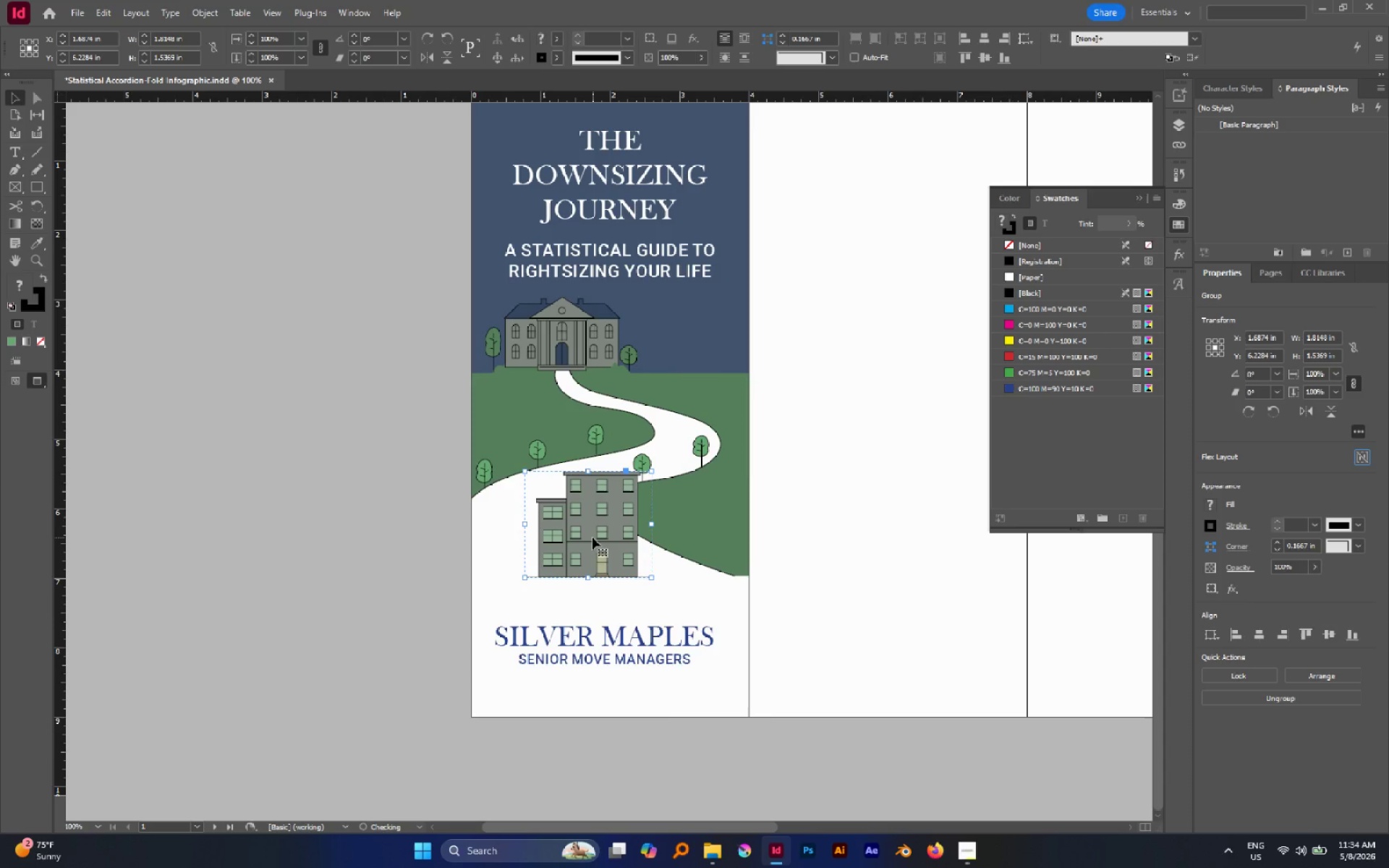 
key(Control+Z)
 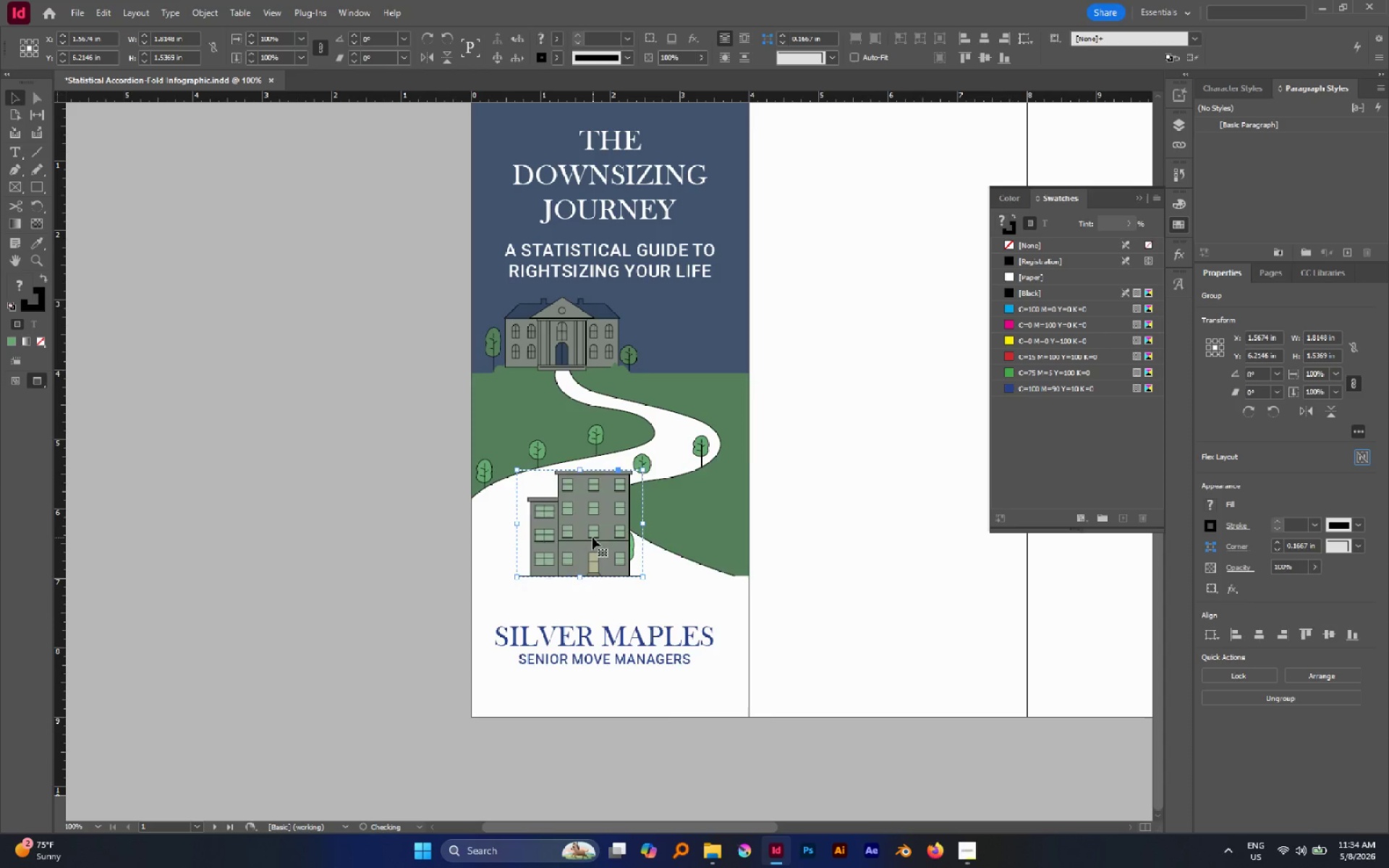 
key(Control+Z)
 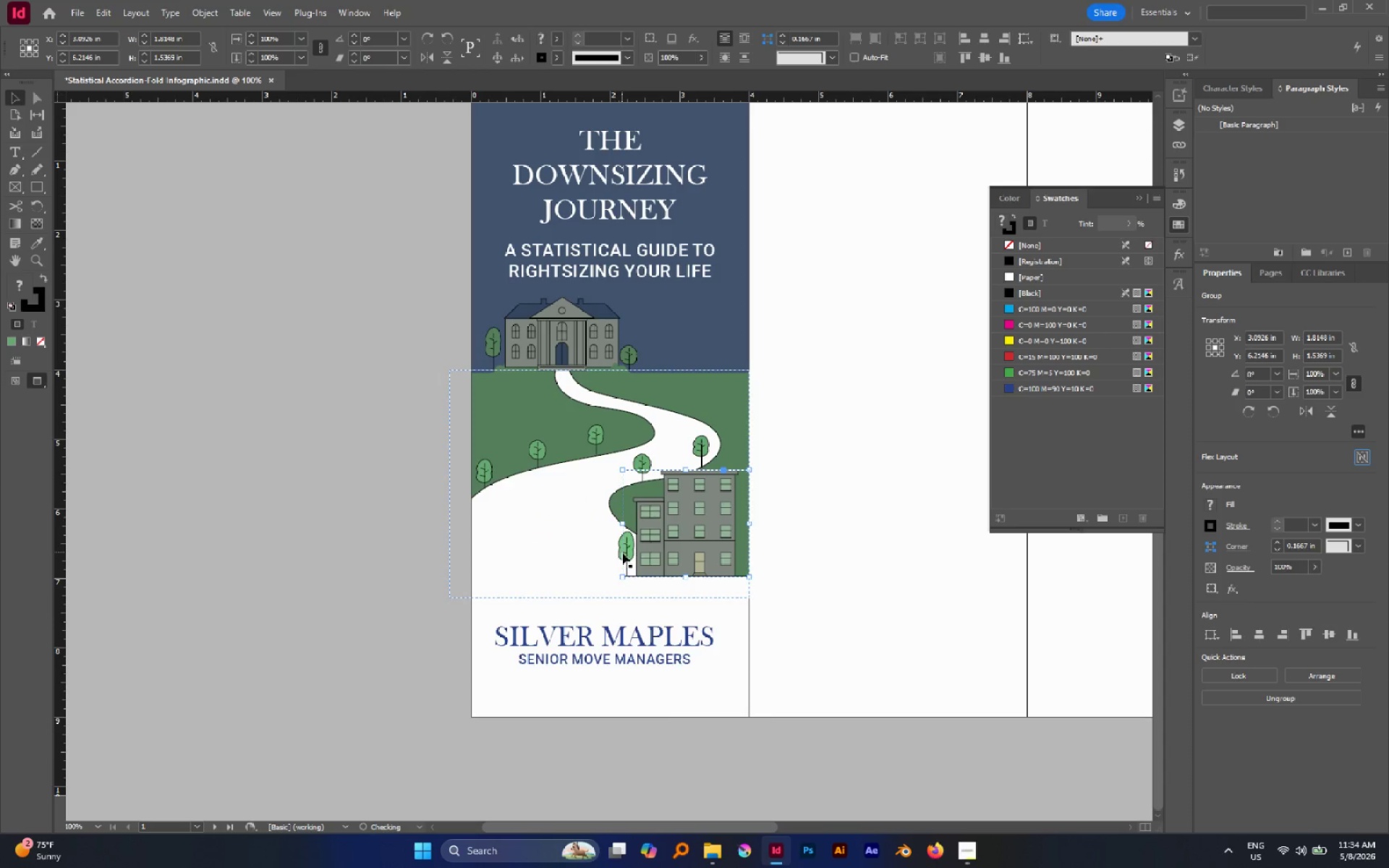 
hold_key(key=ShiftLeft, duration=1.98)
double_click([627, 544])
 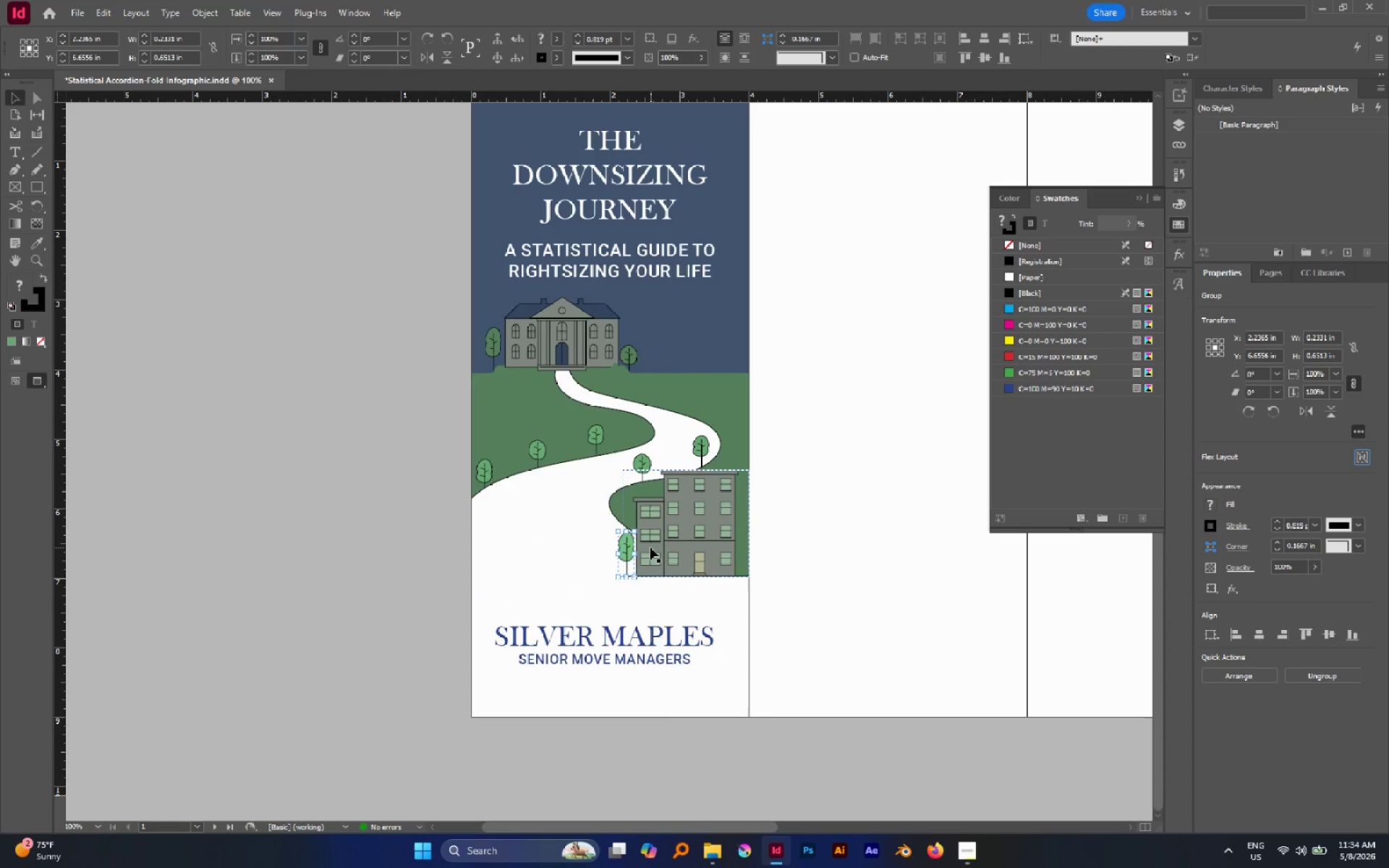 
key(Control+X)
 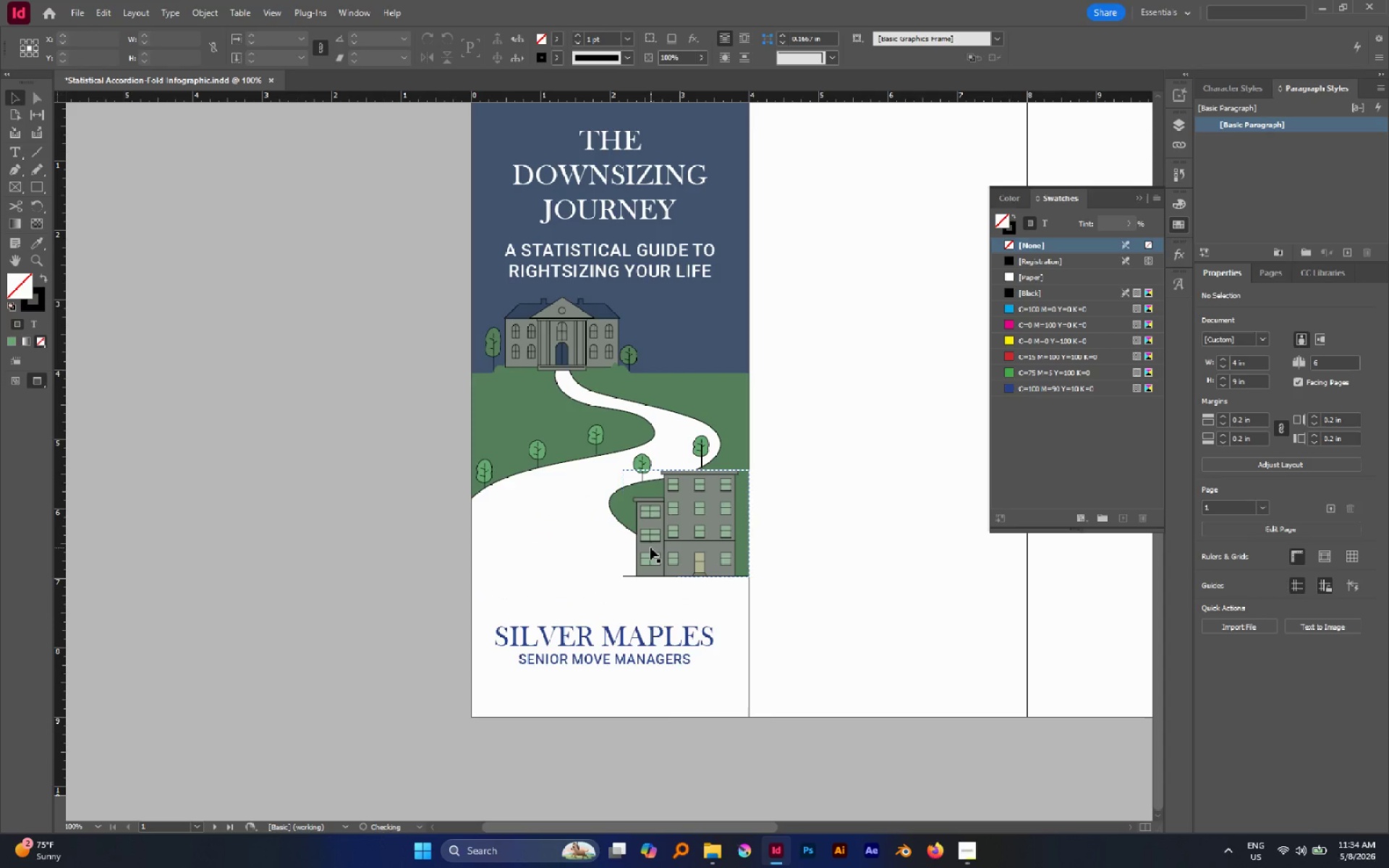 
key(Control+Shift+V)
 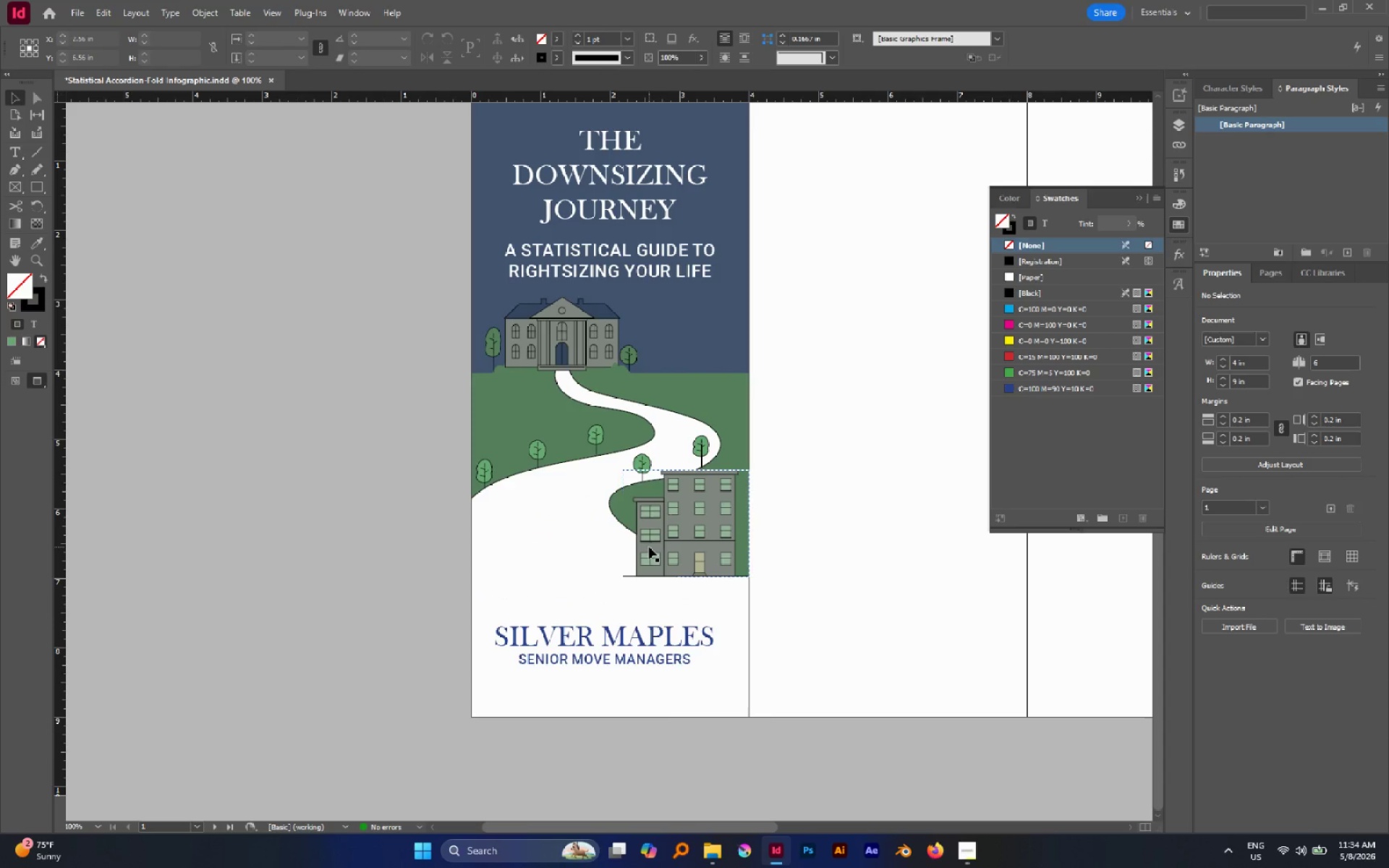 
key(Alt+Control+Shift+V)
 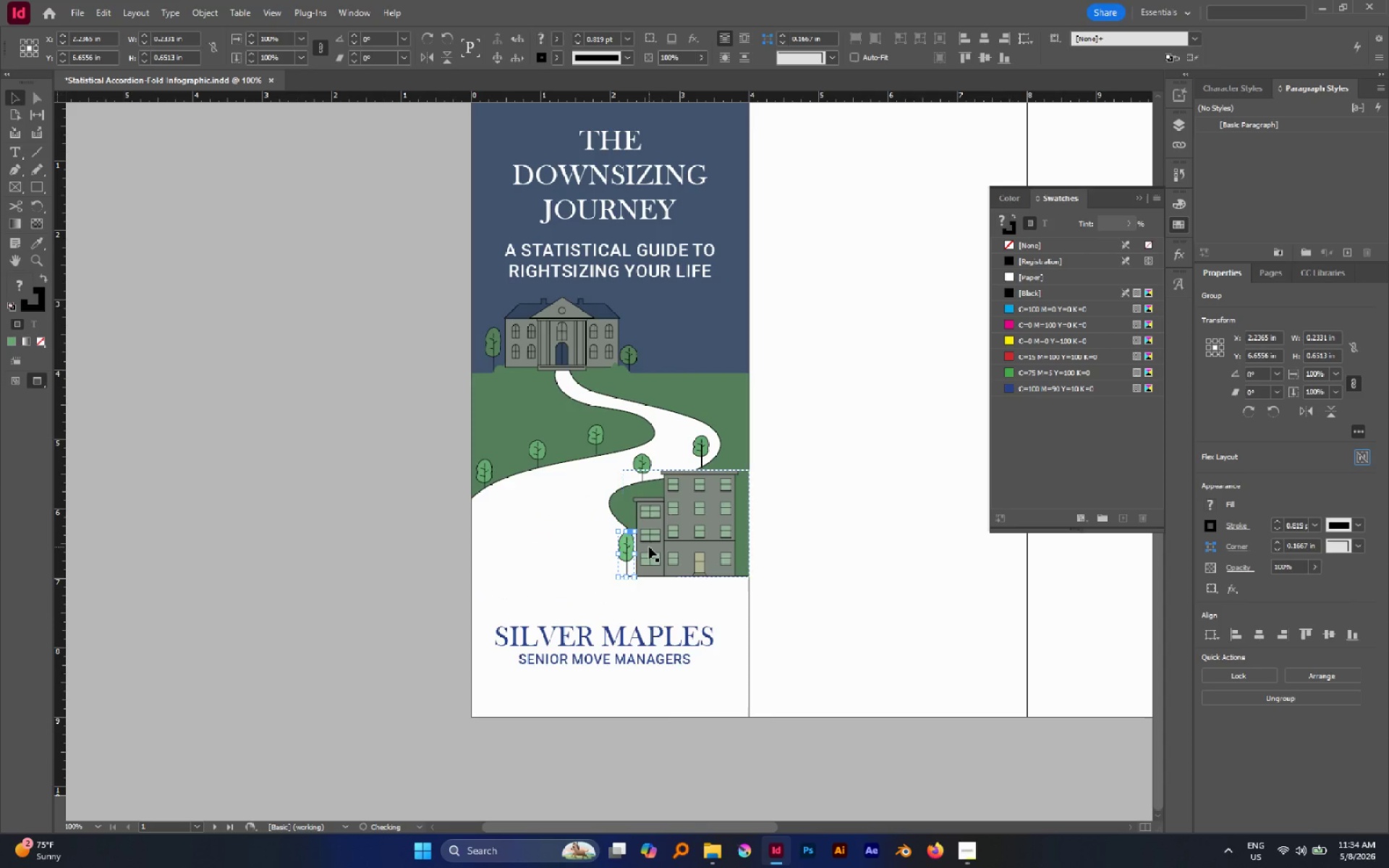 
key(V)
 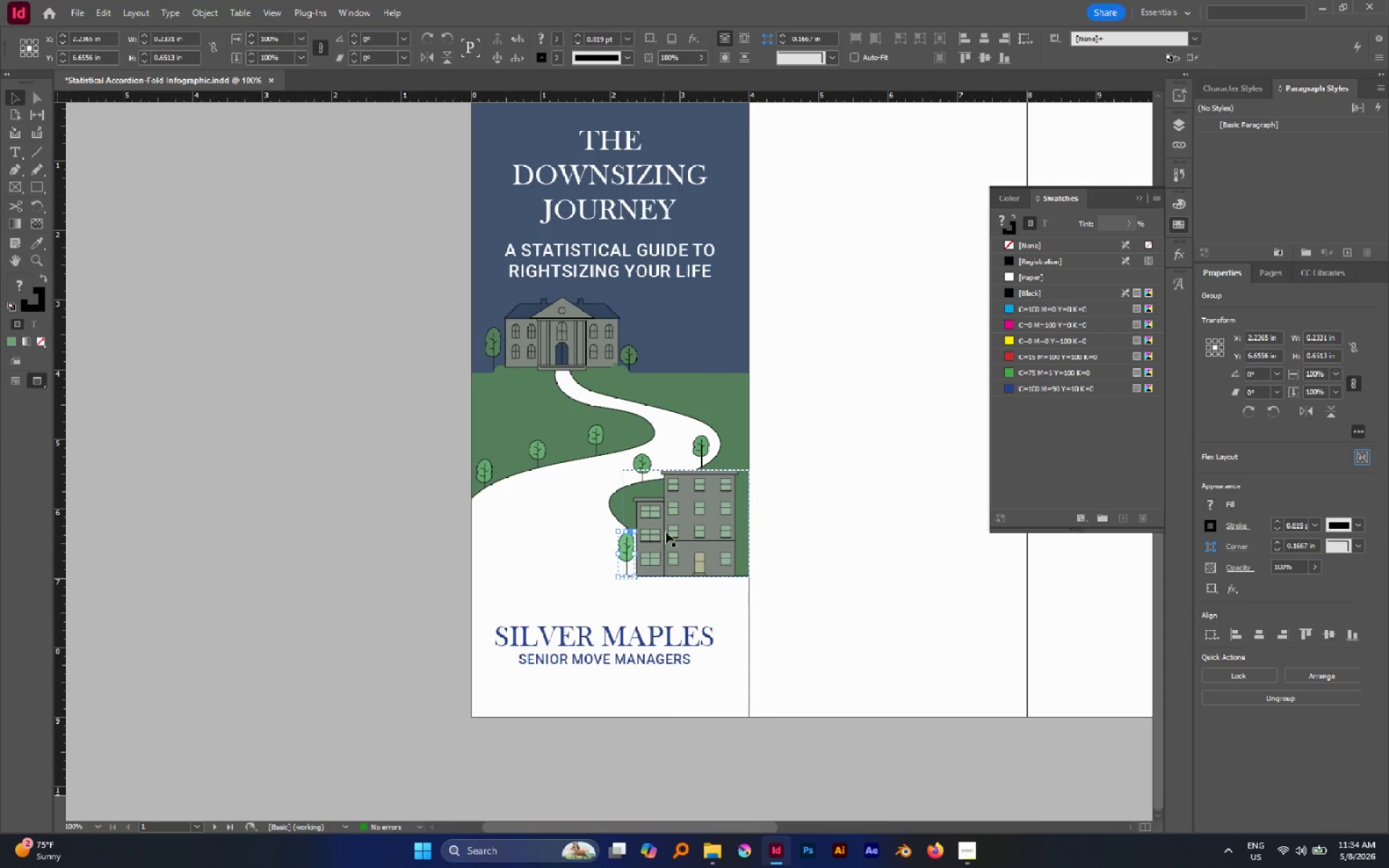 
hold_key(key=ShiftLeft, duration=0.42)
left_click([668, 528])
 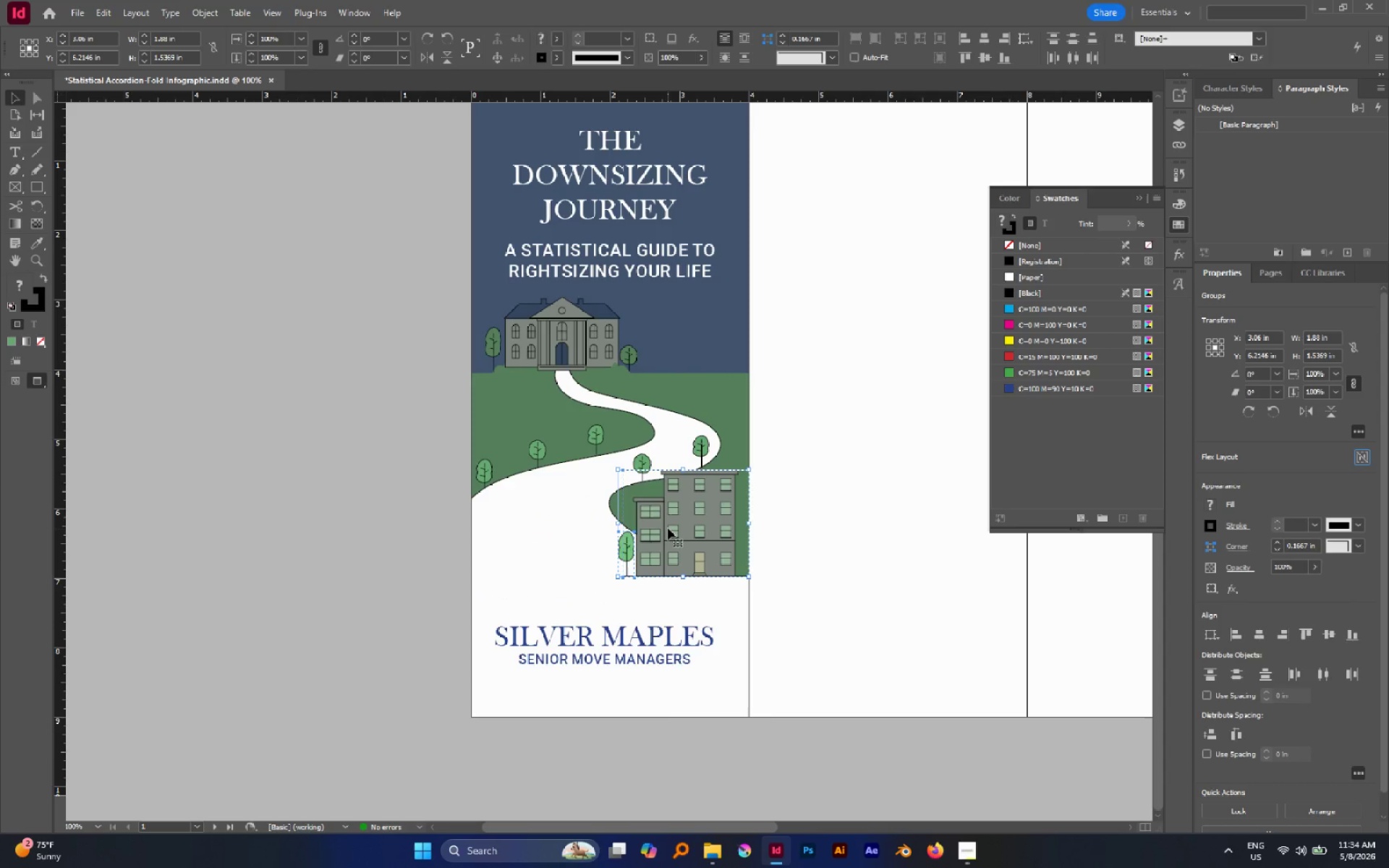 
key(Control+G)
 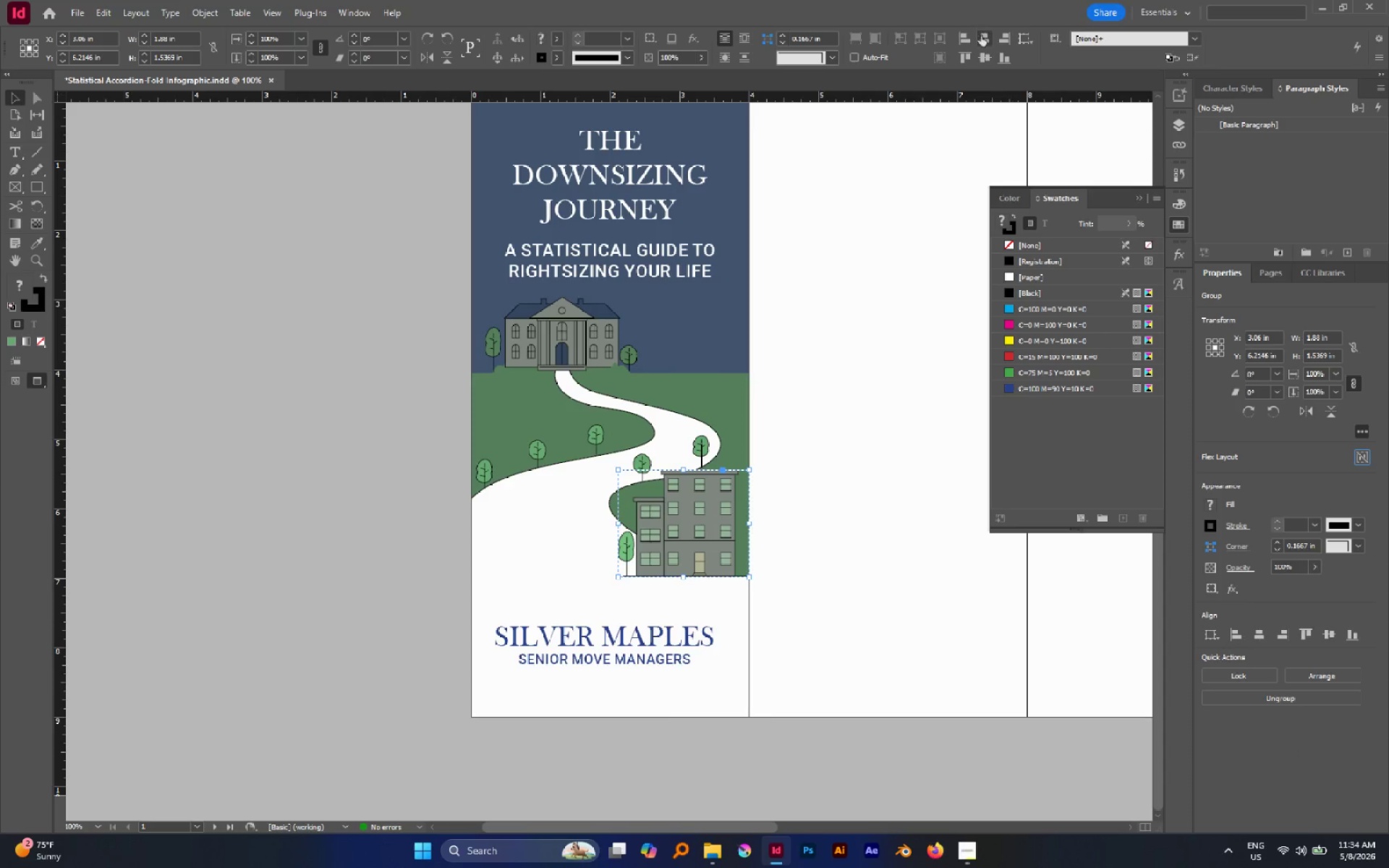 
left_click([981, 35])
 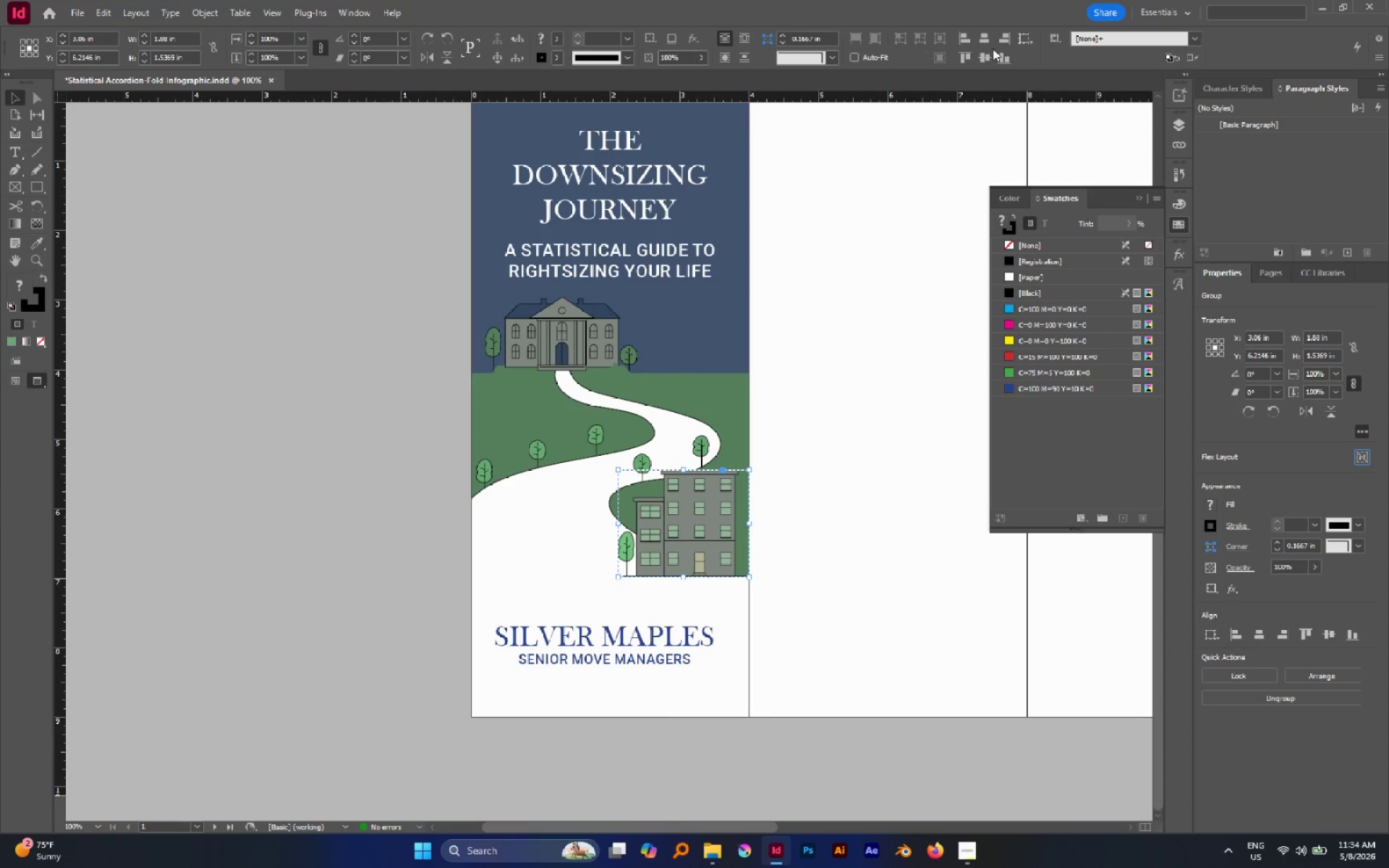 
left_click([1032, 38])
 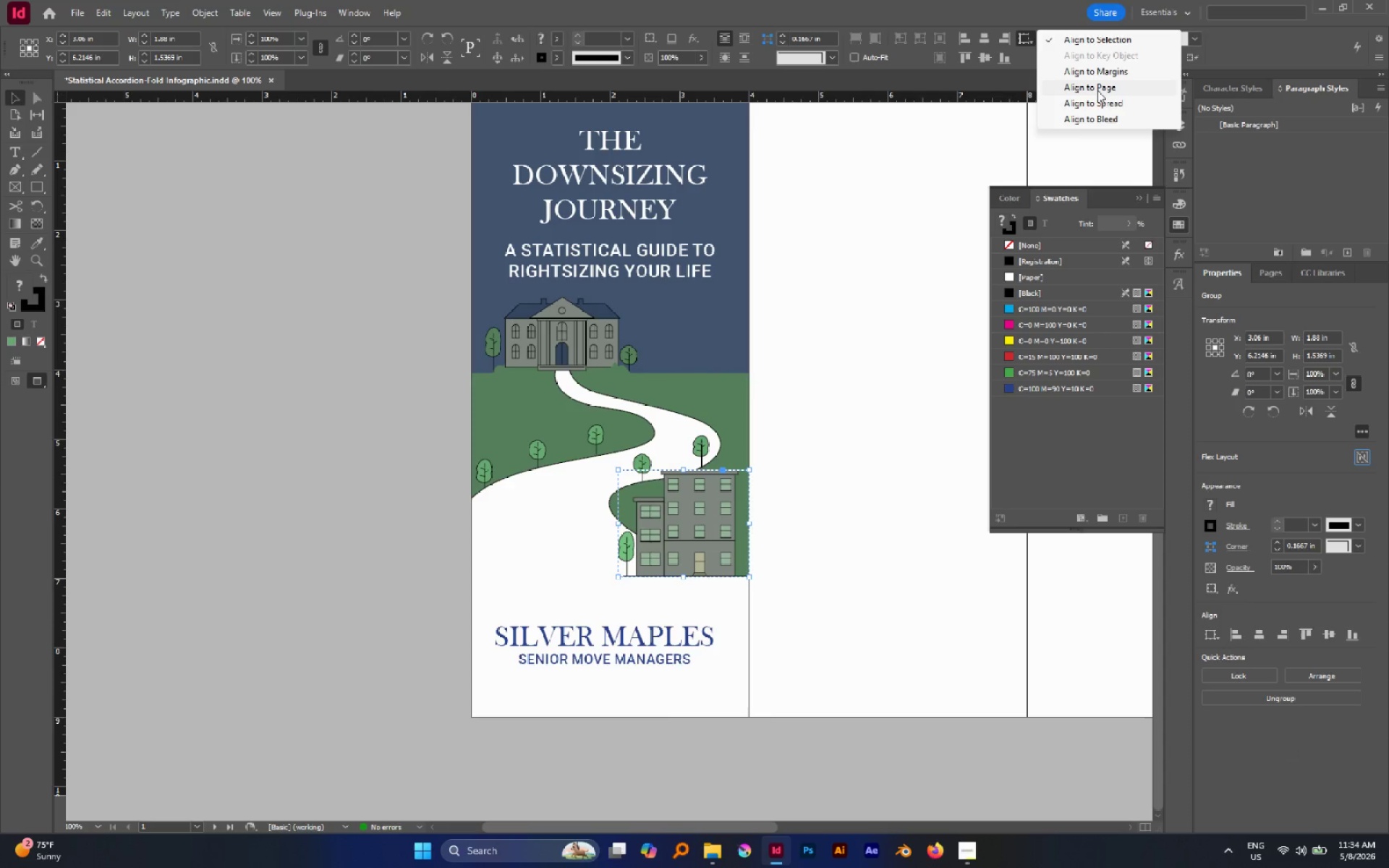 
left_click([1097, 90])
 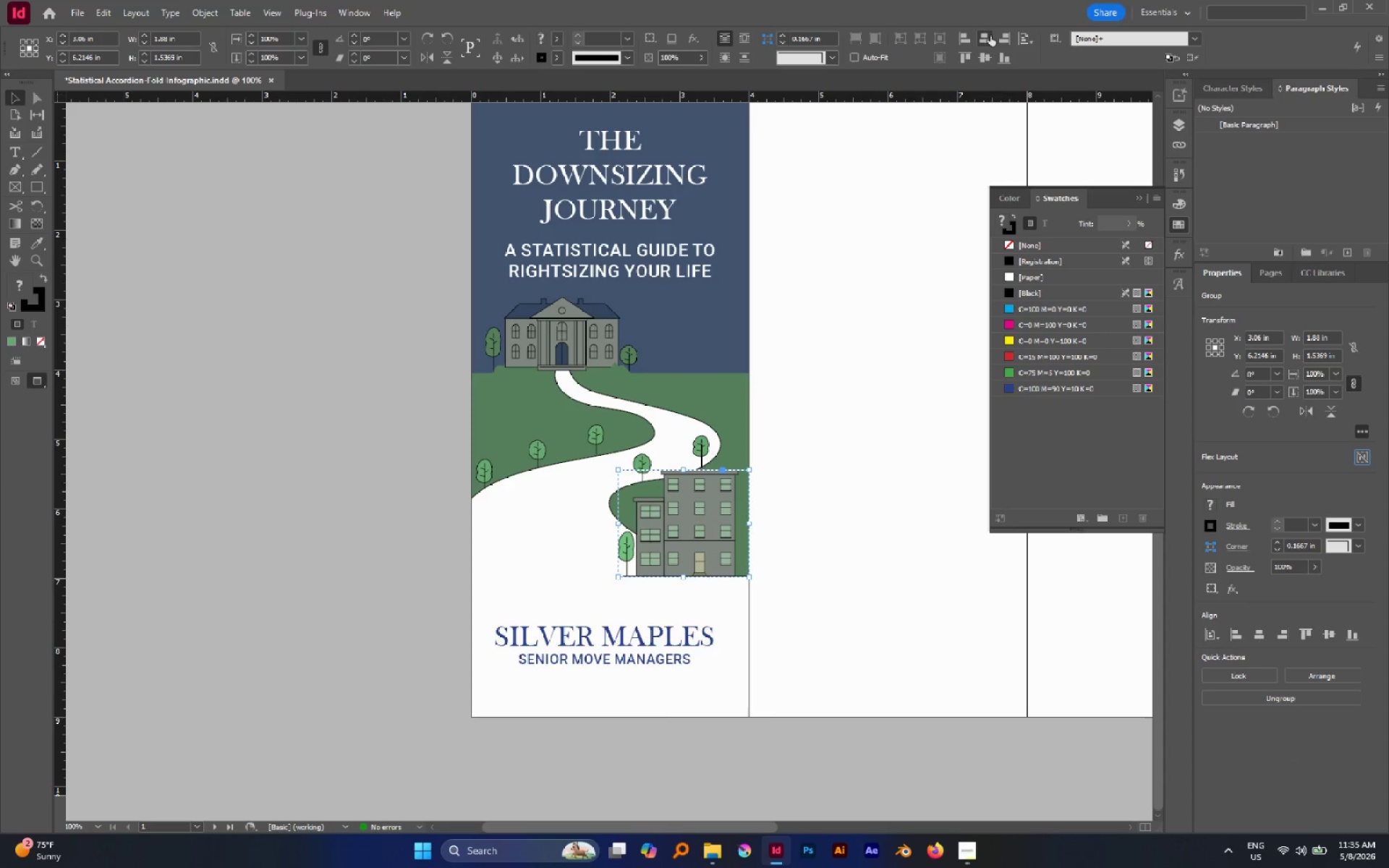 
left_click([988, 35])
 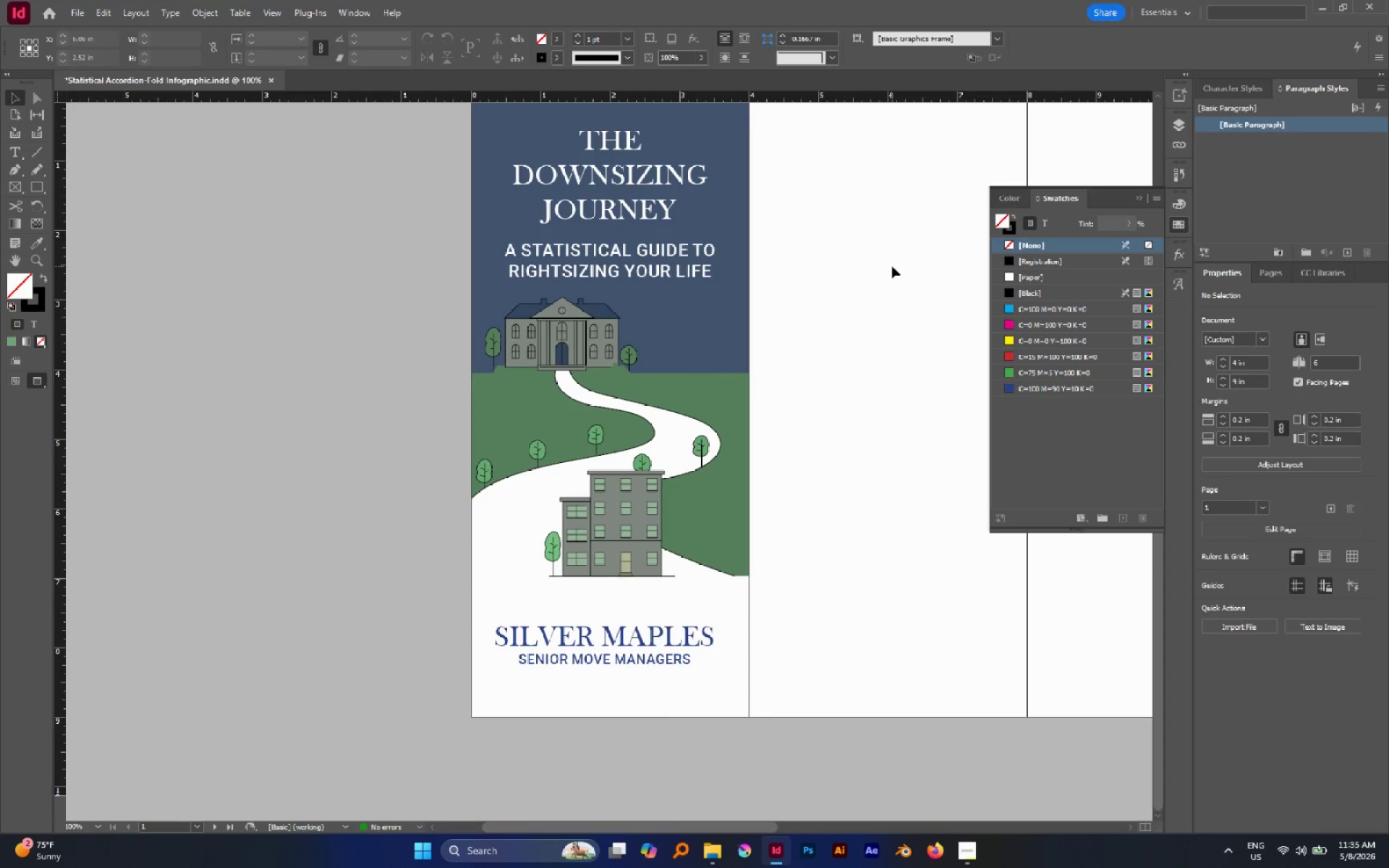 
wait(26.14)
 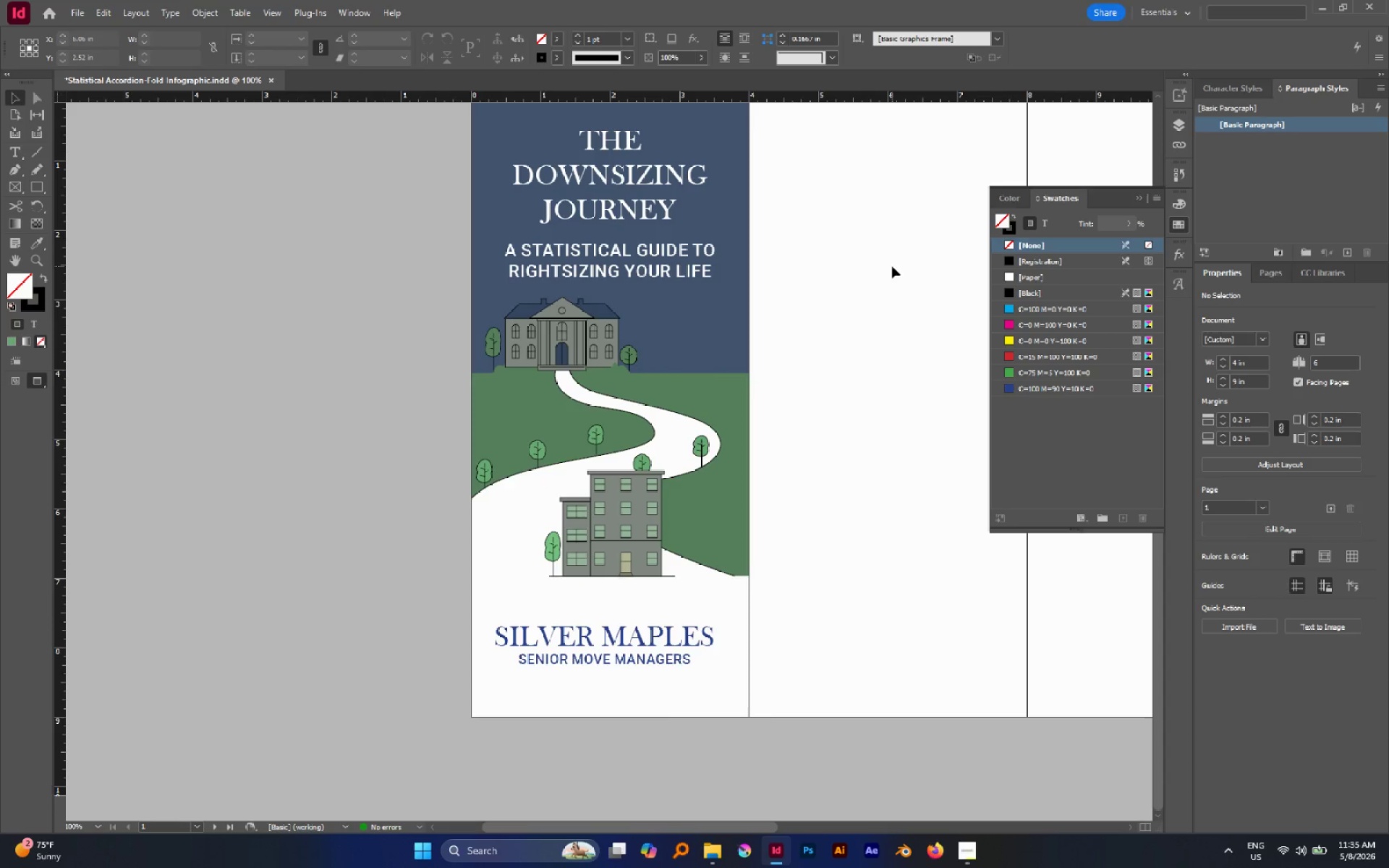 
key(Control+Z)
 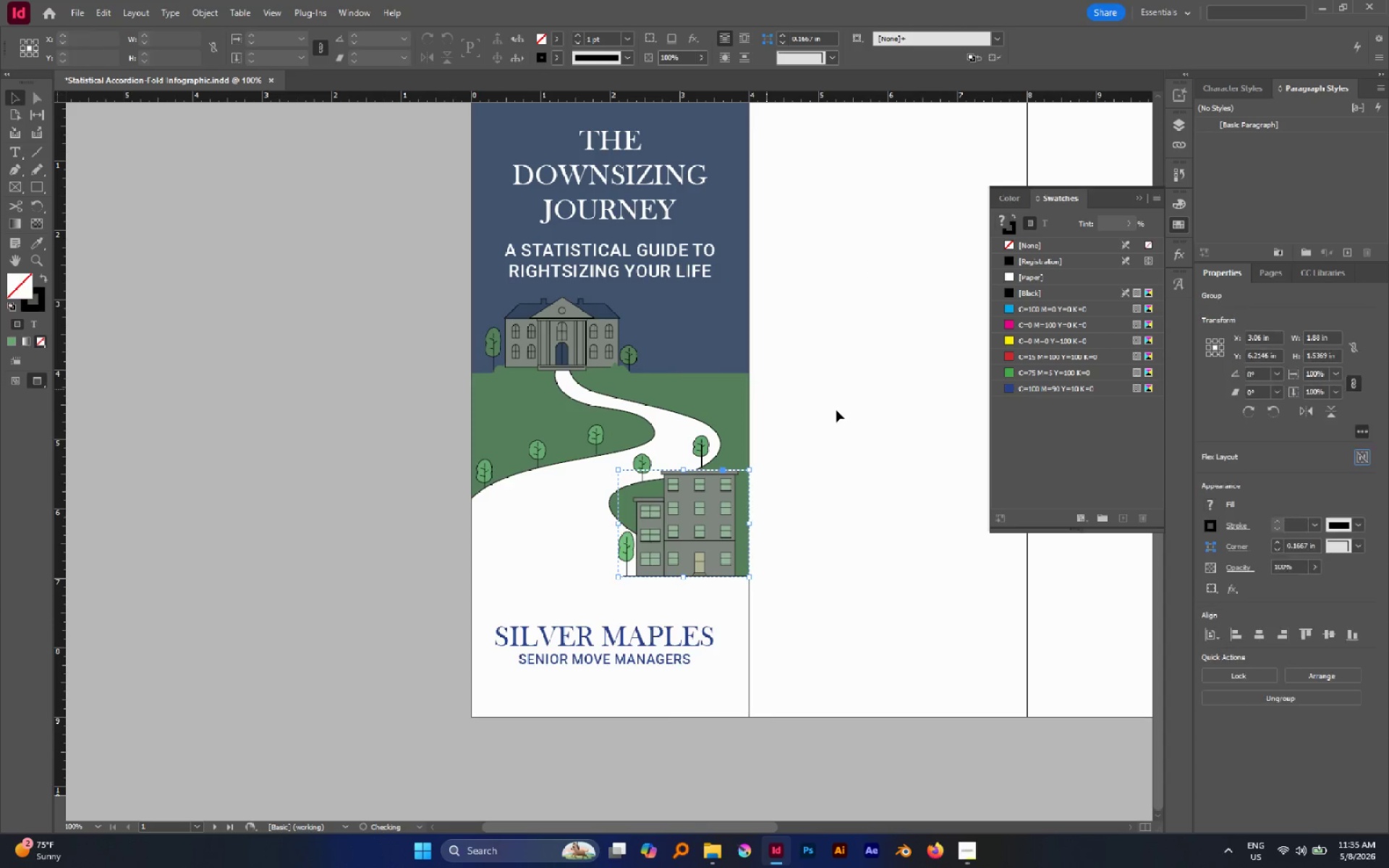 
left_click([837, 410])
 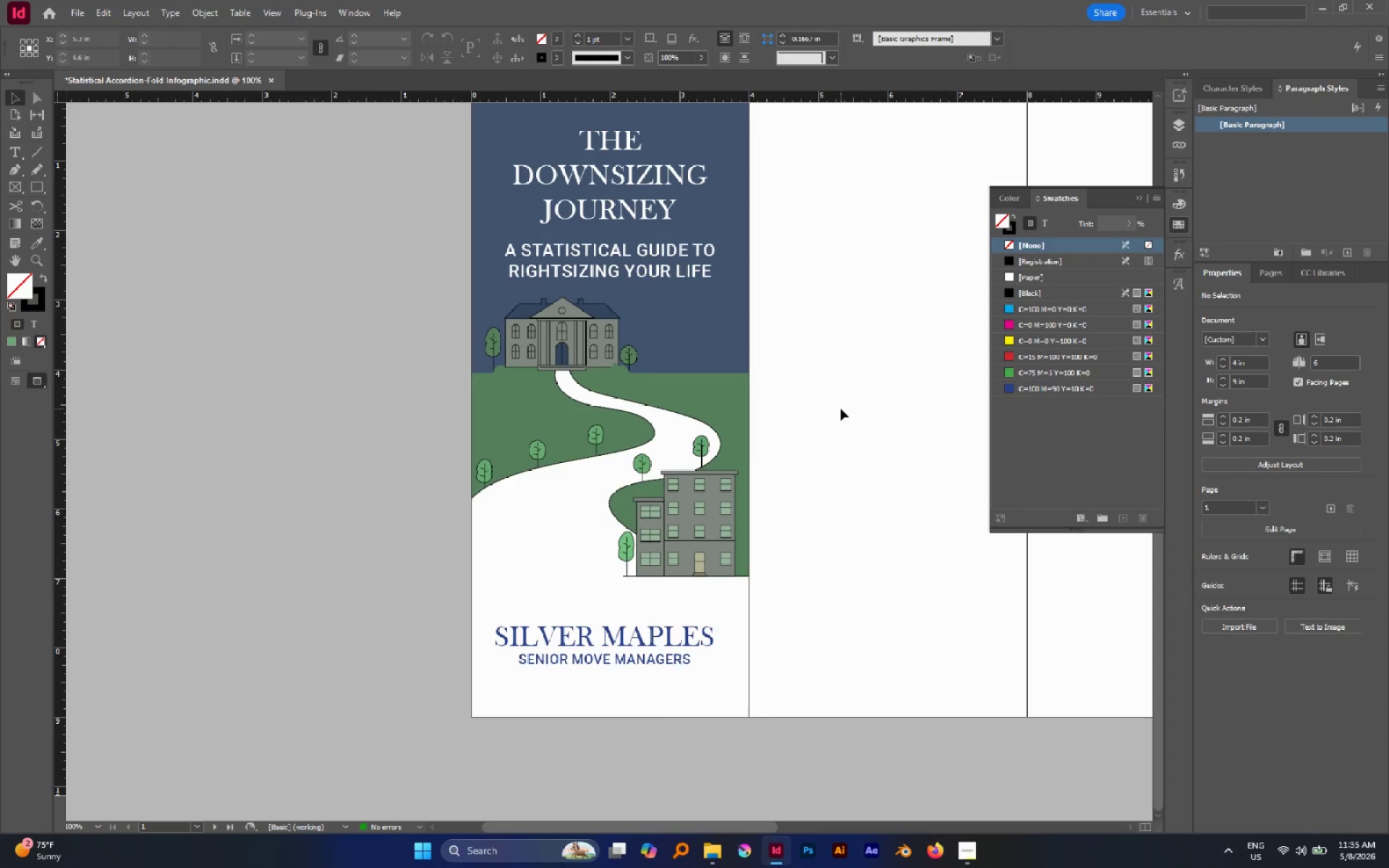 
hold_key(key=AltLeft, duration=0.84)
scroll: coordinate [722, 365], scroll_direction: down, amount: 2.0
 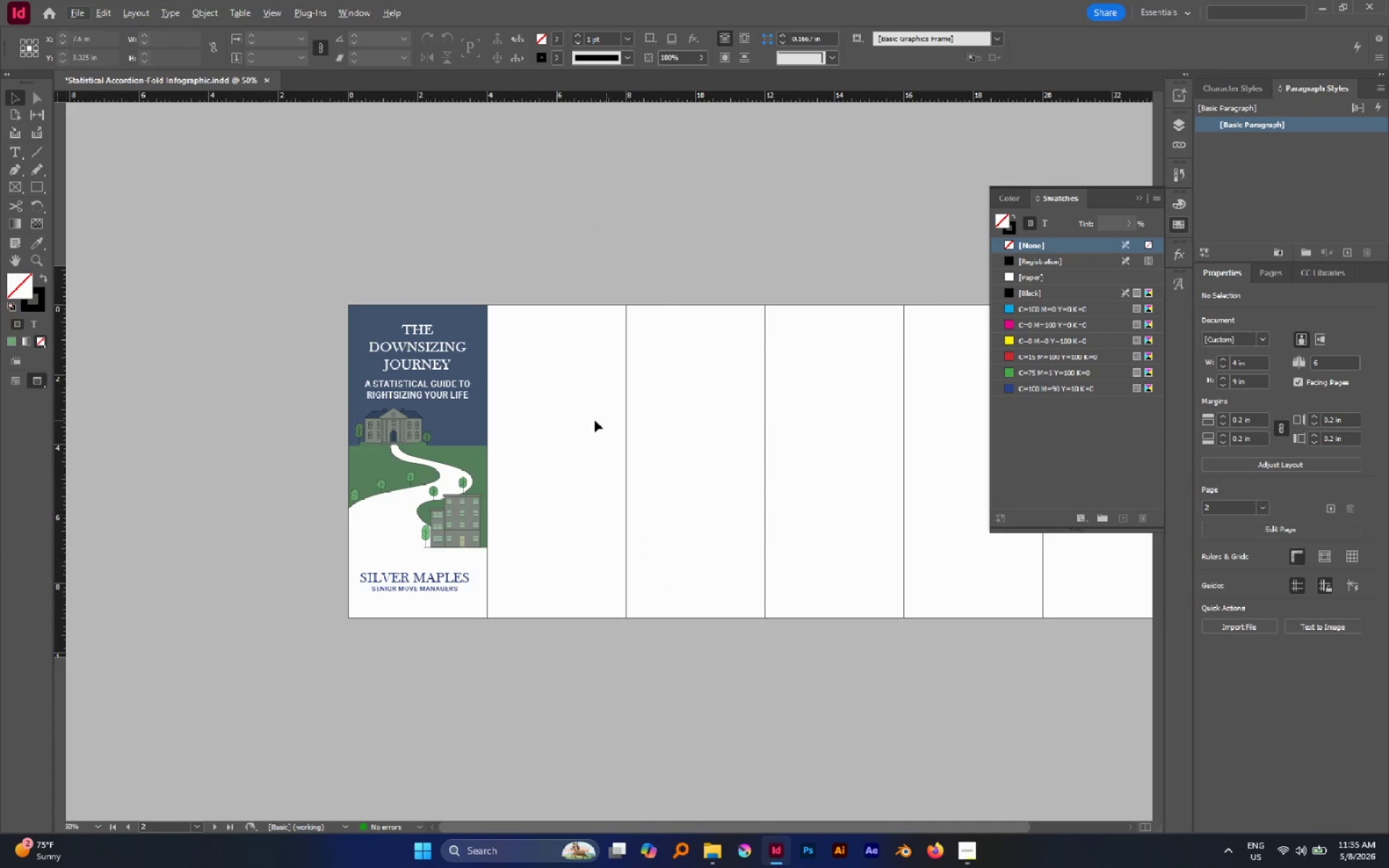 
hold_key(key=AltLeft, duration=0.84)
scroll: coordinate [372, 412], scroll_direction: up, amount: 2.0
 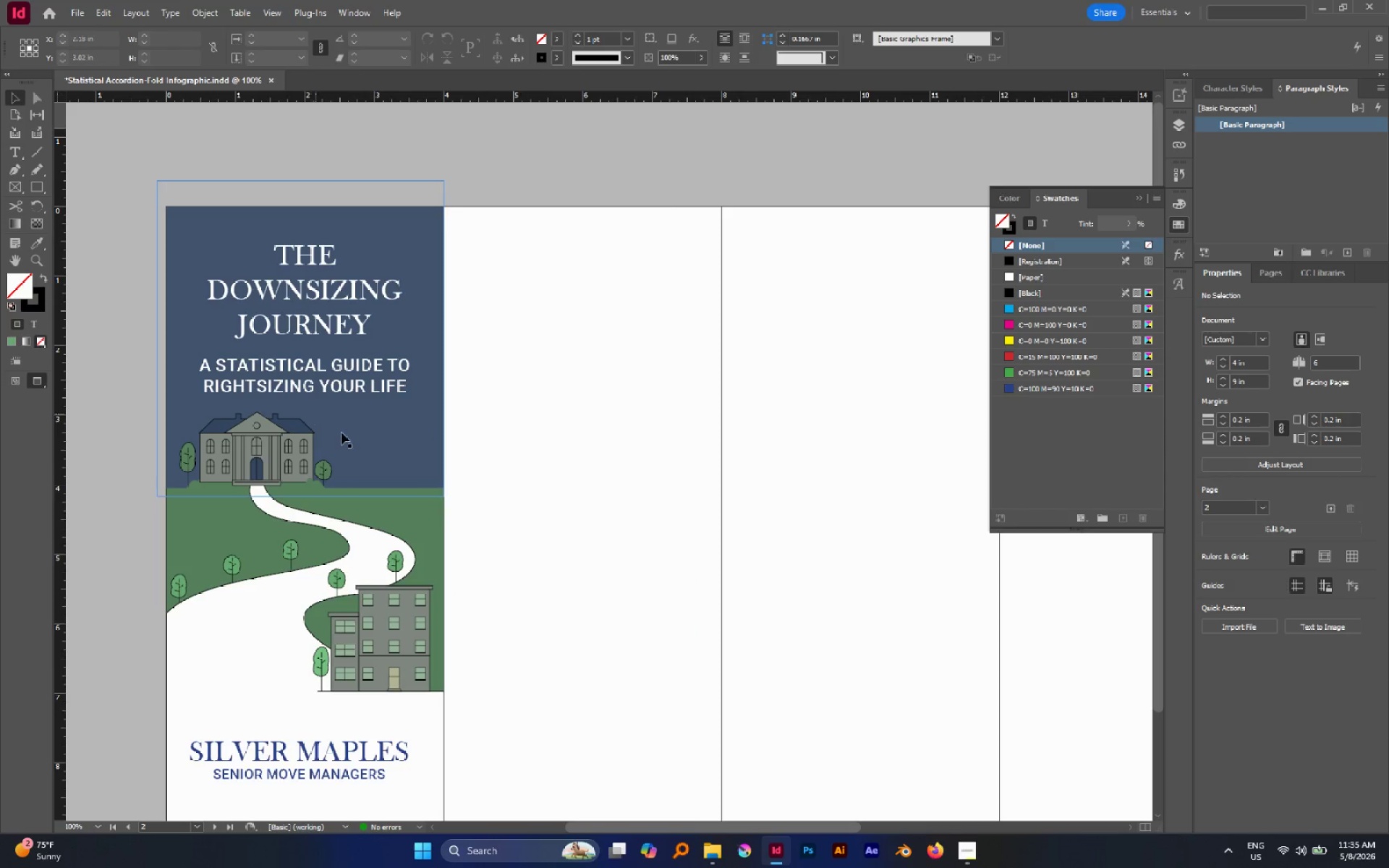 
hold_key(key=Space, duration=0.78)
 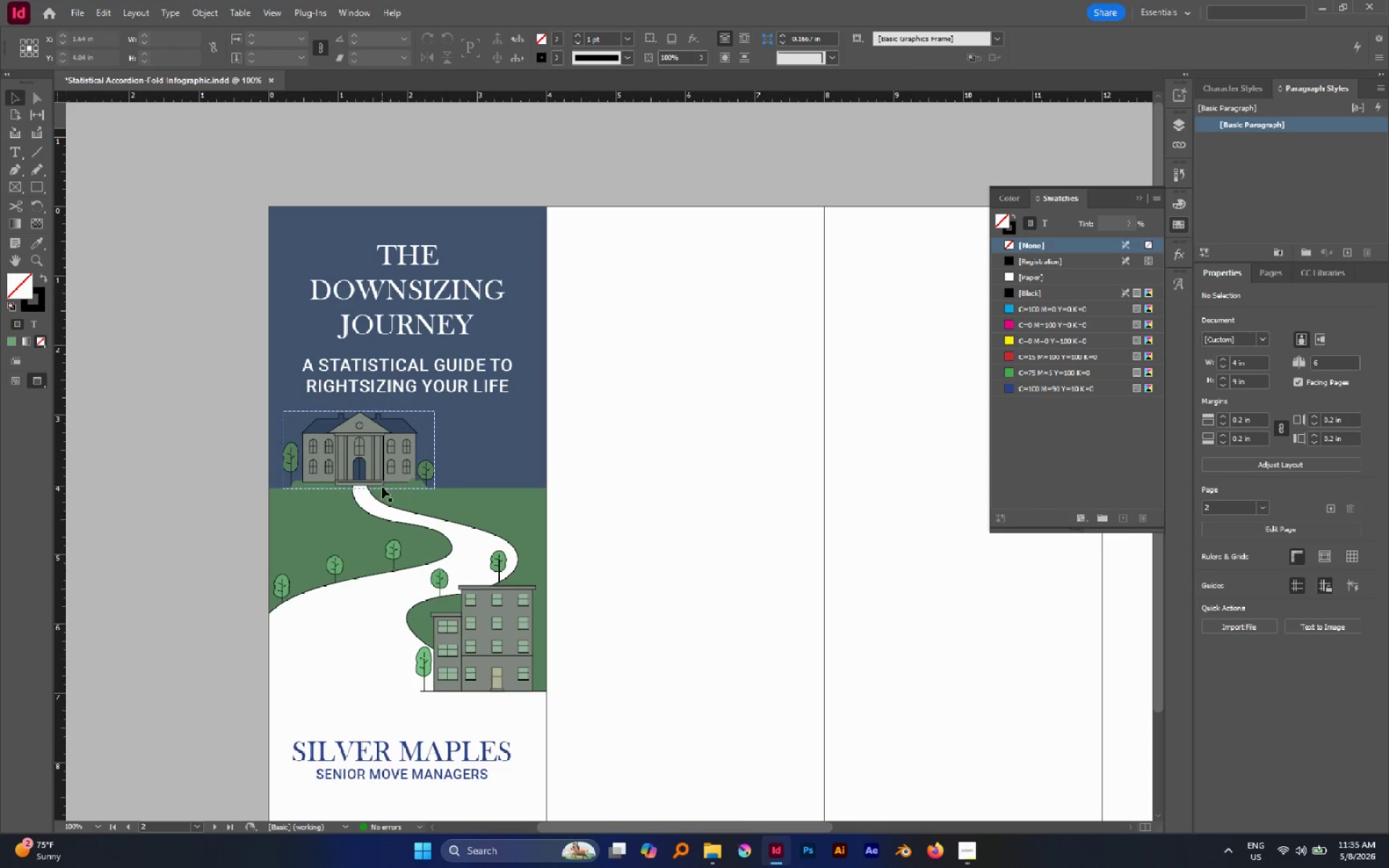 
left_click_drag(start_coordinate=[385, 436], to_coordinate=[488, 443])
 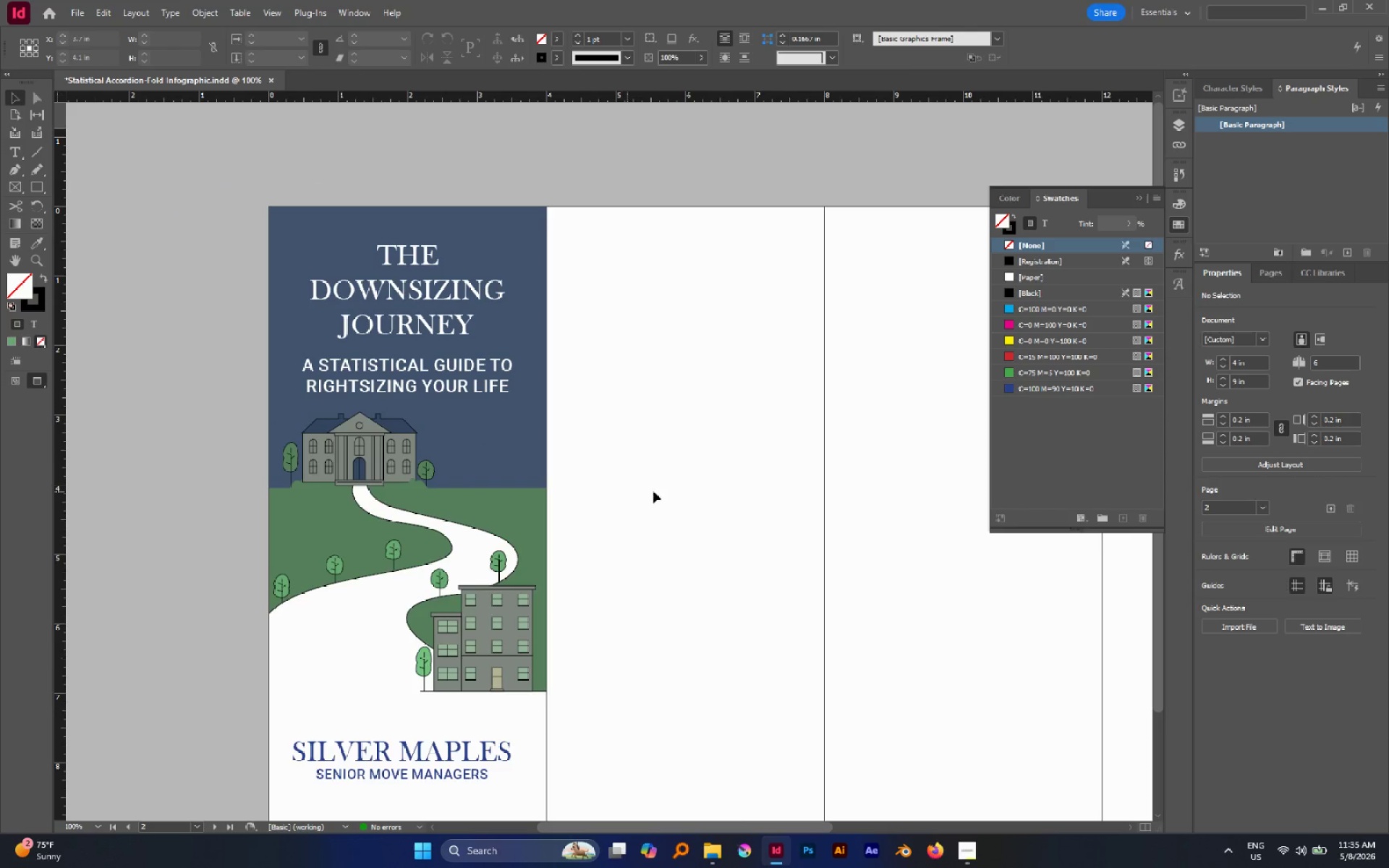 
left_click([679, 490])
 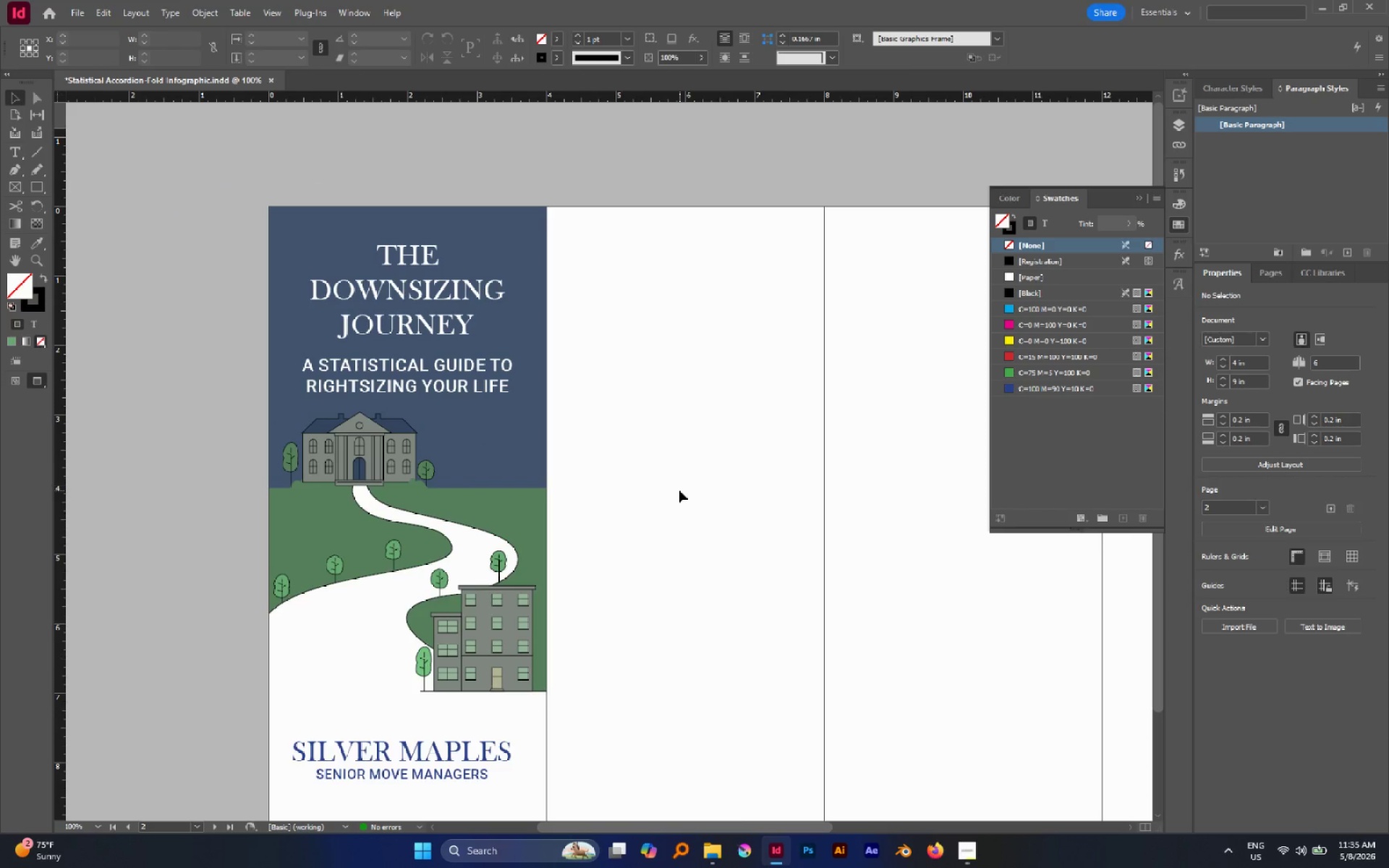 
hold_key(key=AltLeft, duration=1.03)
 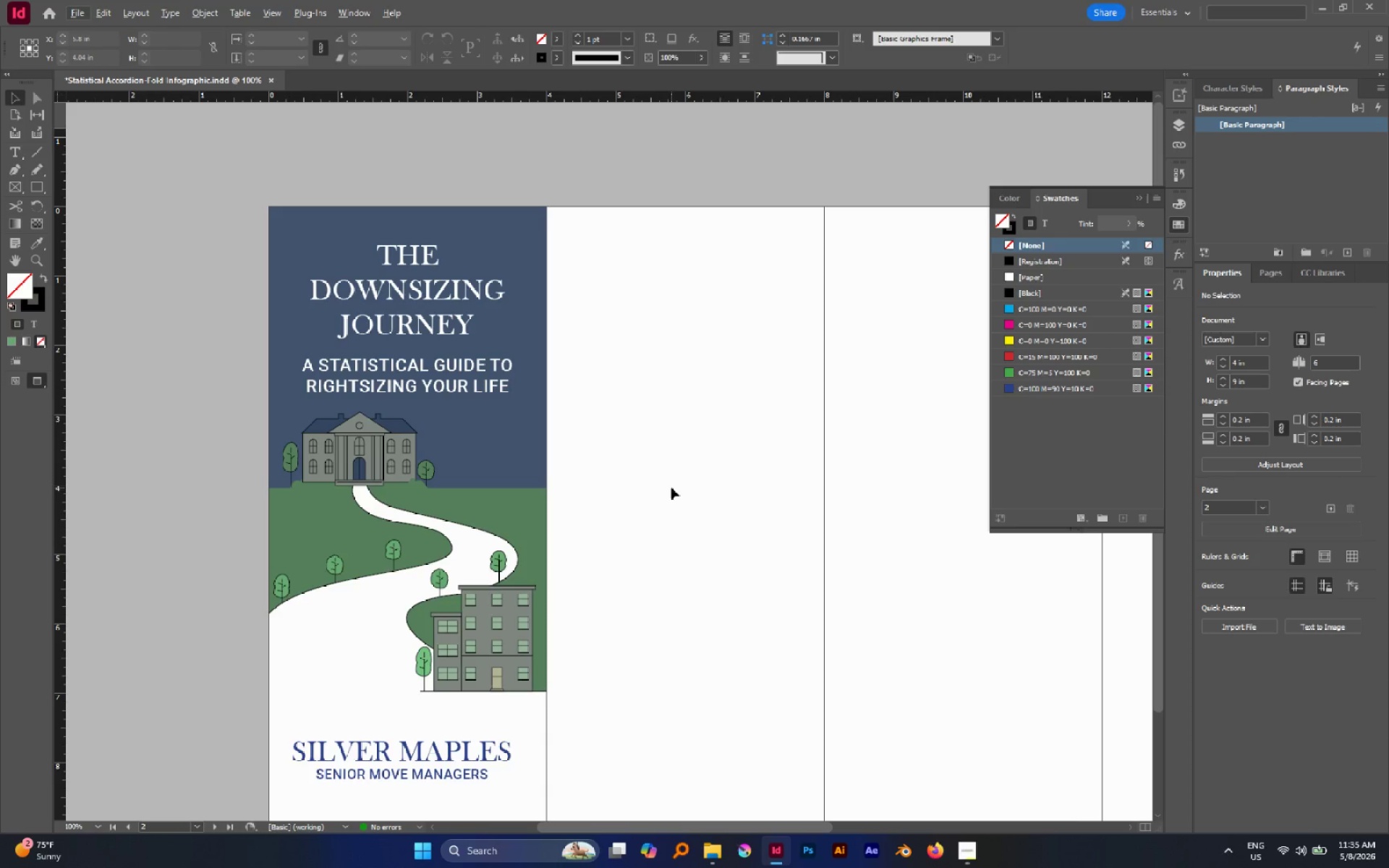 
wait(27.95)
 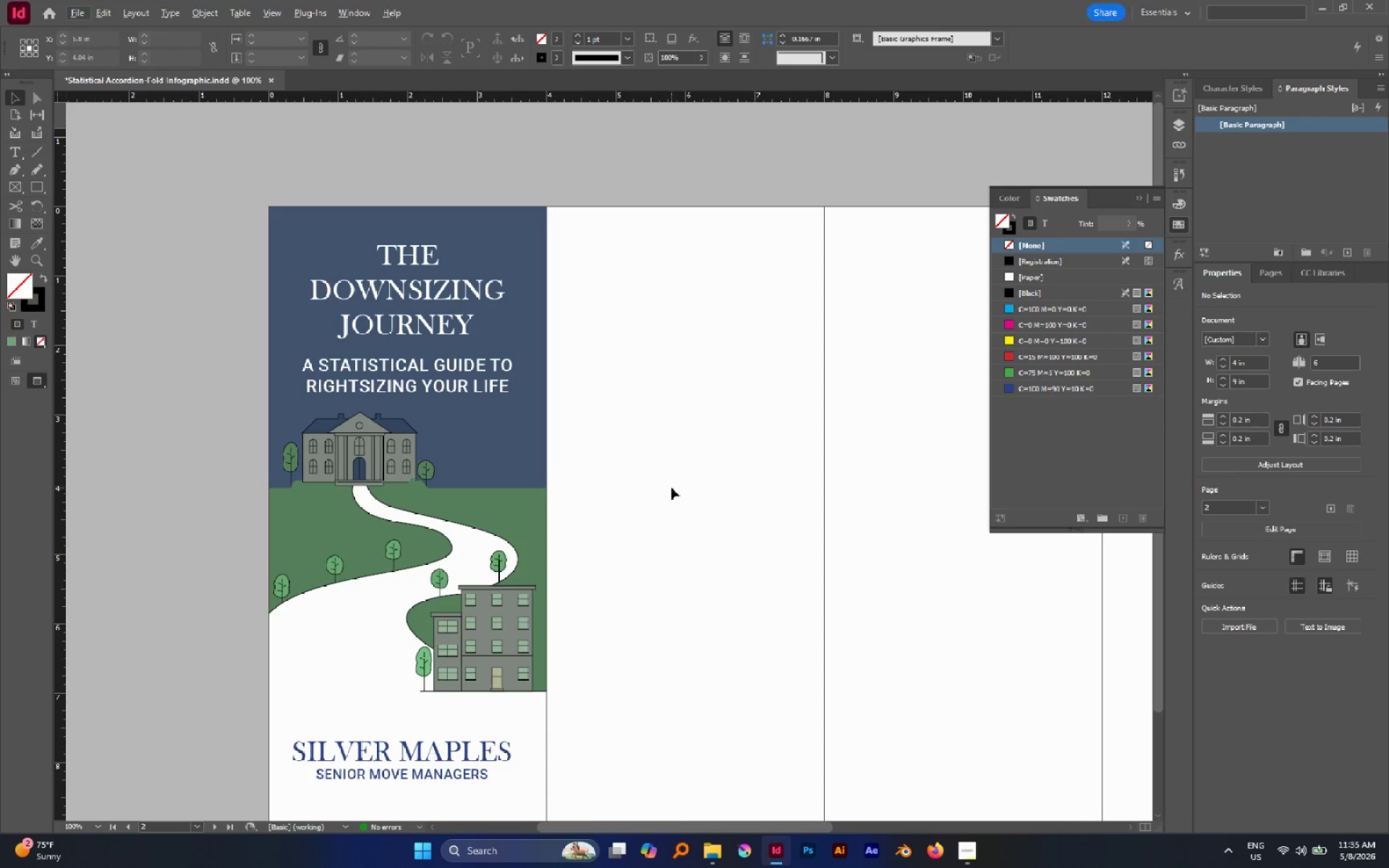 
hold_key(key=AltLeft, duration=0.44)
scroll: coordinate [524, 538], scroll_direction: down, amount: 3.0
 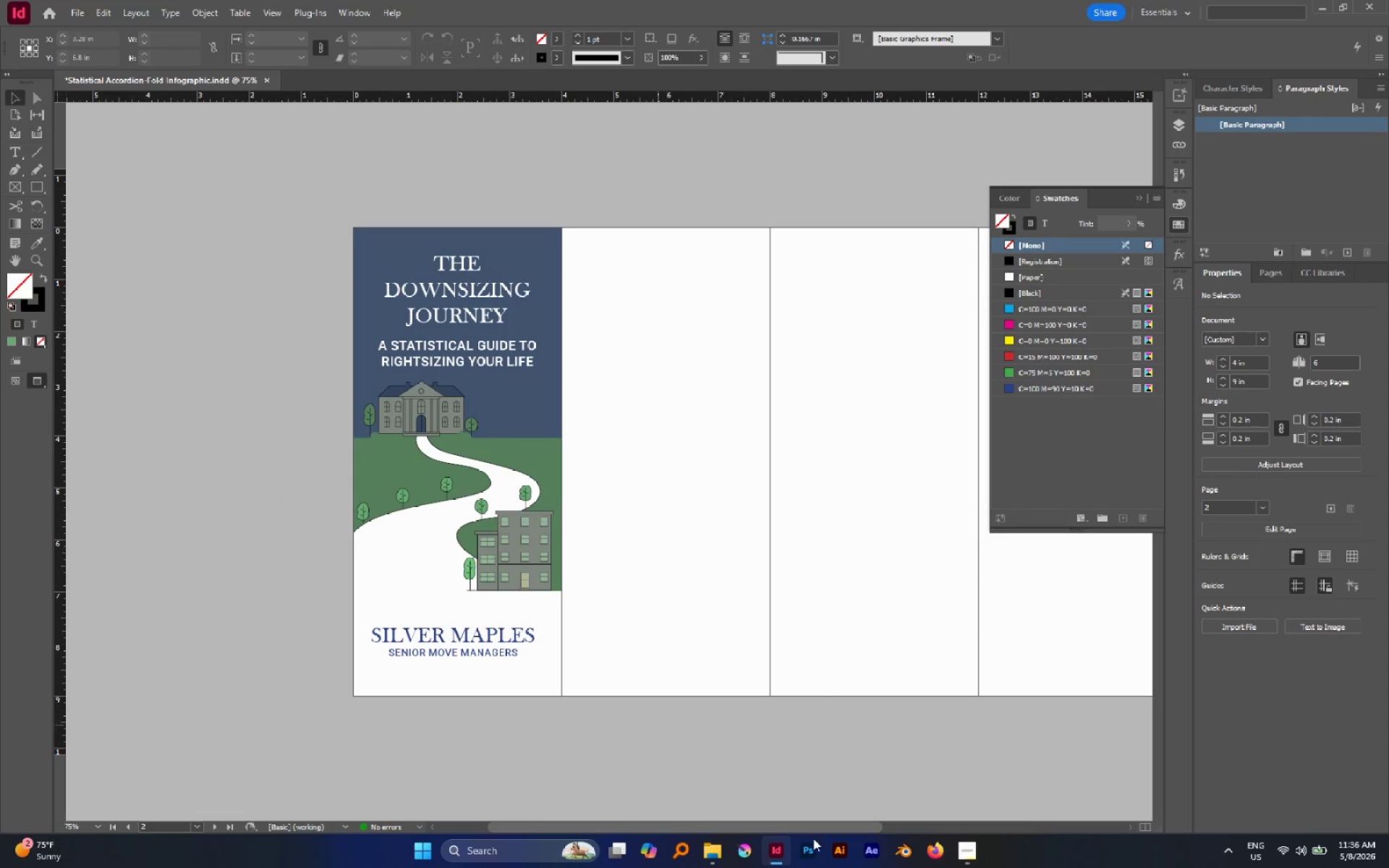 
left_click([972, 857])
 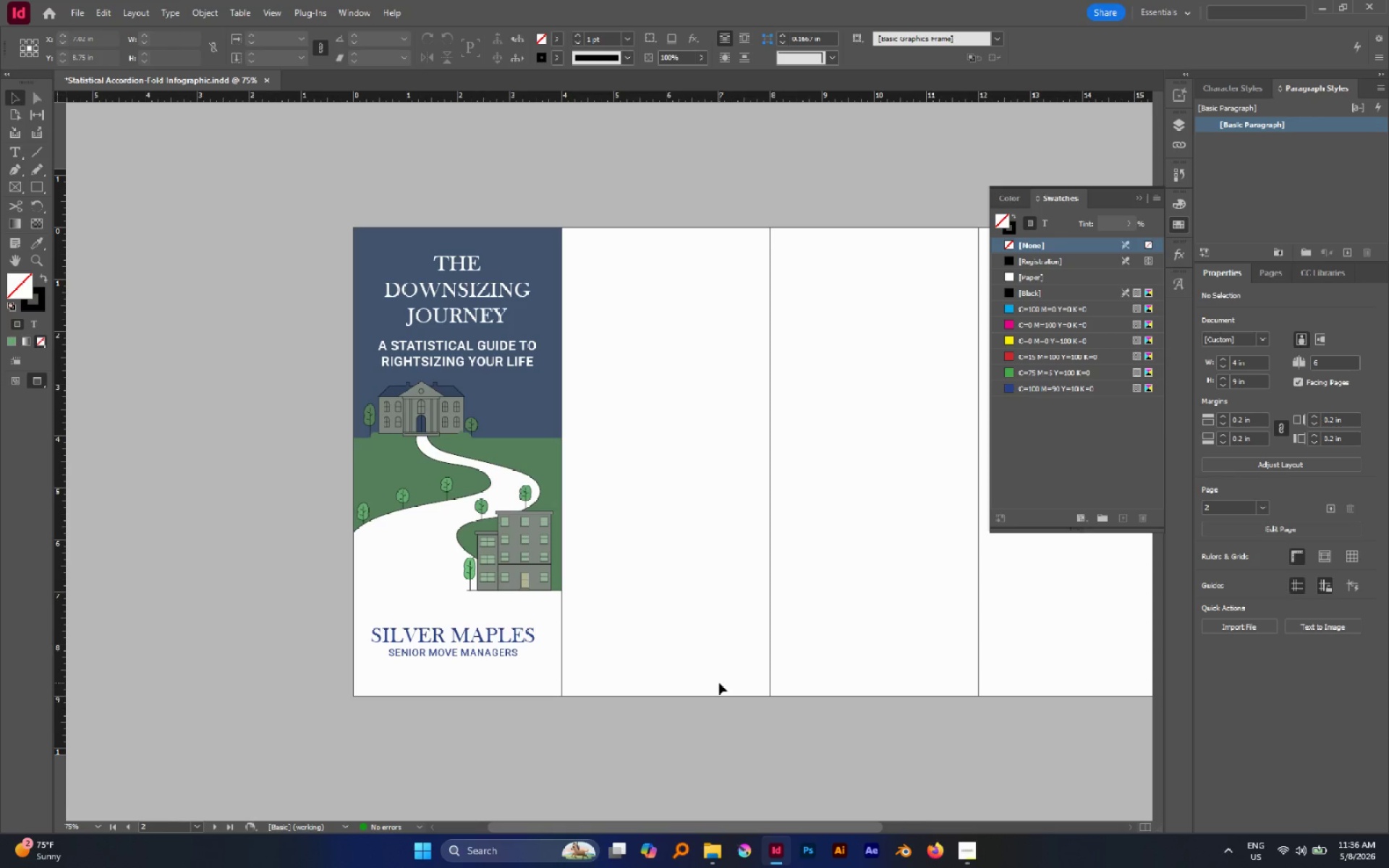 
wait(11.38)
 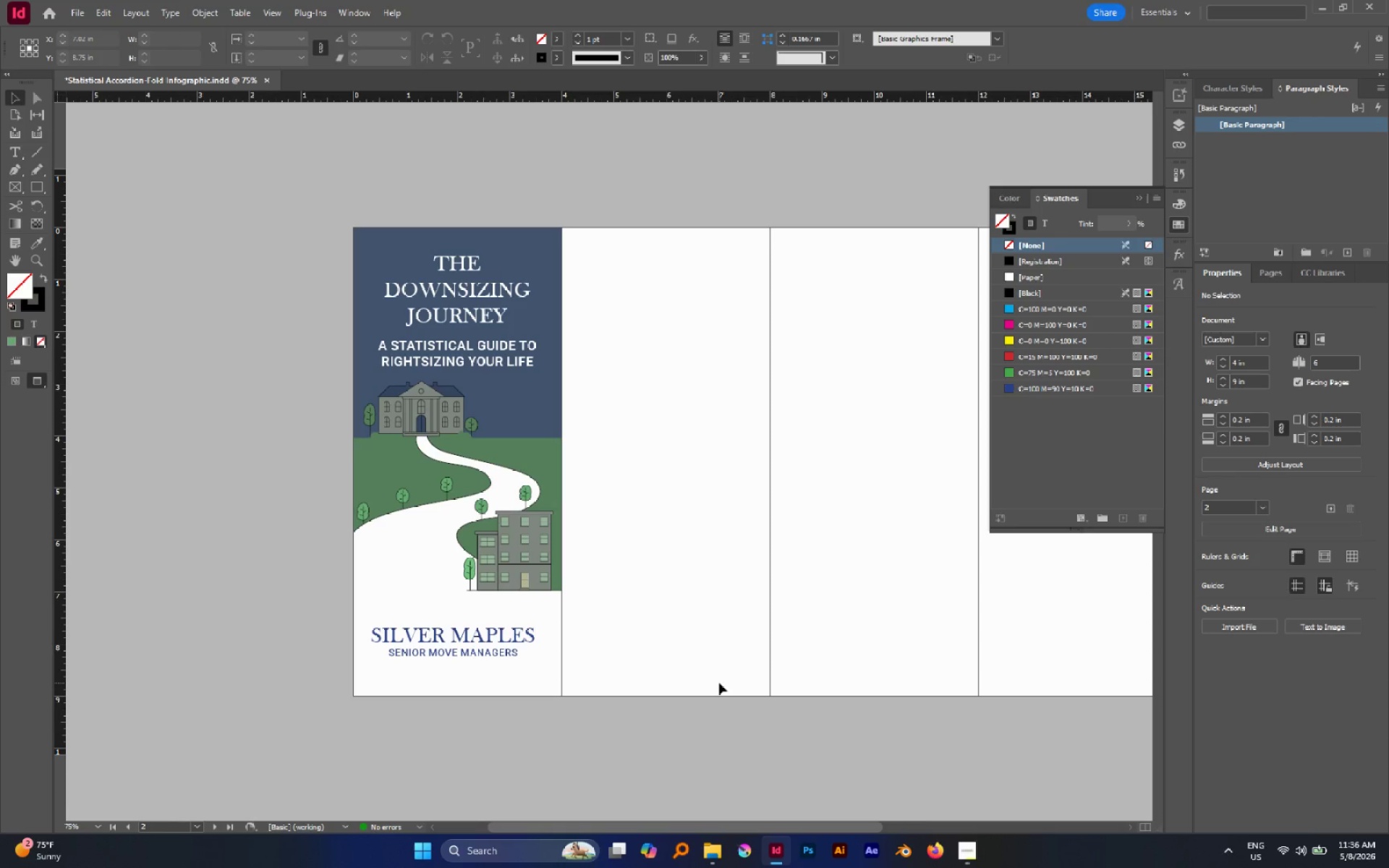 
left_click([17, 174])
 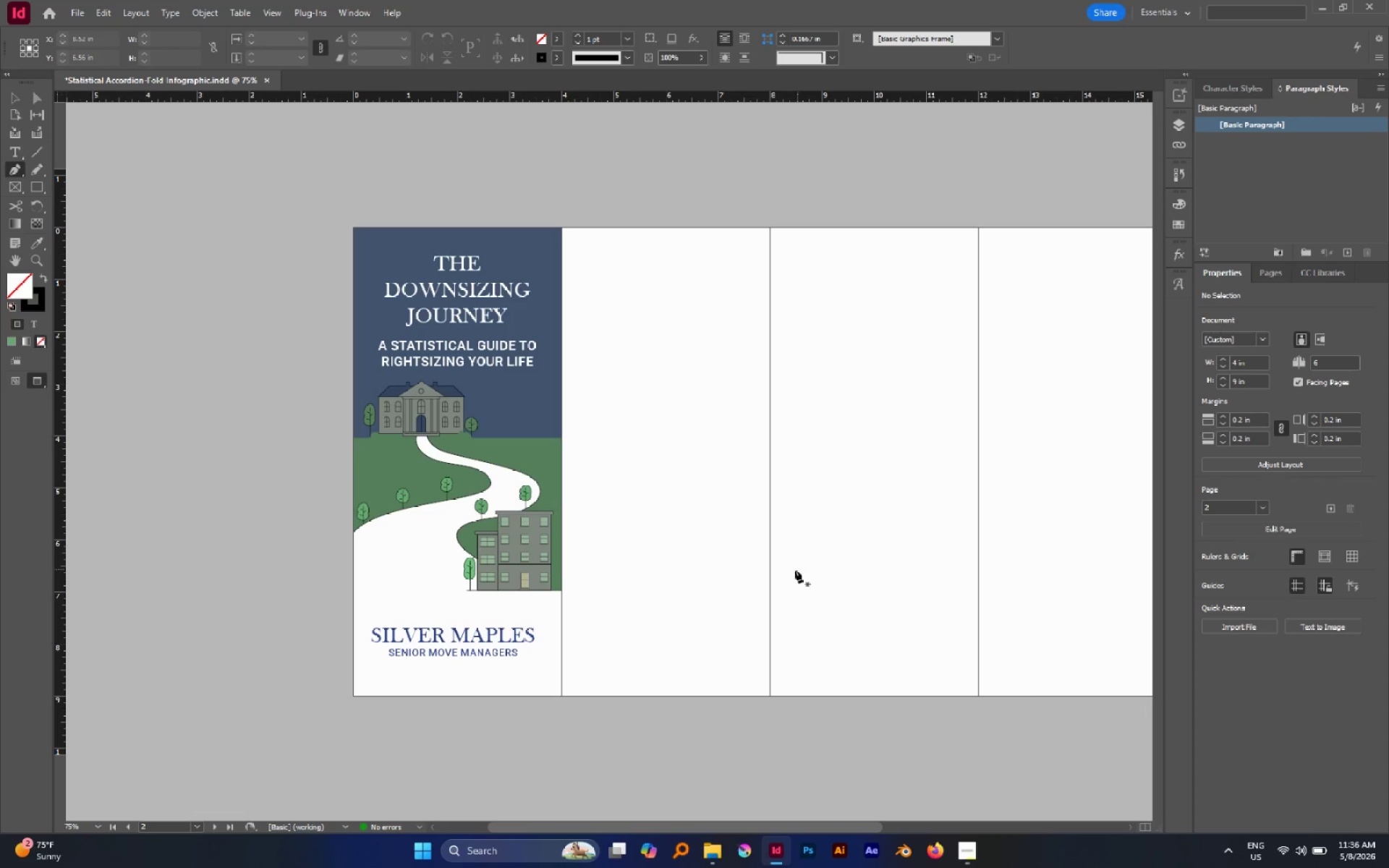 
hold_key(key=AltLeft, duration=0.88)
scroll: coordinate [671, 589], scroll_direction: up, amount: 3.0
 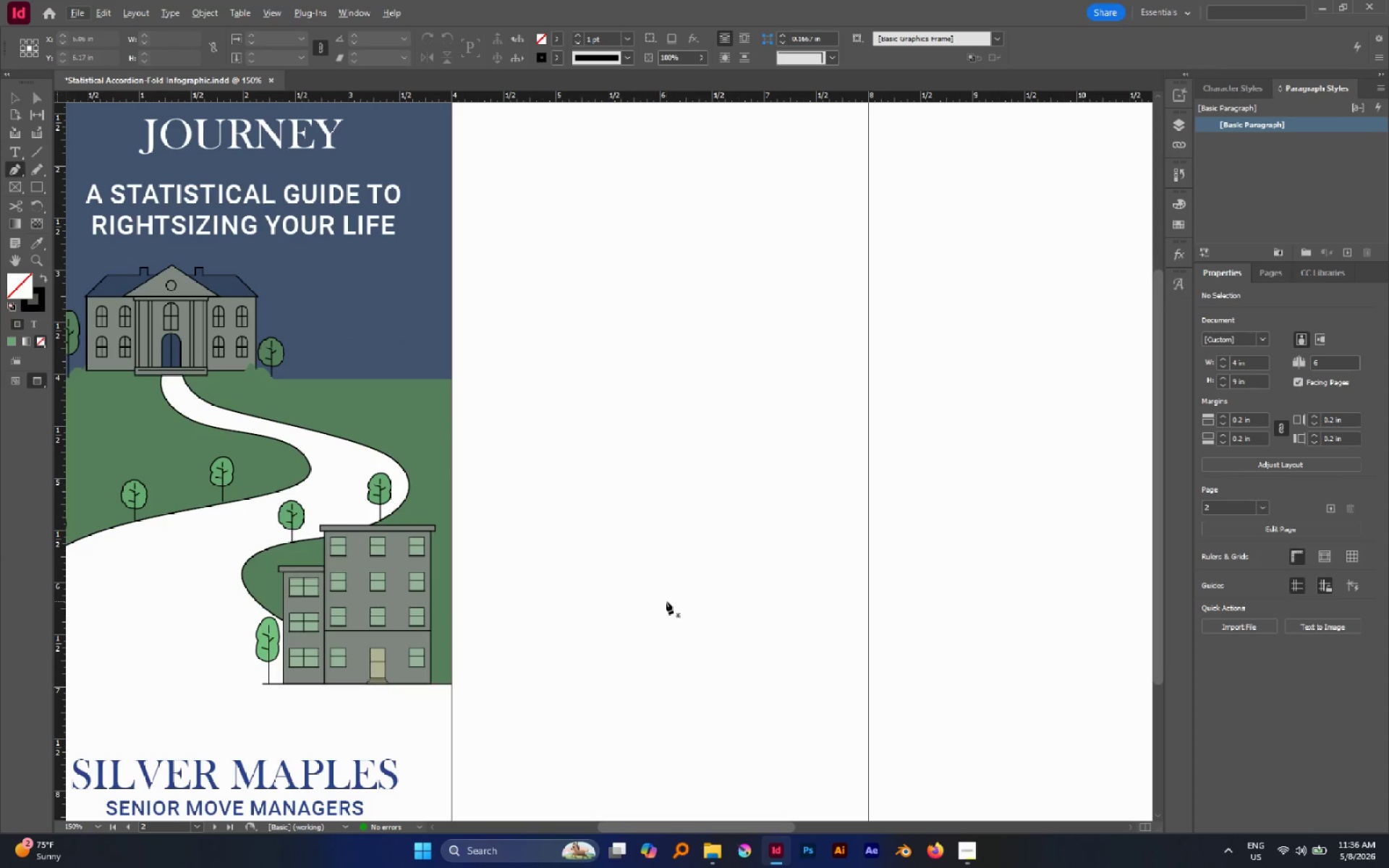 
hold_key(key=AltLeft, duration=0.66)
scroll: coordinate [666, 601], scroll_direction: up, amount: 1.0
 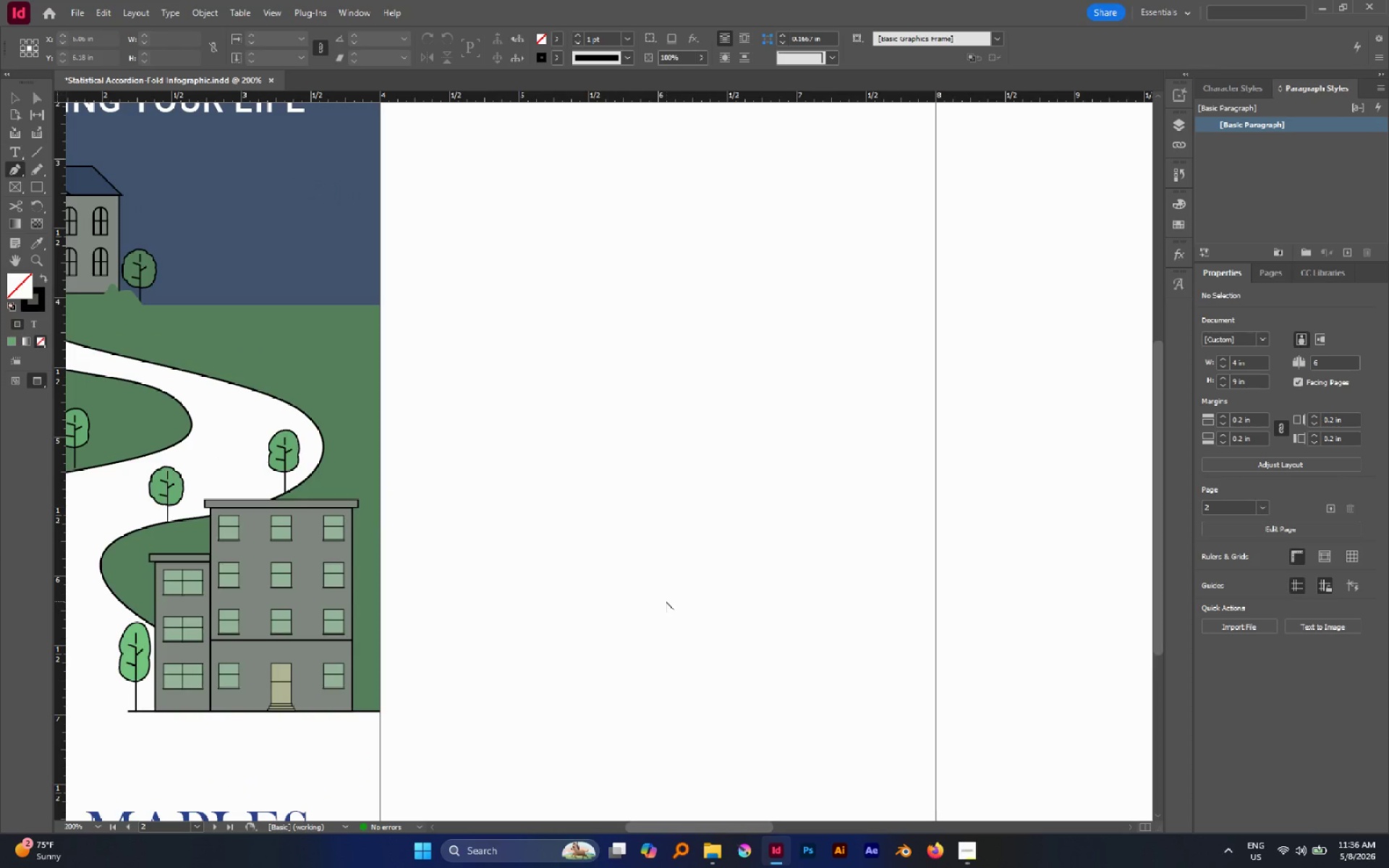 
left_click([724, 590])
 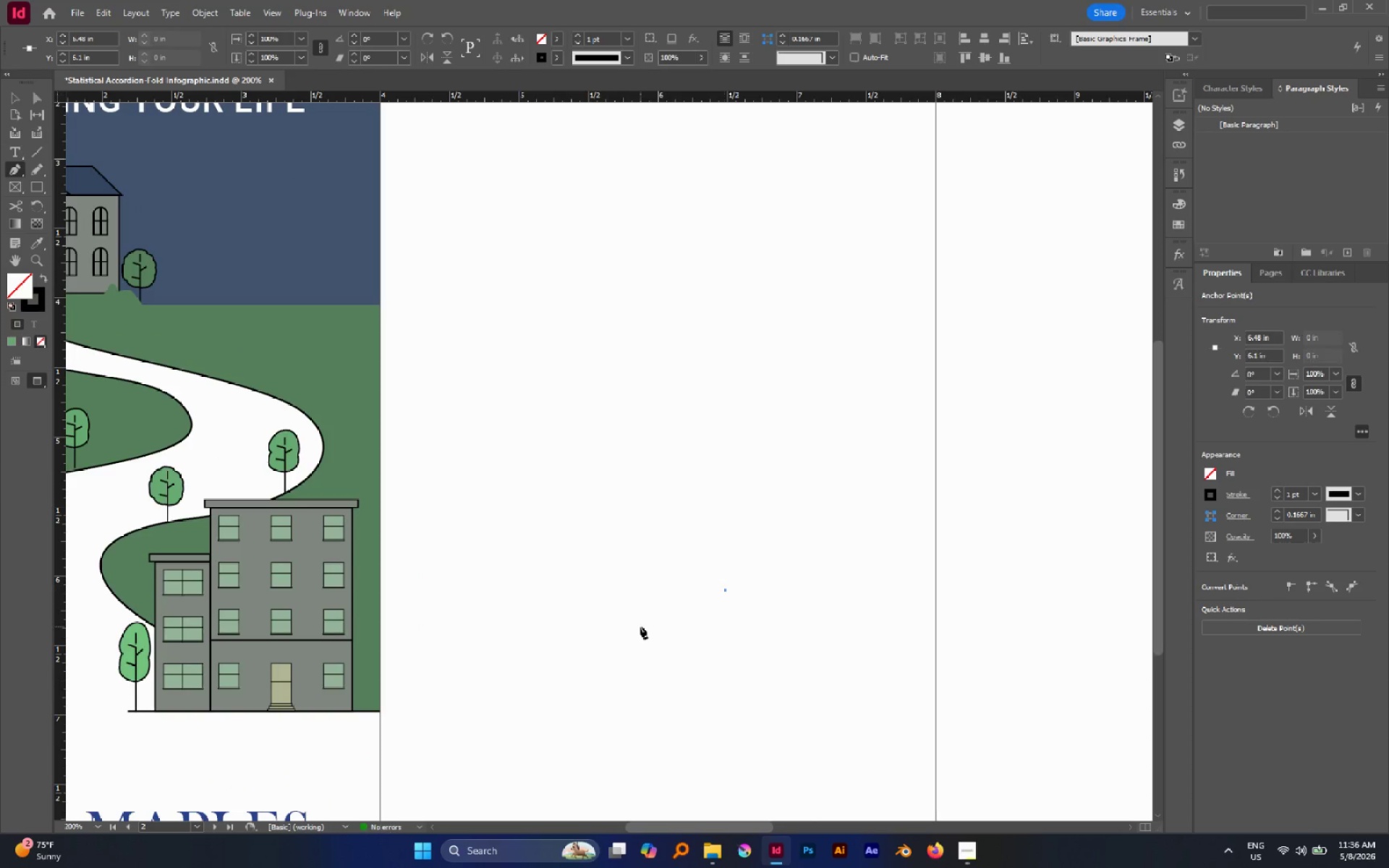 
left_click_drag(start_coordinate=[640, 626], to_coordinate=[594, 623])
 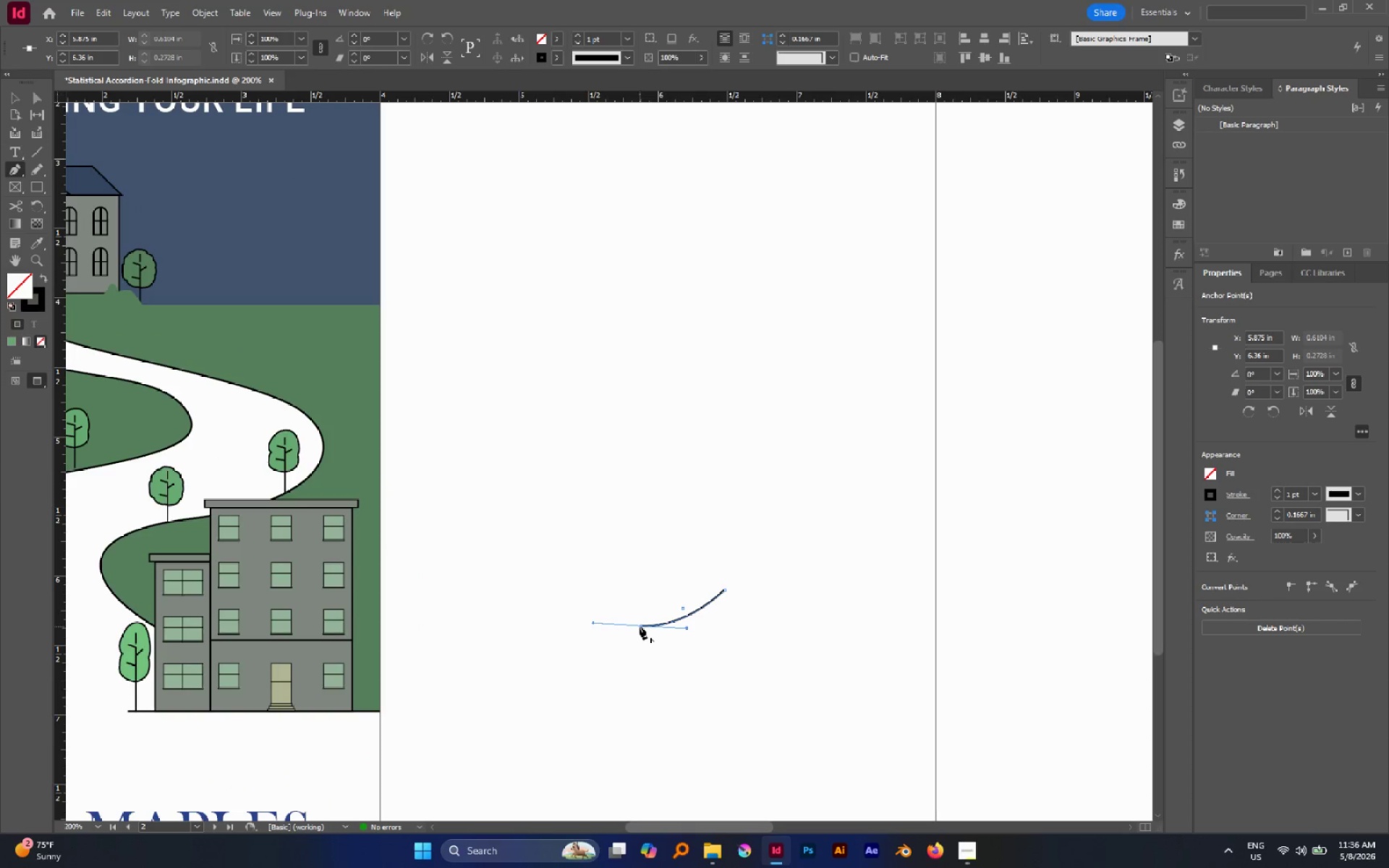 
left_click([640, 626])
 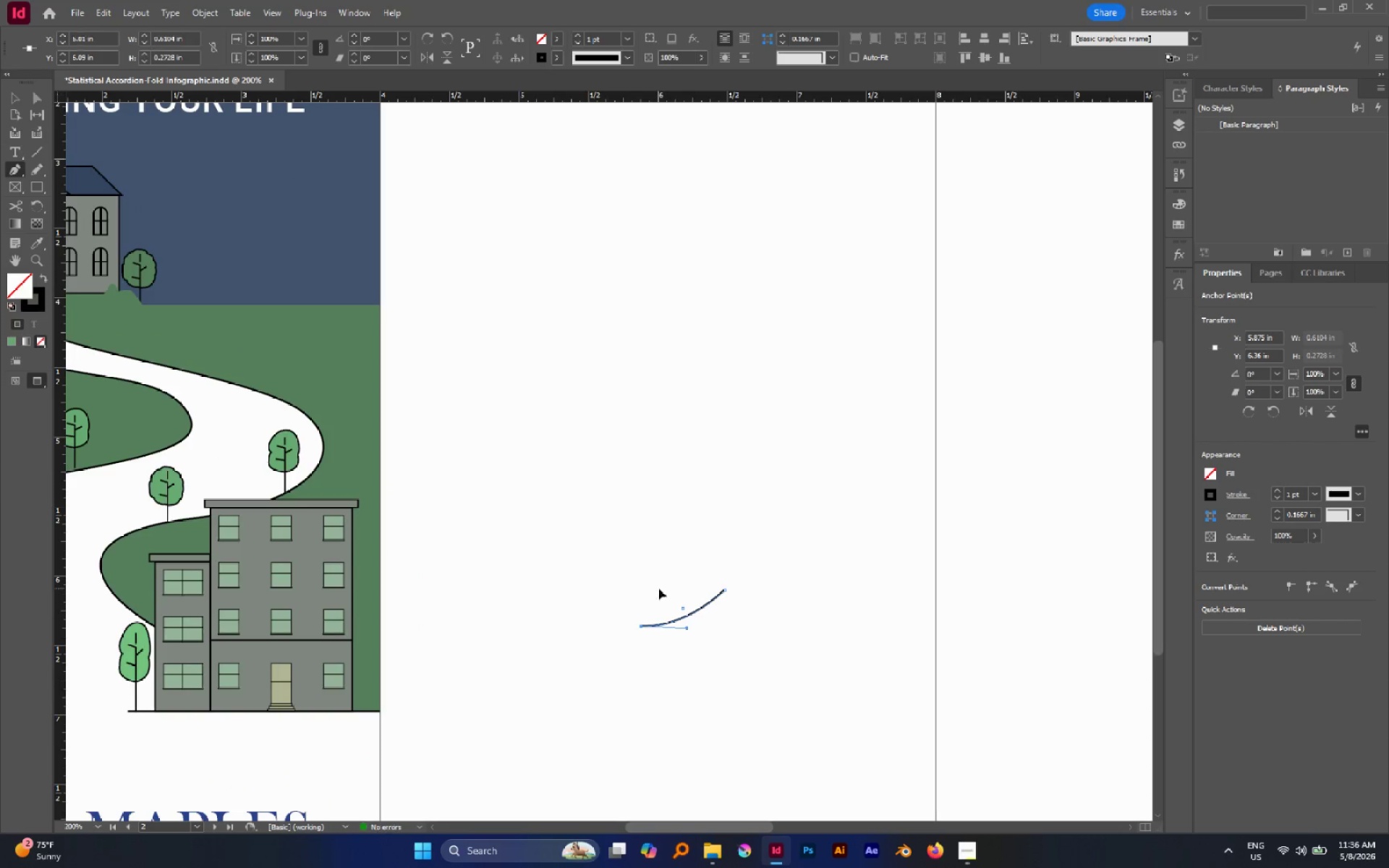 
left_click_drag(start_coordinate=[658, 588], to_coordinate=[678, 574])
 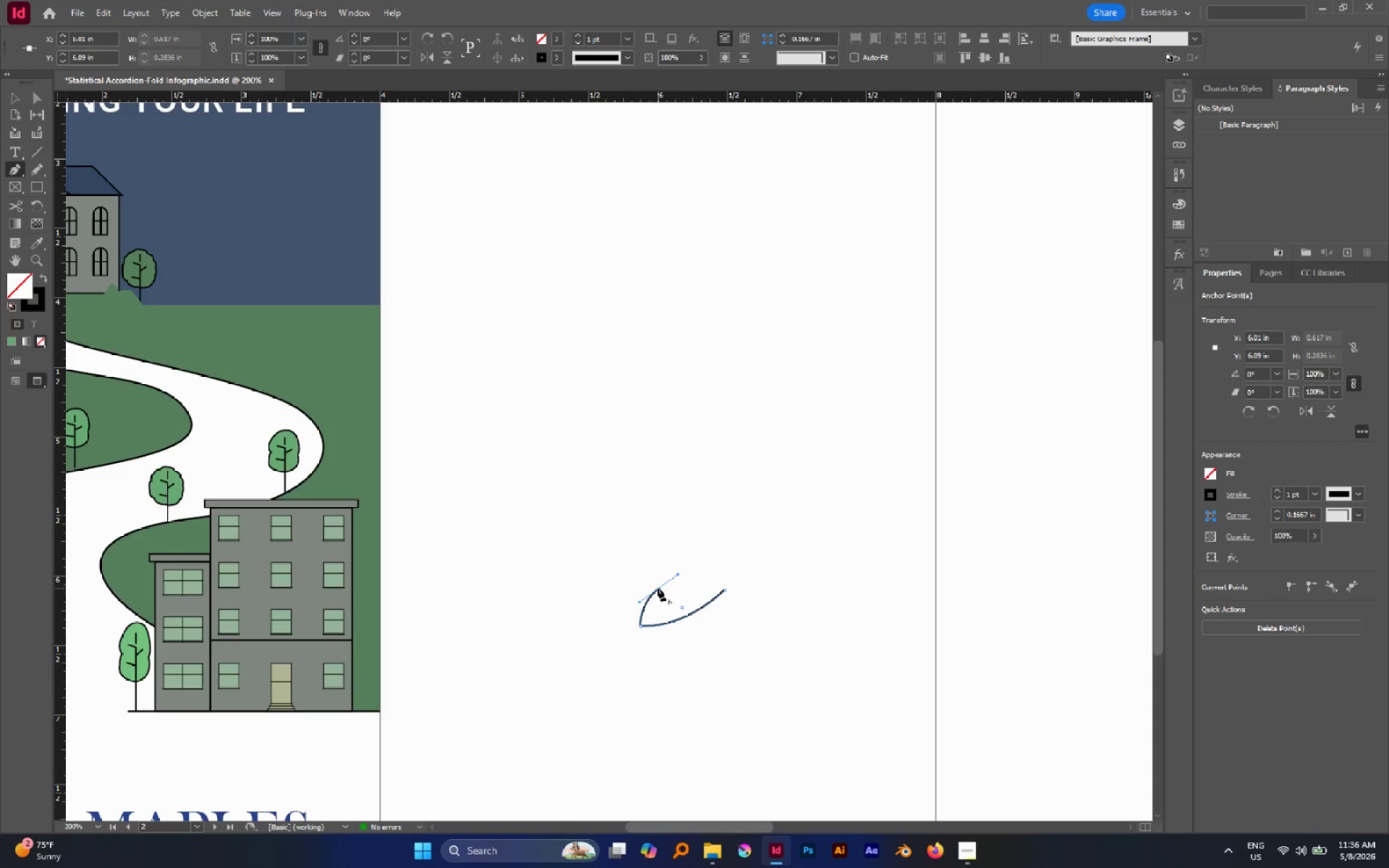 
left_click_drag(start_coordinate=[611, 551], to_coordinate=[605, 509])
 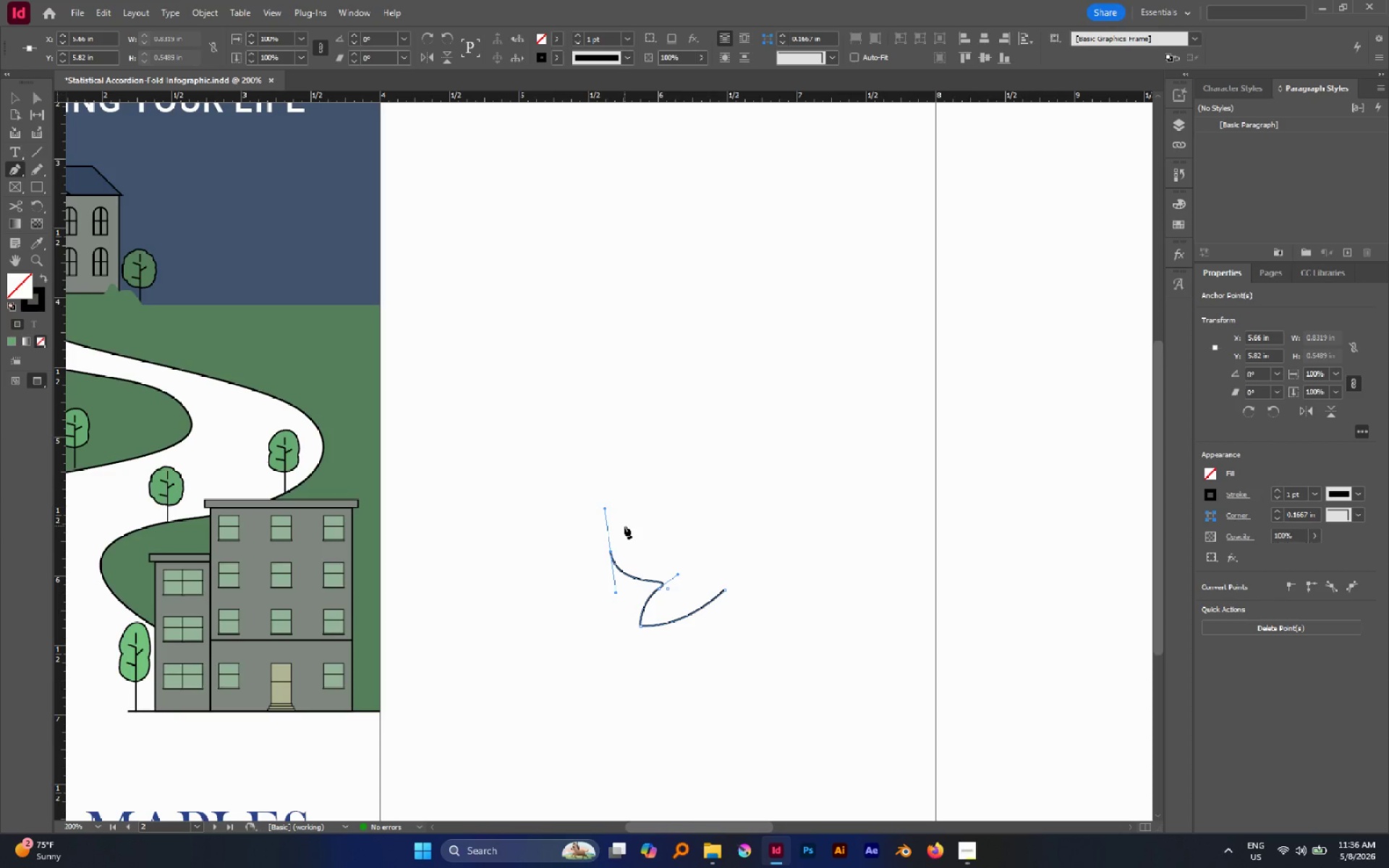 
left_click([622, 519])
 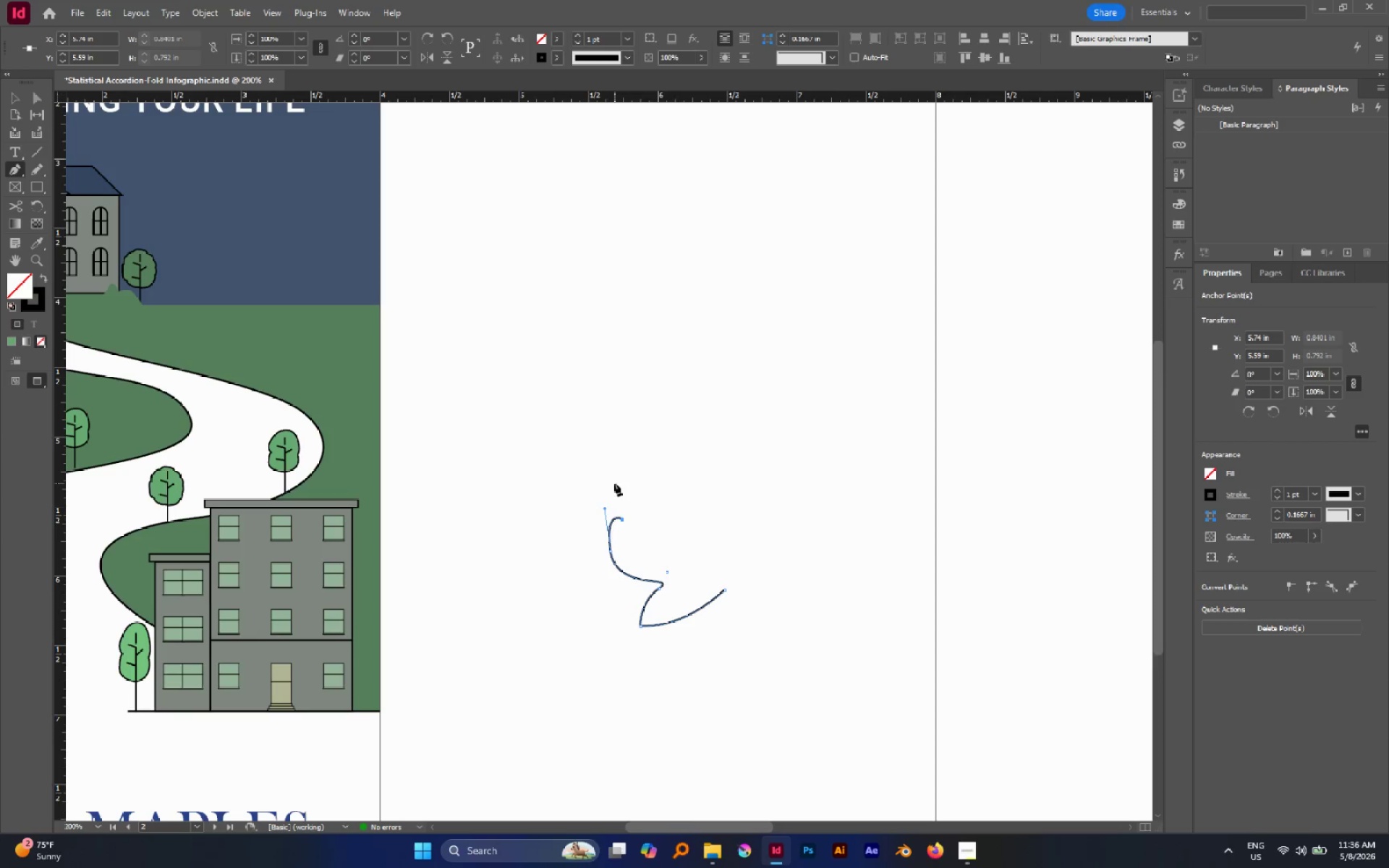 
key(Control+Z)
 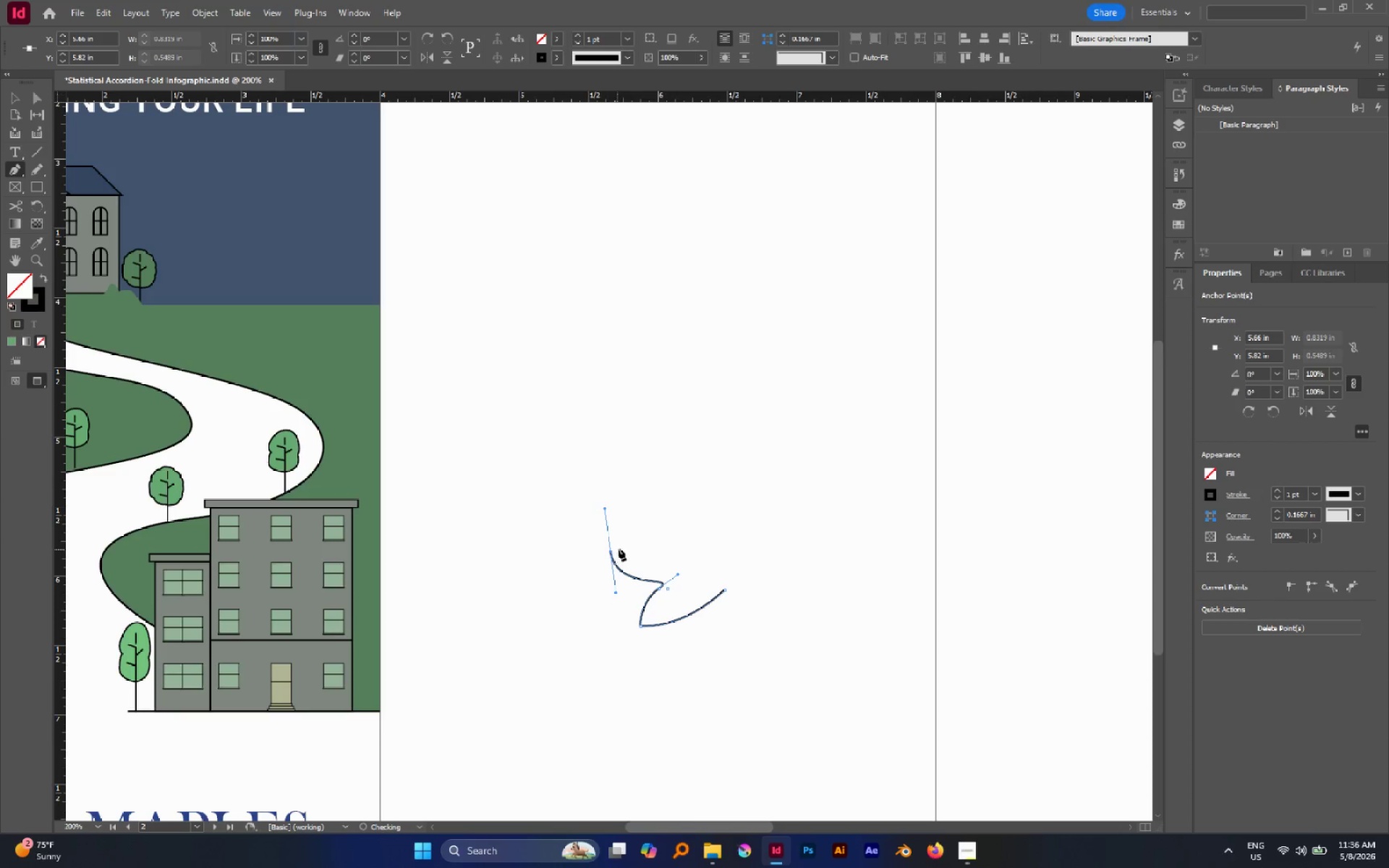 
left_click_drag(start_coordinate=[619, 548], to_coordinate=[640, 554])
 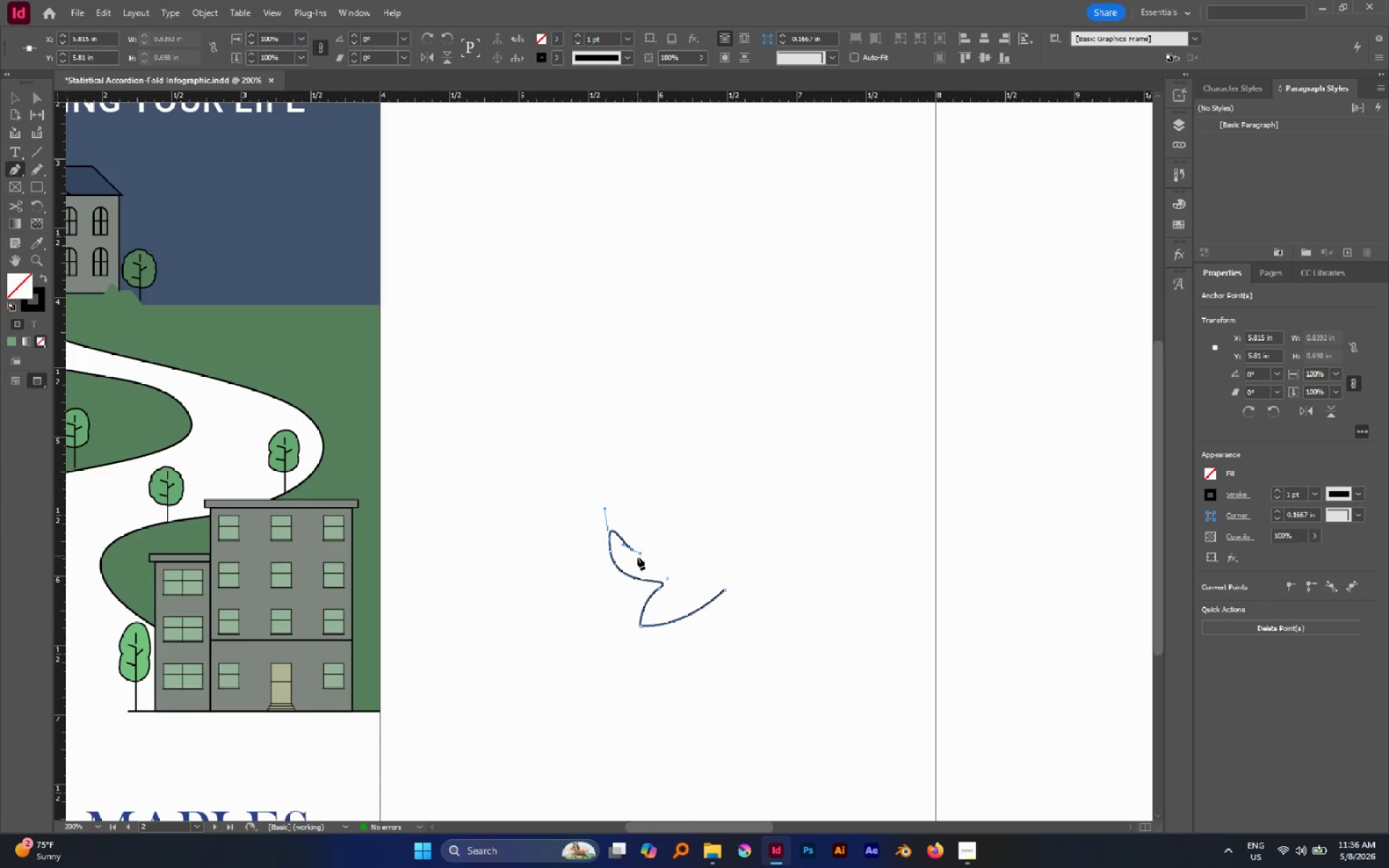 
hold_key(key=Space, duration=1.02)
 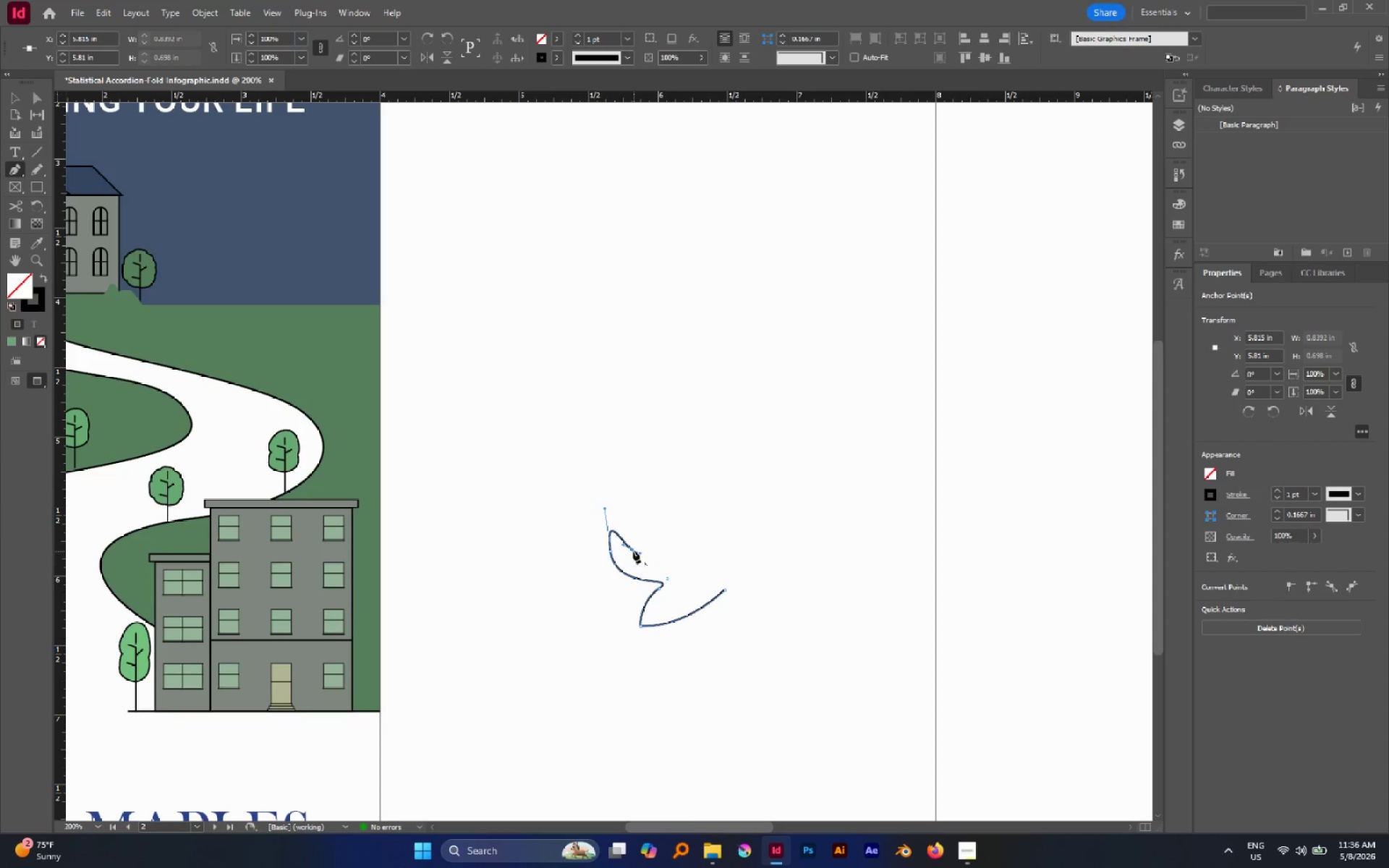 
left_click([633, 550])
 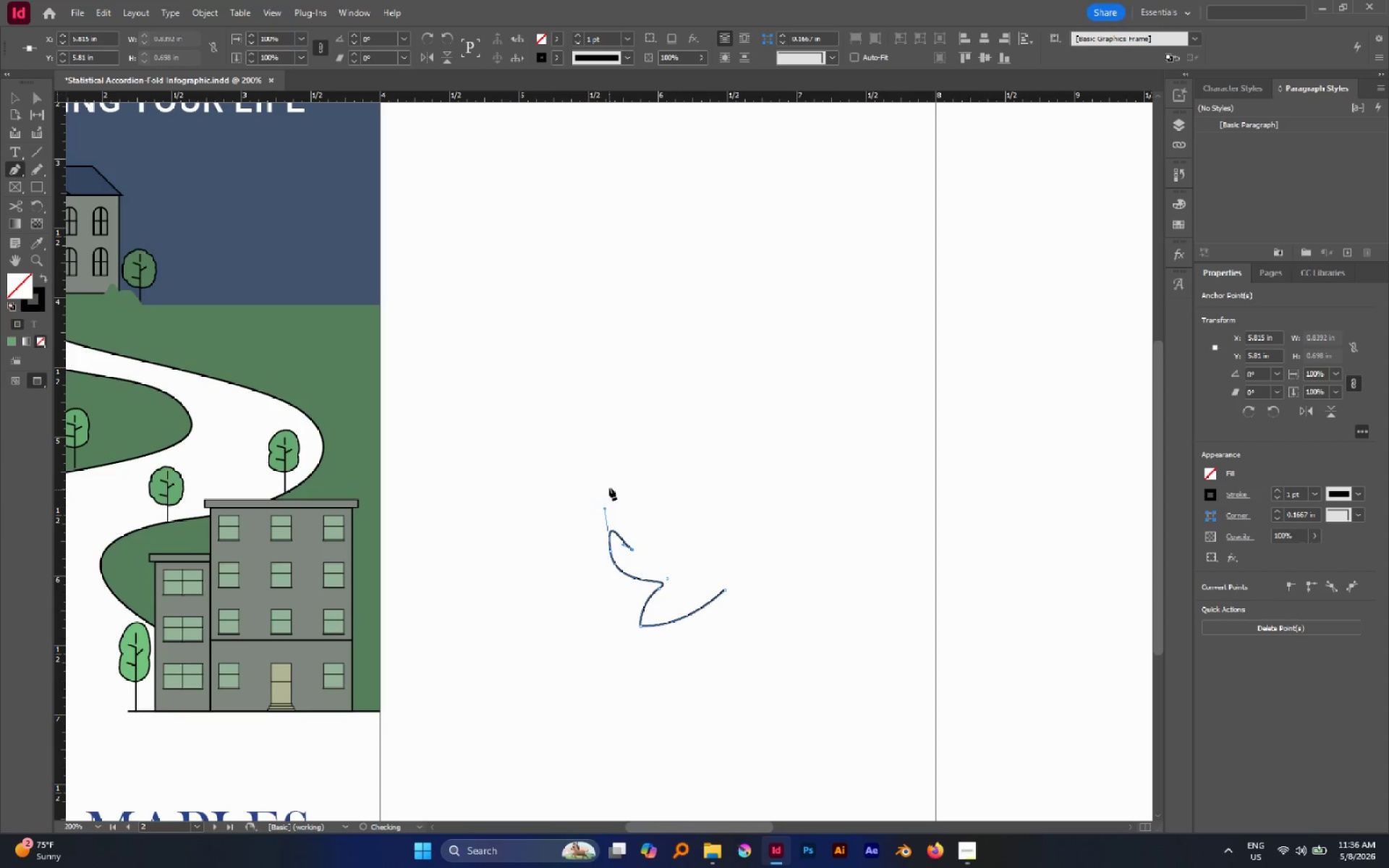 
left_click_drag(start_coordinate=[609, 488], to_coordinate=[612, 433])
 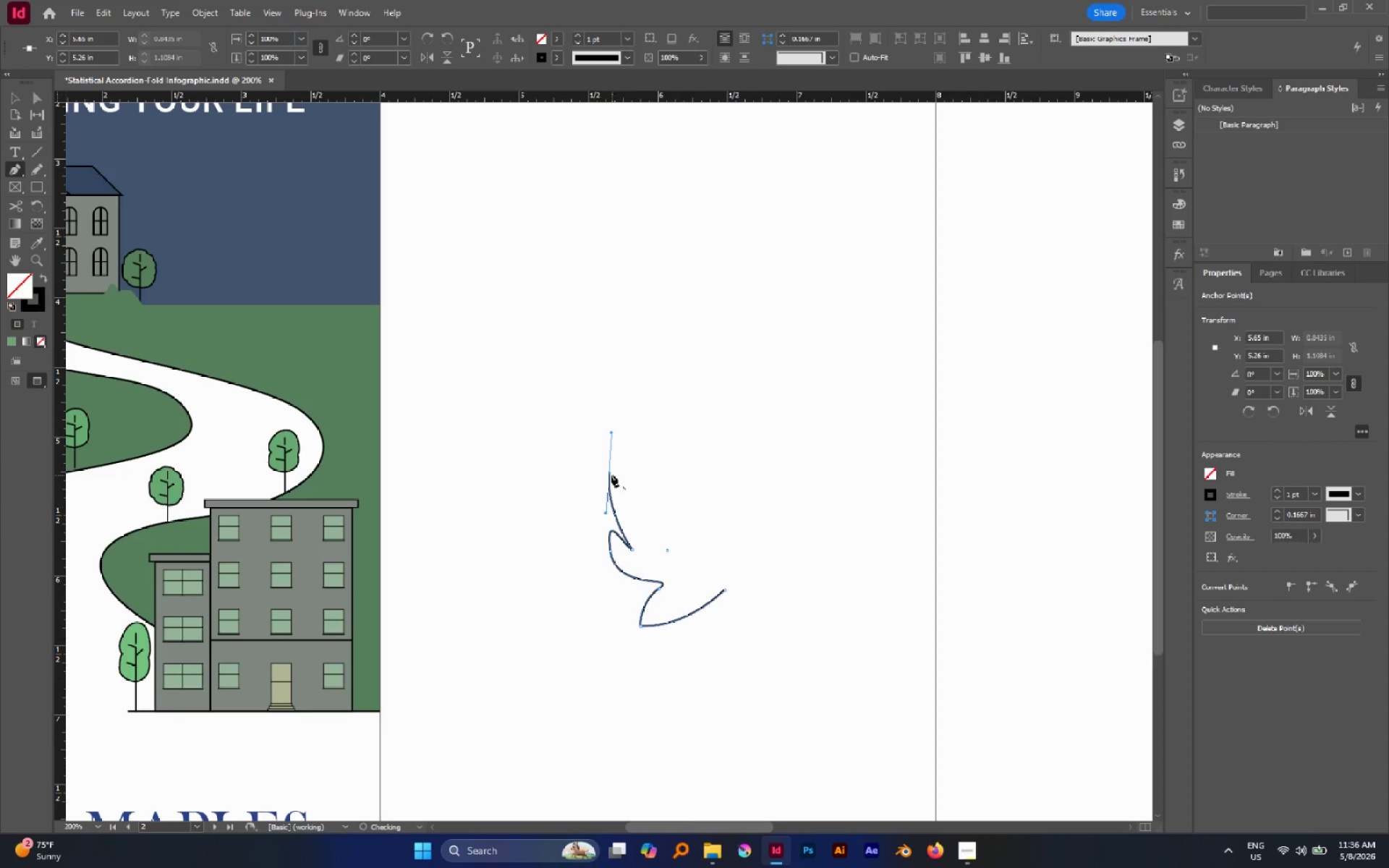 
hold_key(key=Space, duration=1.5)
 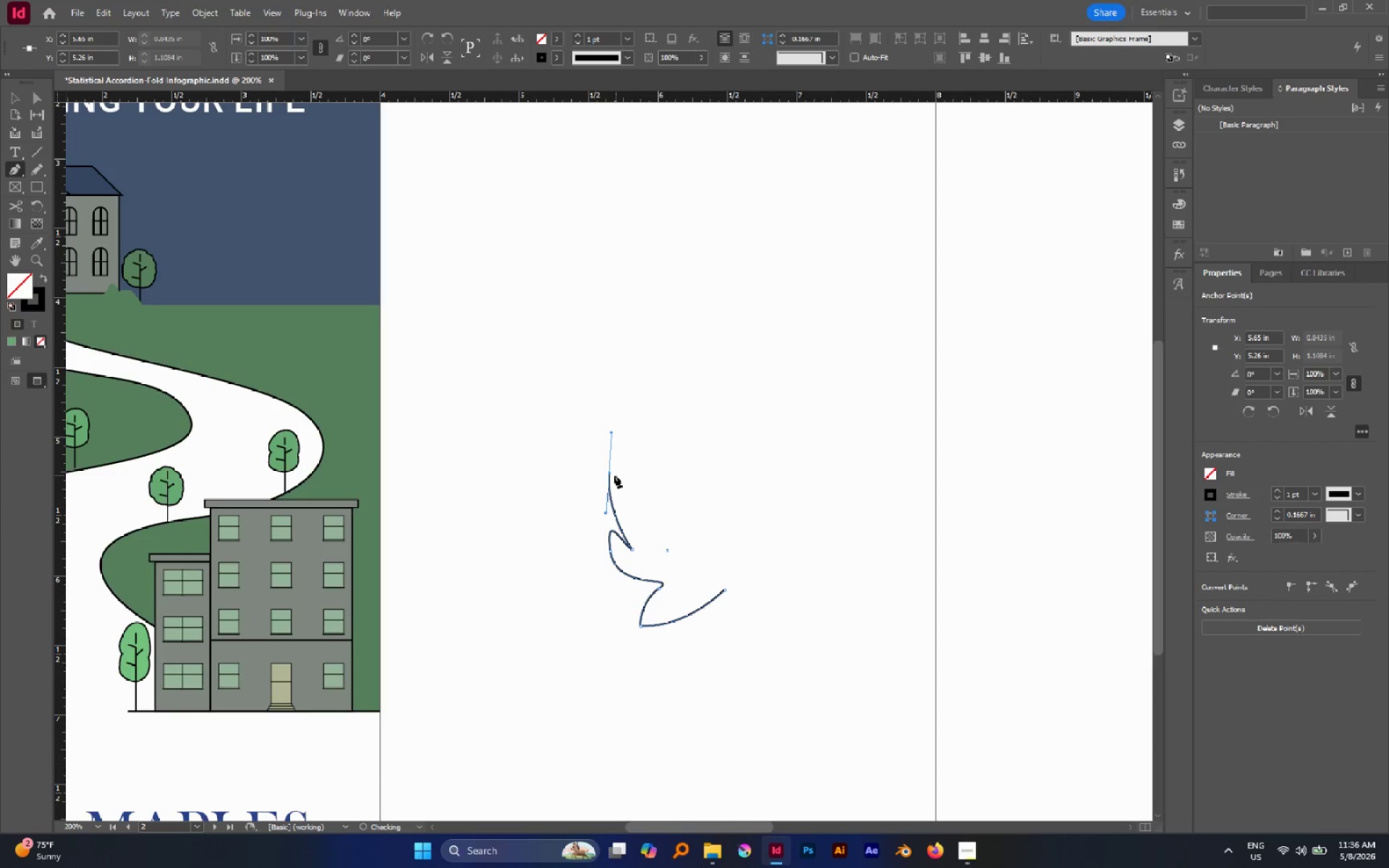 
hold_key(key=Space, duration=0.33)
 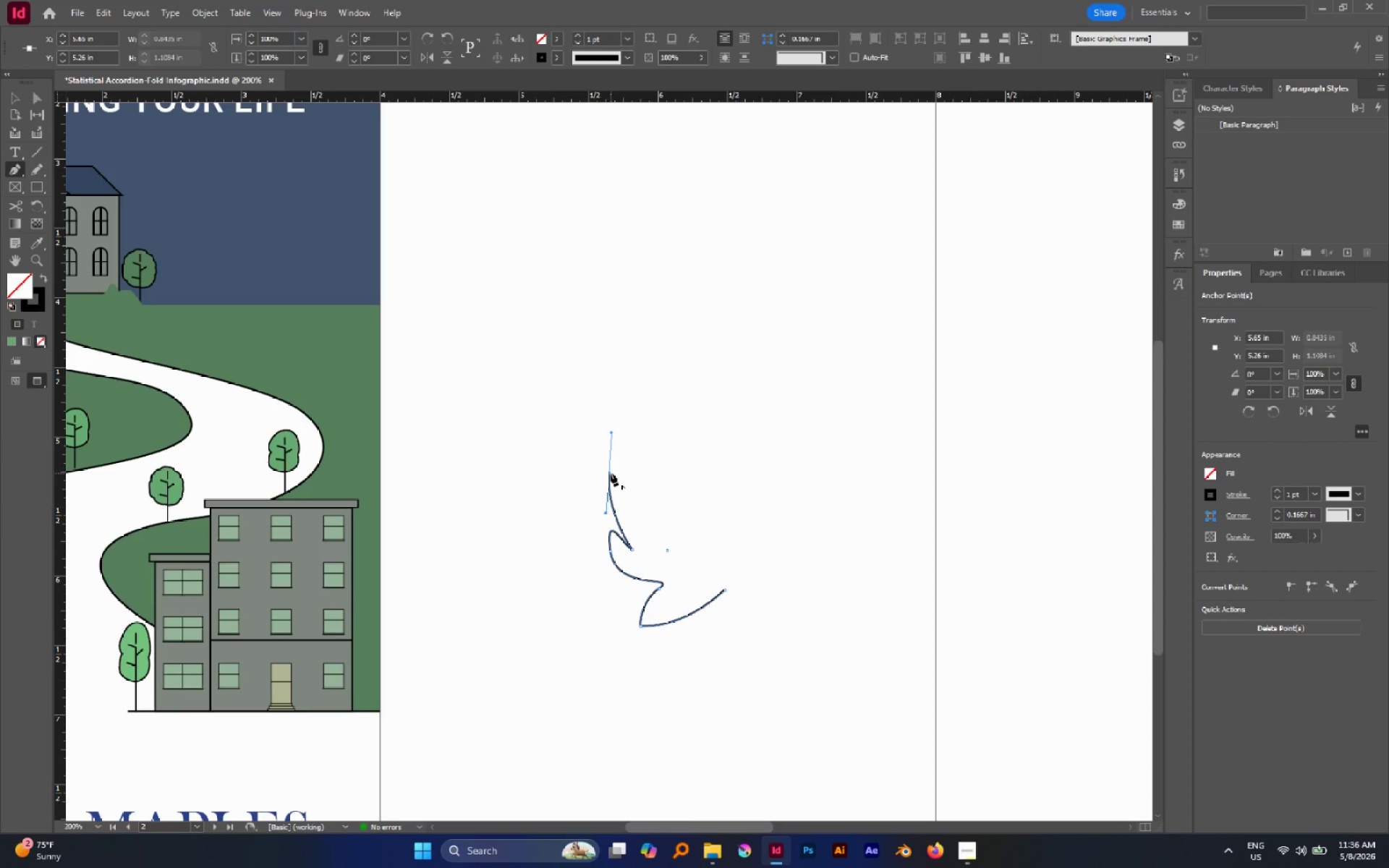 
left_click([611, 473])
 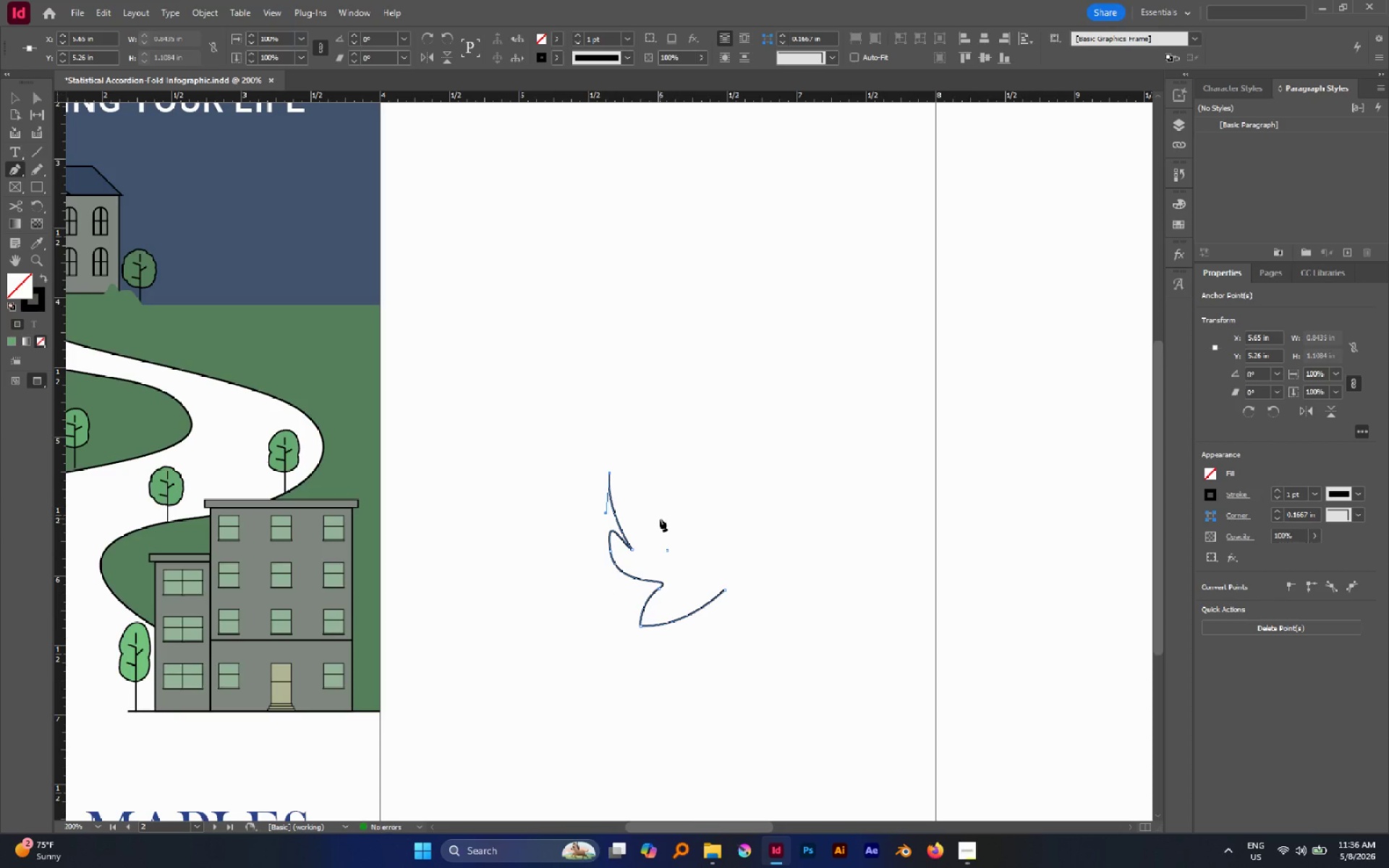 
left_click_drag(start_coordinate=[660, 519], to_coordinate=[702, 543])
 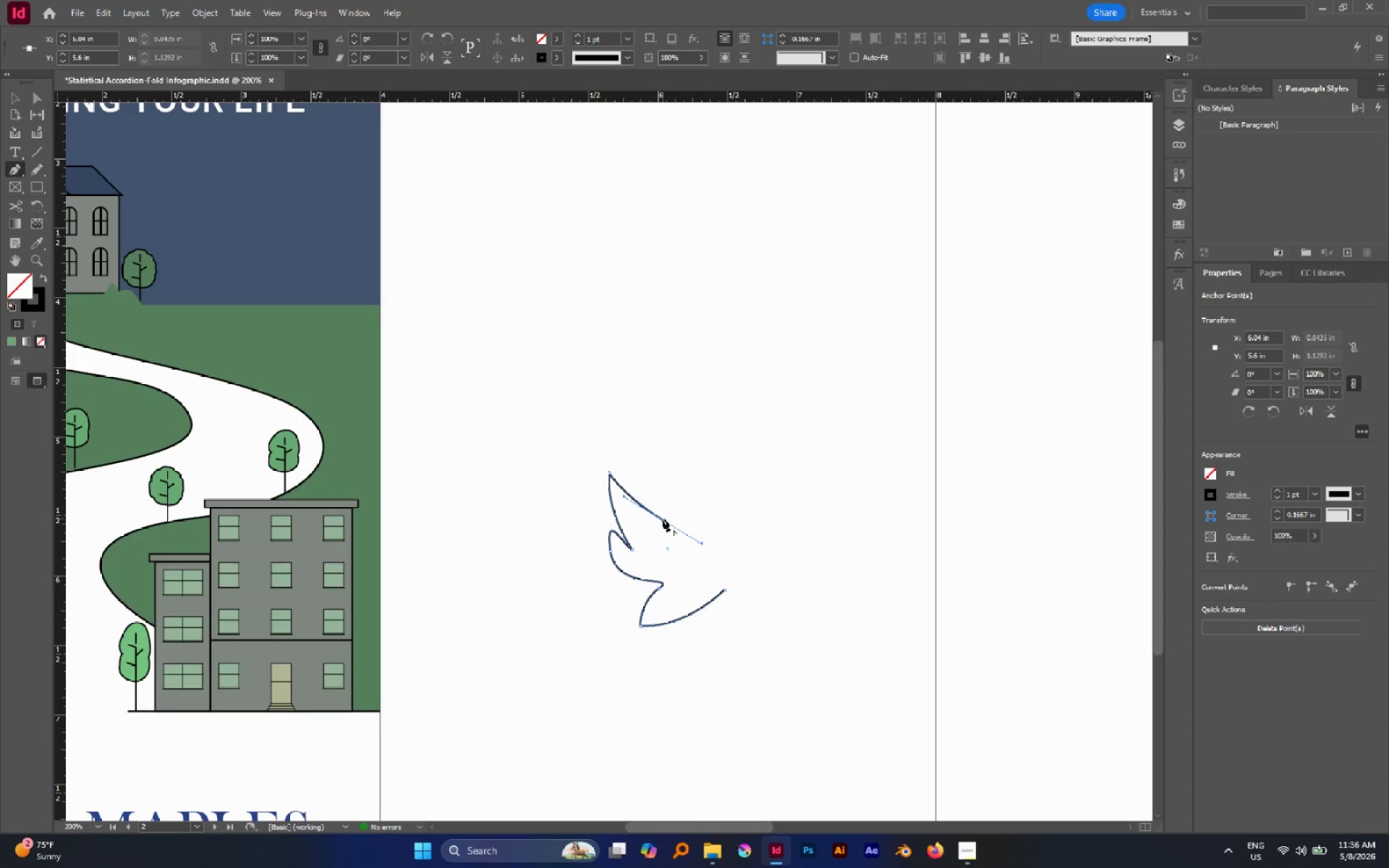 
hold_key(key=Space, duration=0.91)
 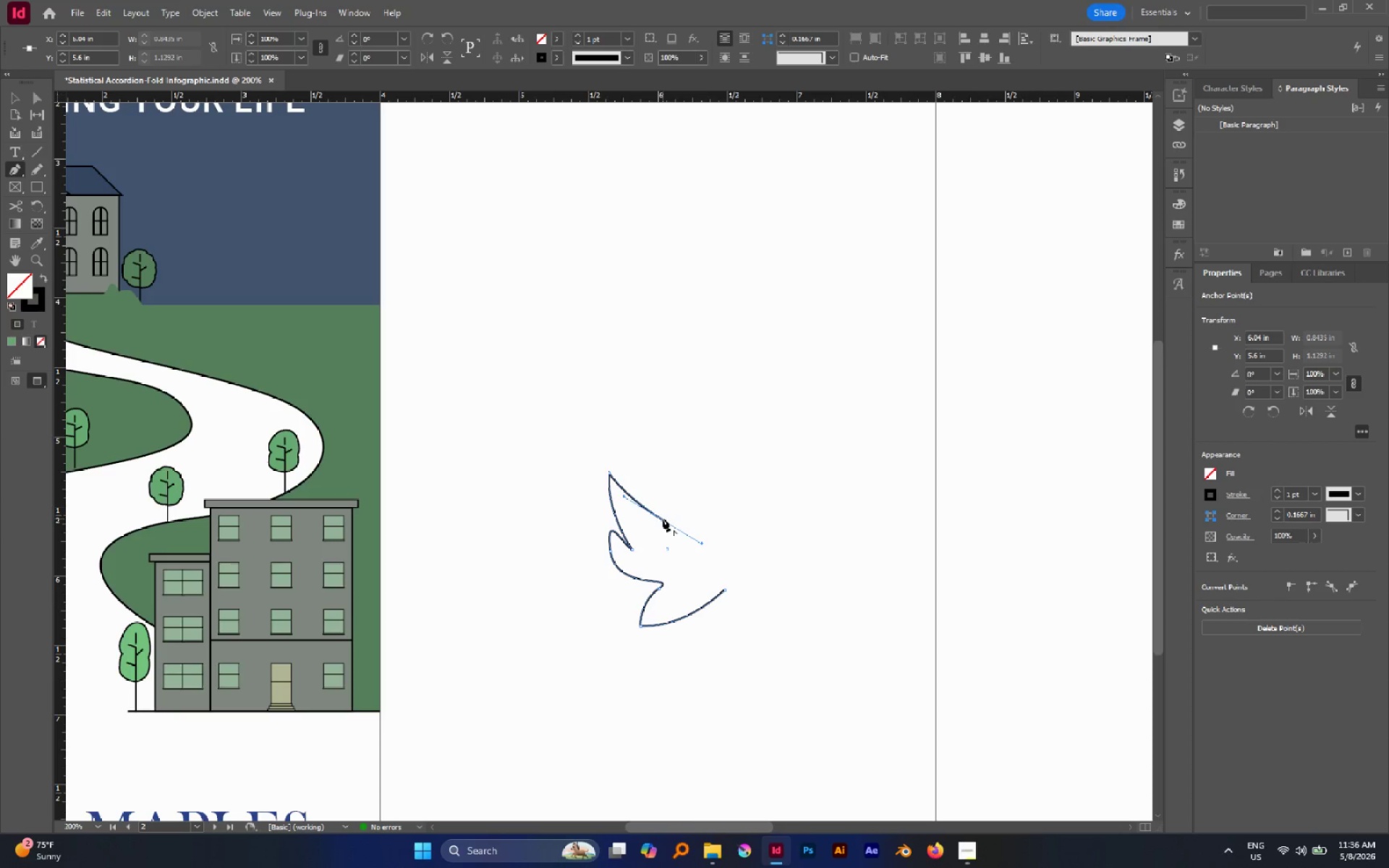 
left_click([663, 519])
 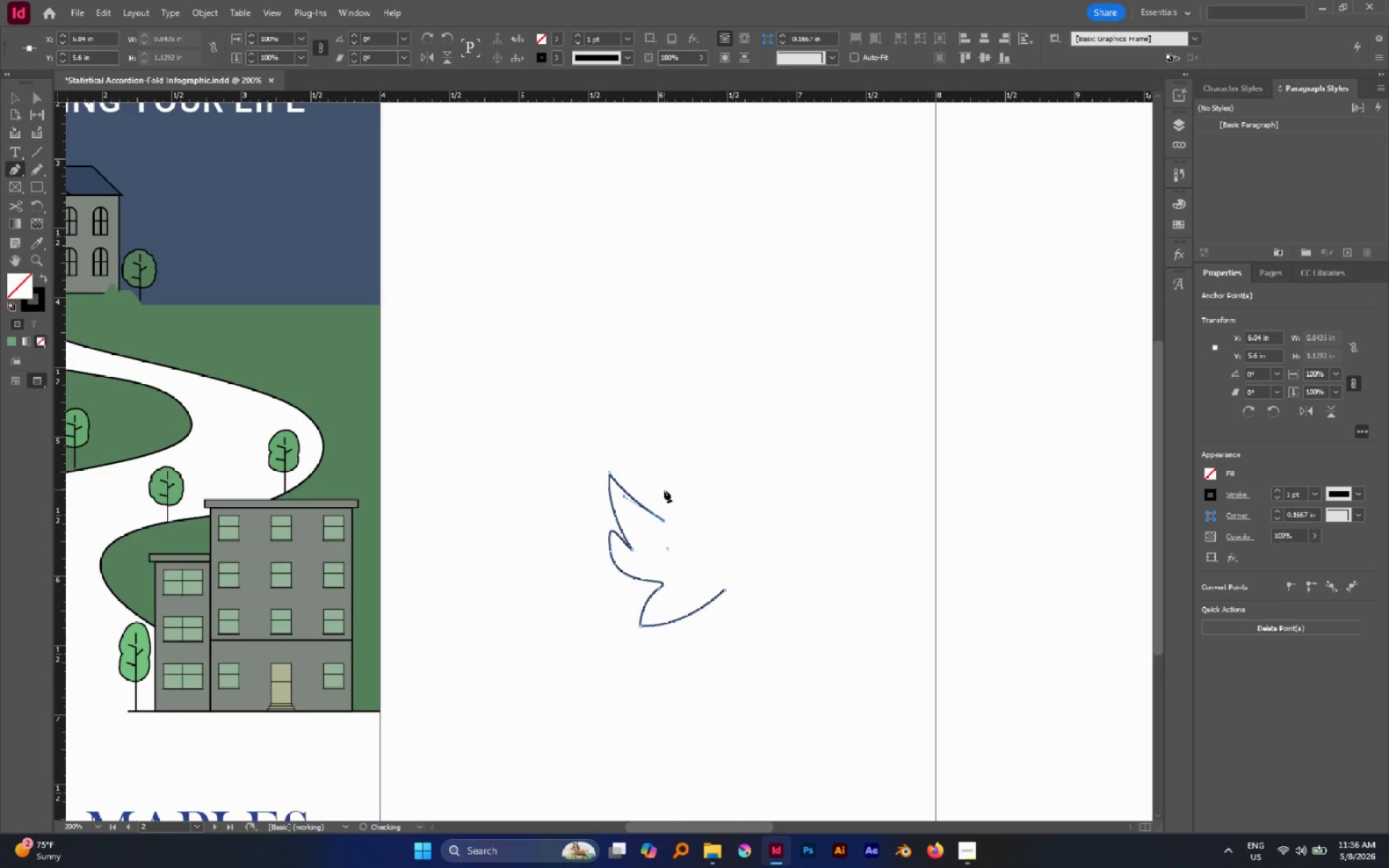 
left_click_drag(start_coordinate=[664, 490], to_coordinate=[663, 475])
 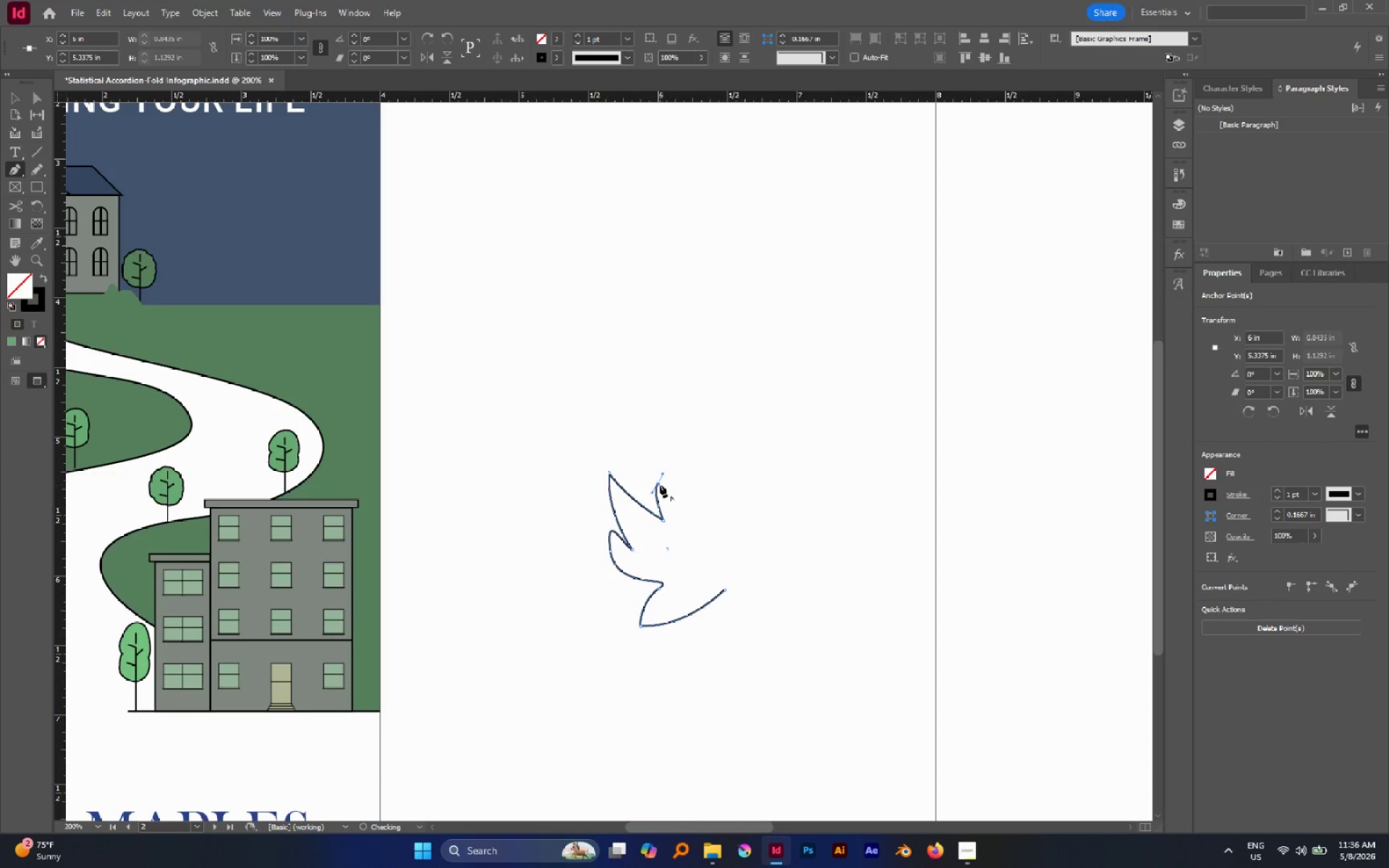 
hold_key(key=Space, duration=0.81)
 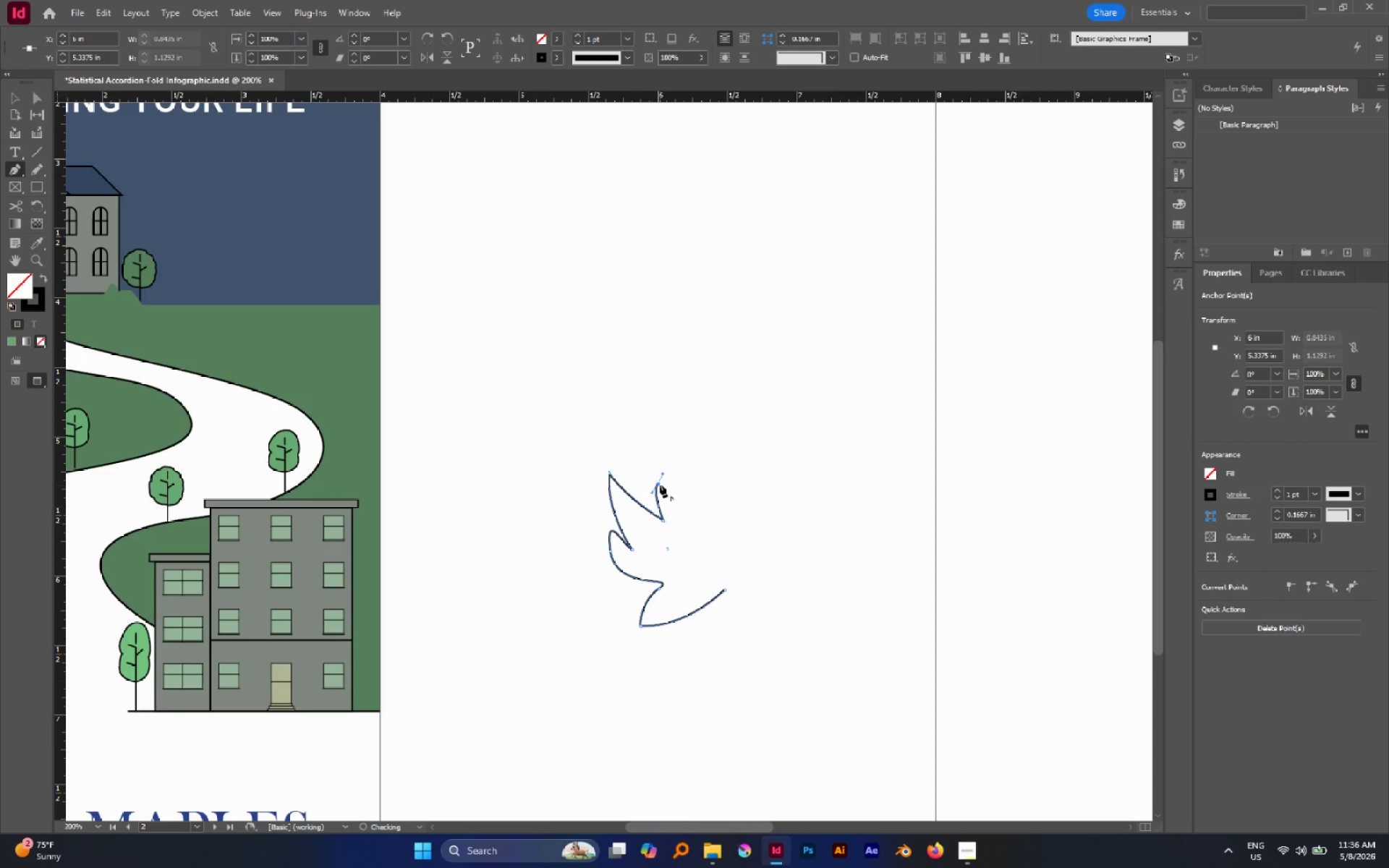 
left_click([660, 485])
 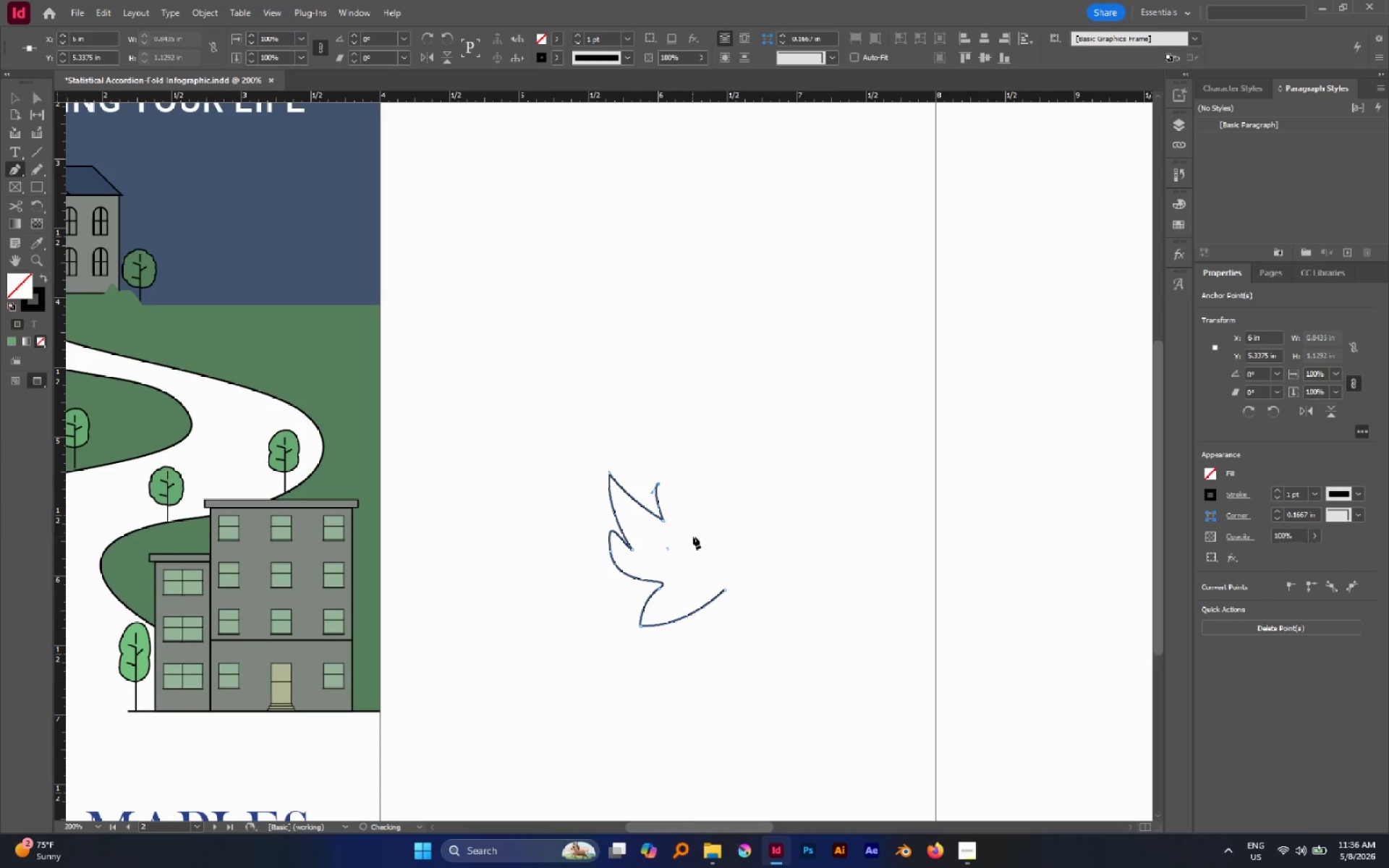 
left_click_drag(start_coordinate=[696, 537], to_coordinate=[729, 544])
 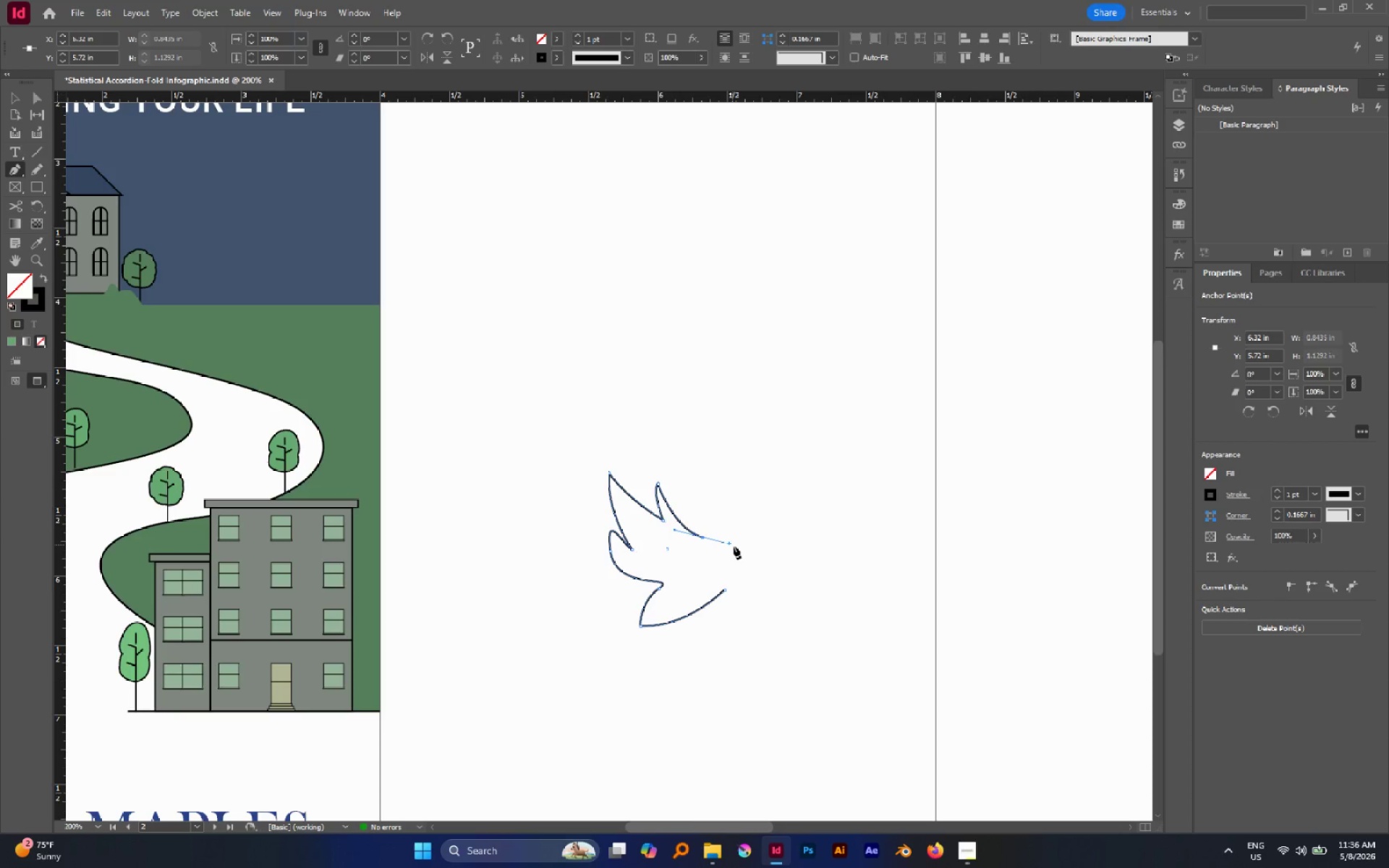 
hold_key(key=Space, duration=0.89)
 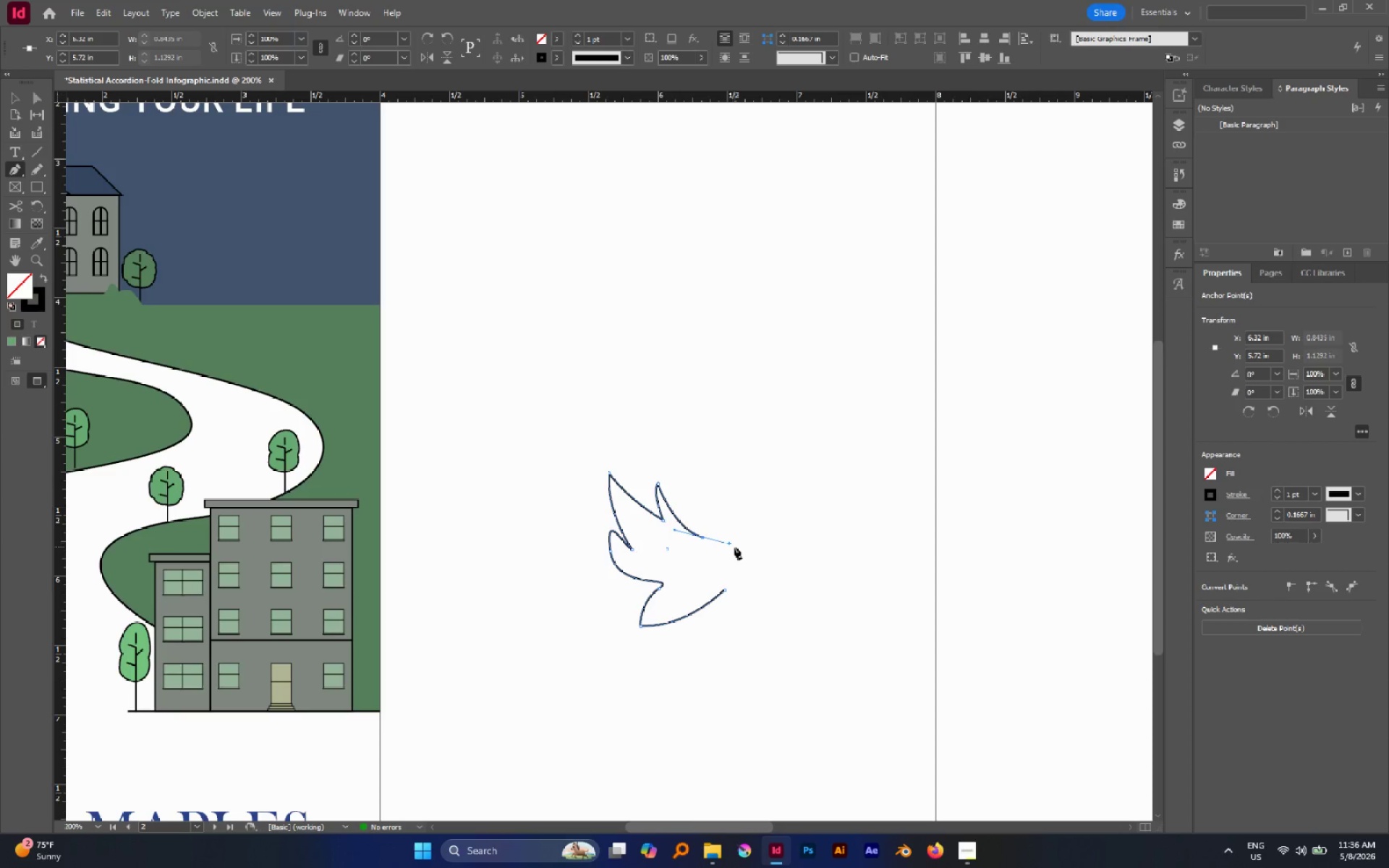 
hold_key(key=Space, duration=3.55)
 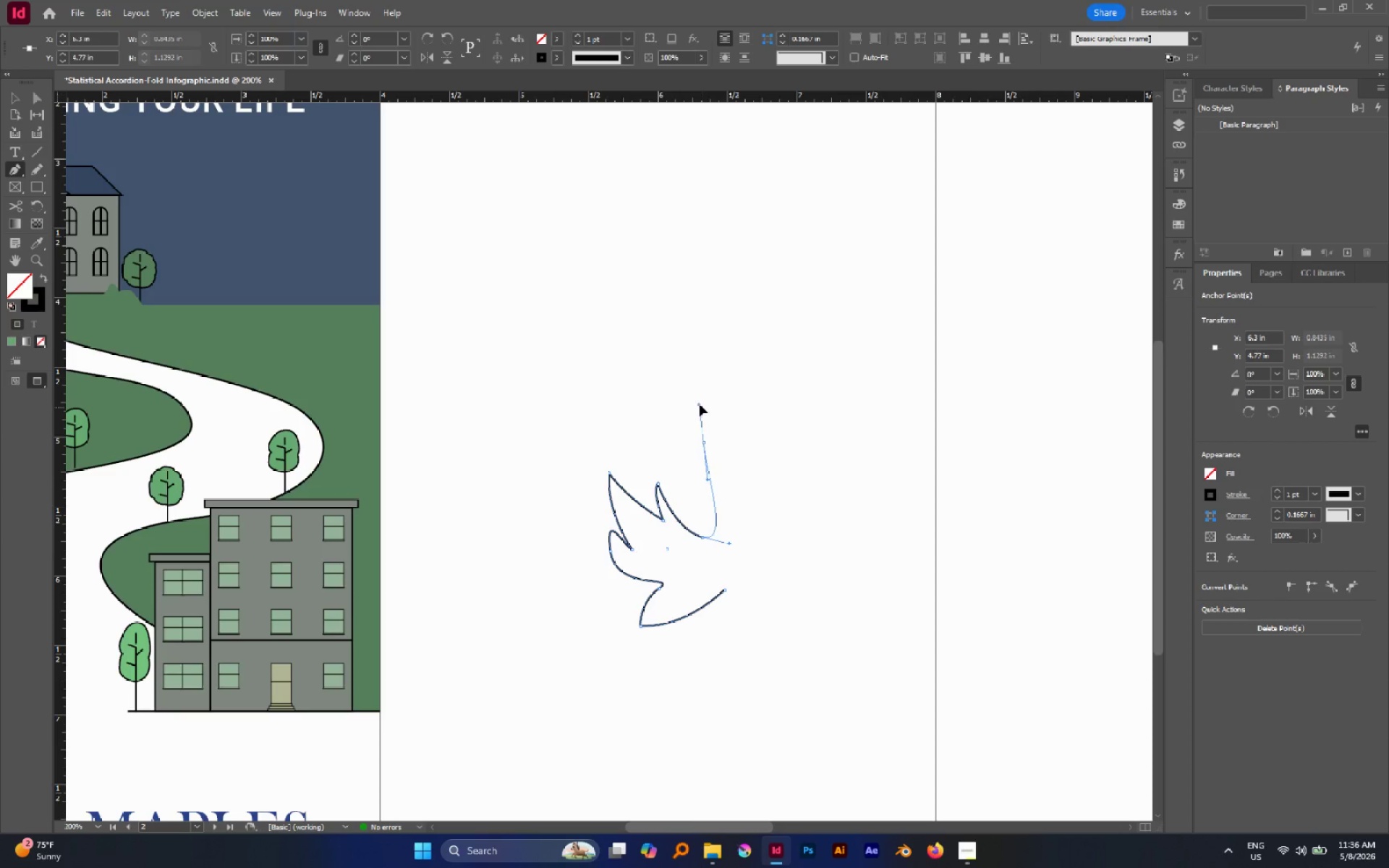 
left_click_drag(start_coordinate=[717, 477], to_coordinate=[649, 366])
 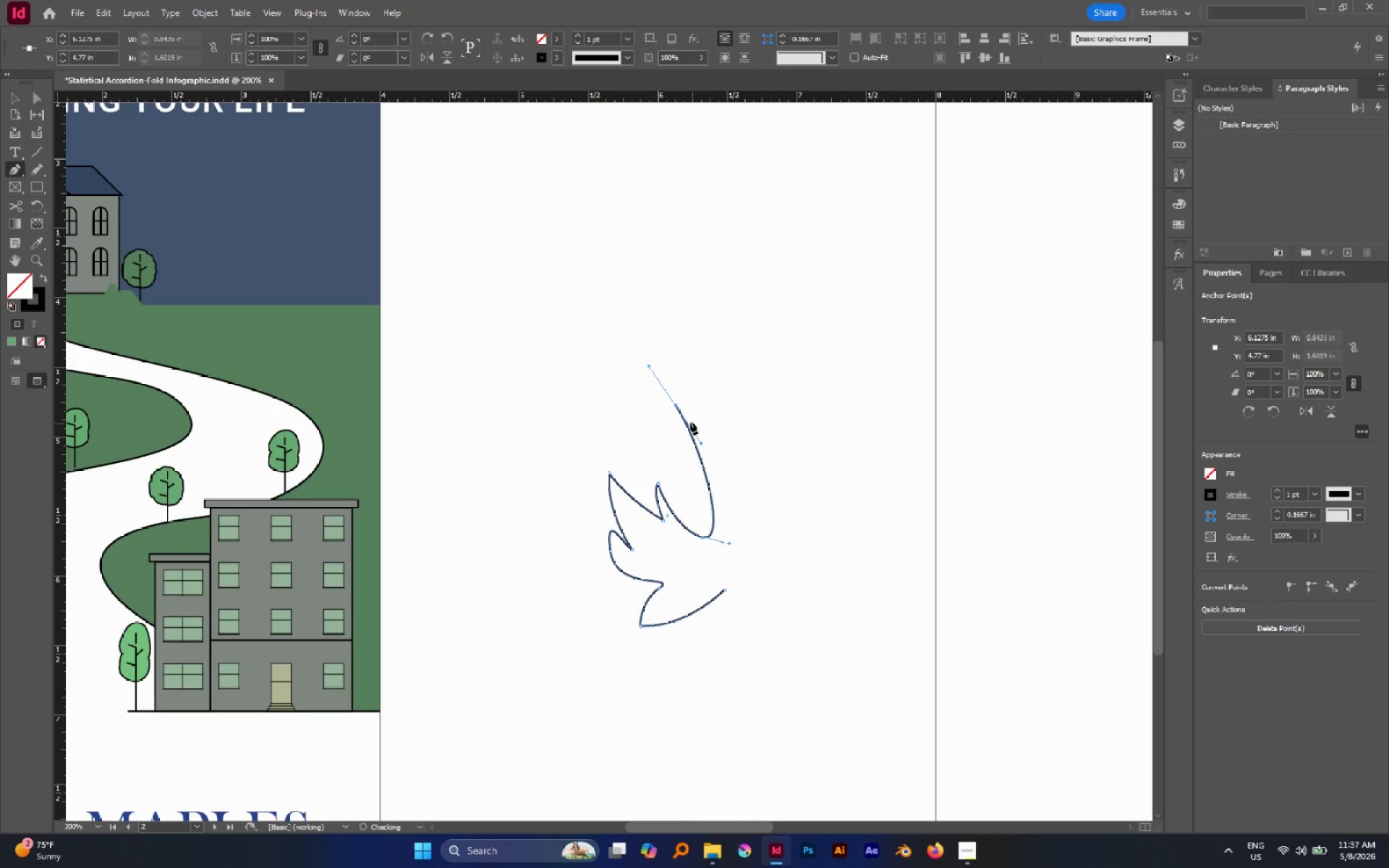 
hold_key(key=Space, duration=1.52)
 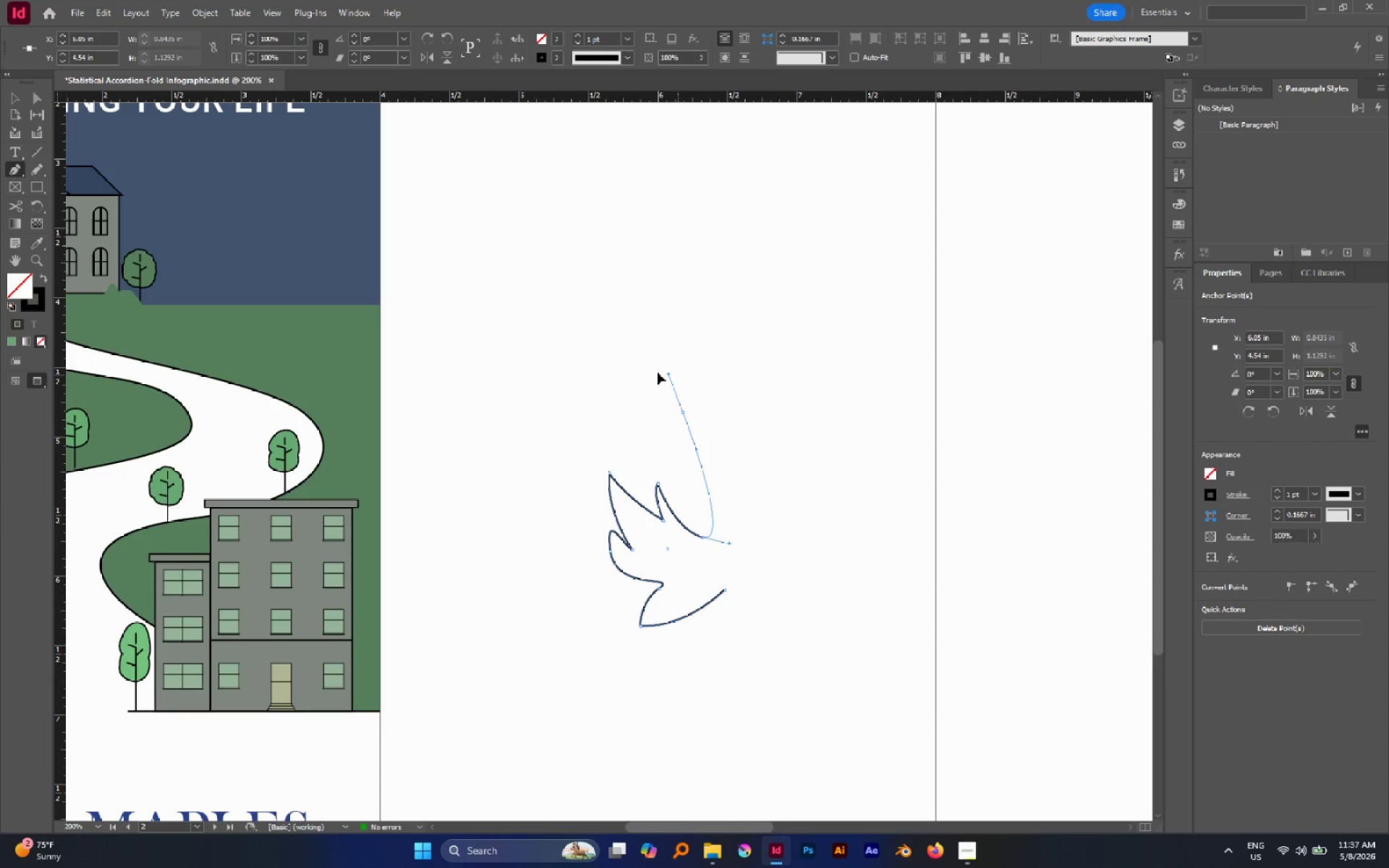 
hold_key(key=Space, duration=0.48)
 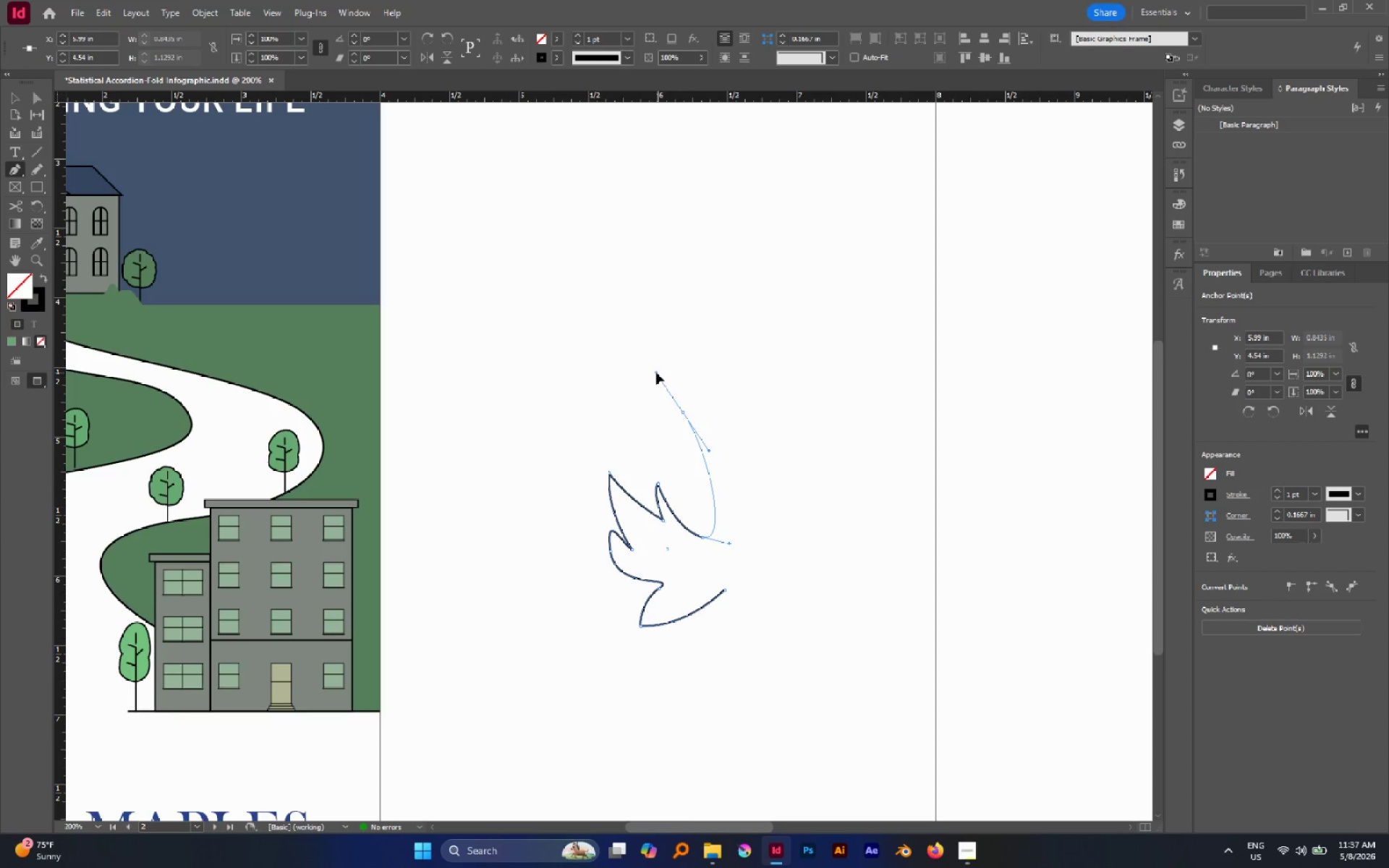 
hold_key(key=Space, duration=1.5)
 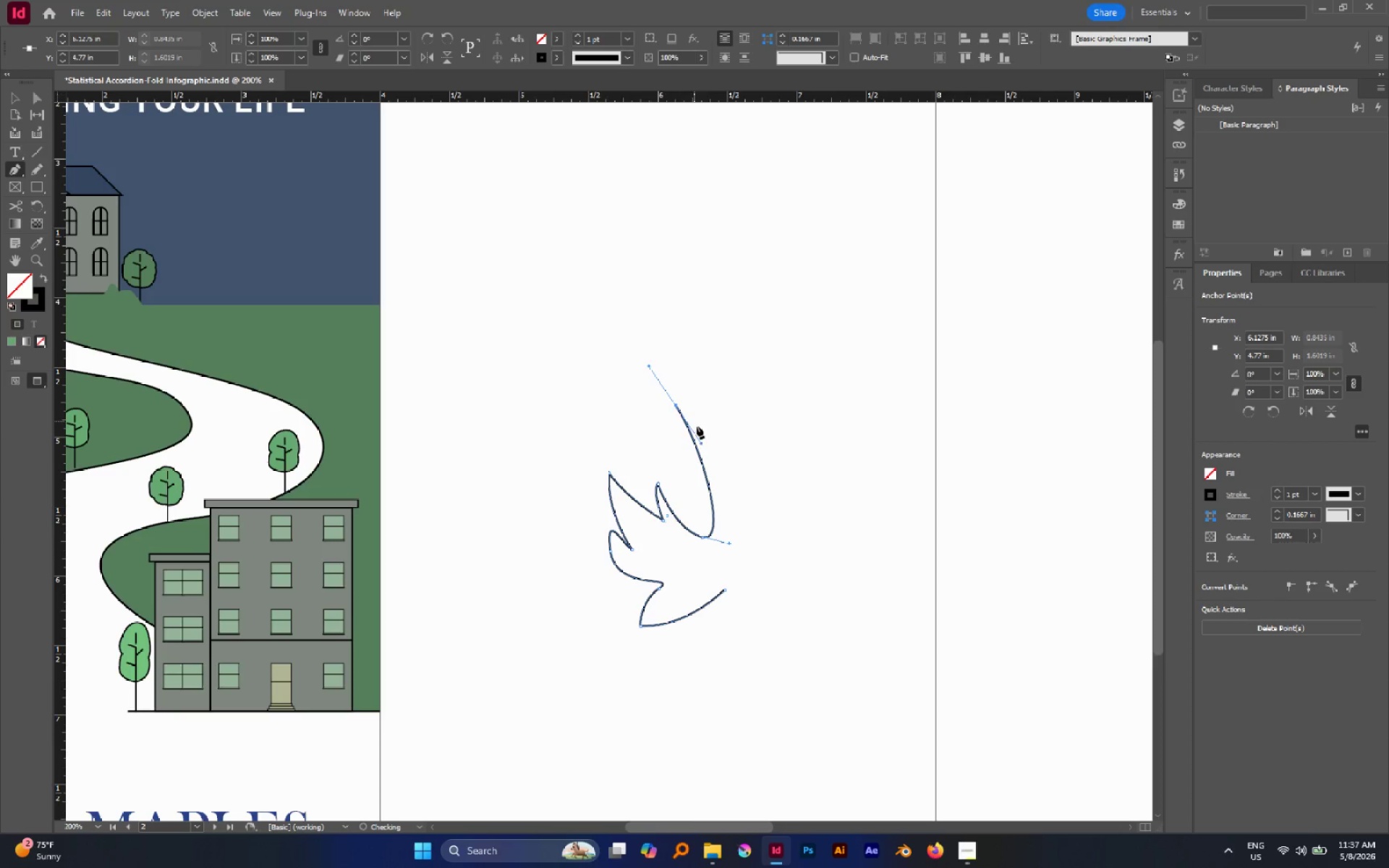 
hold_key(key=Space, duration=0.33)
 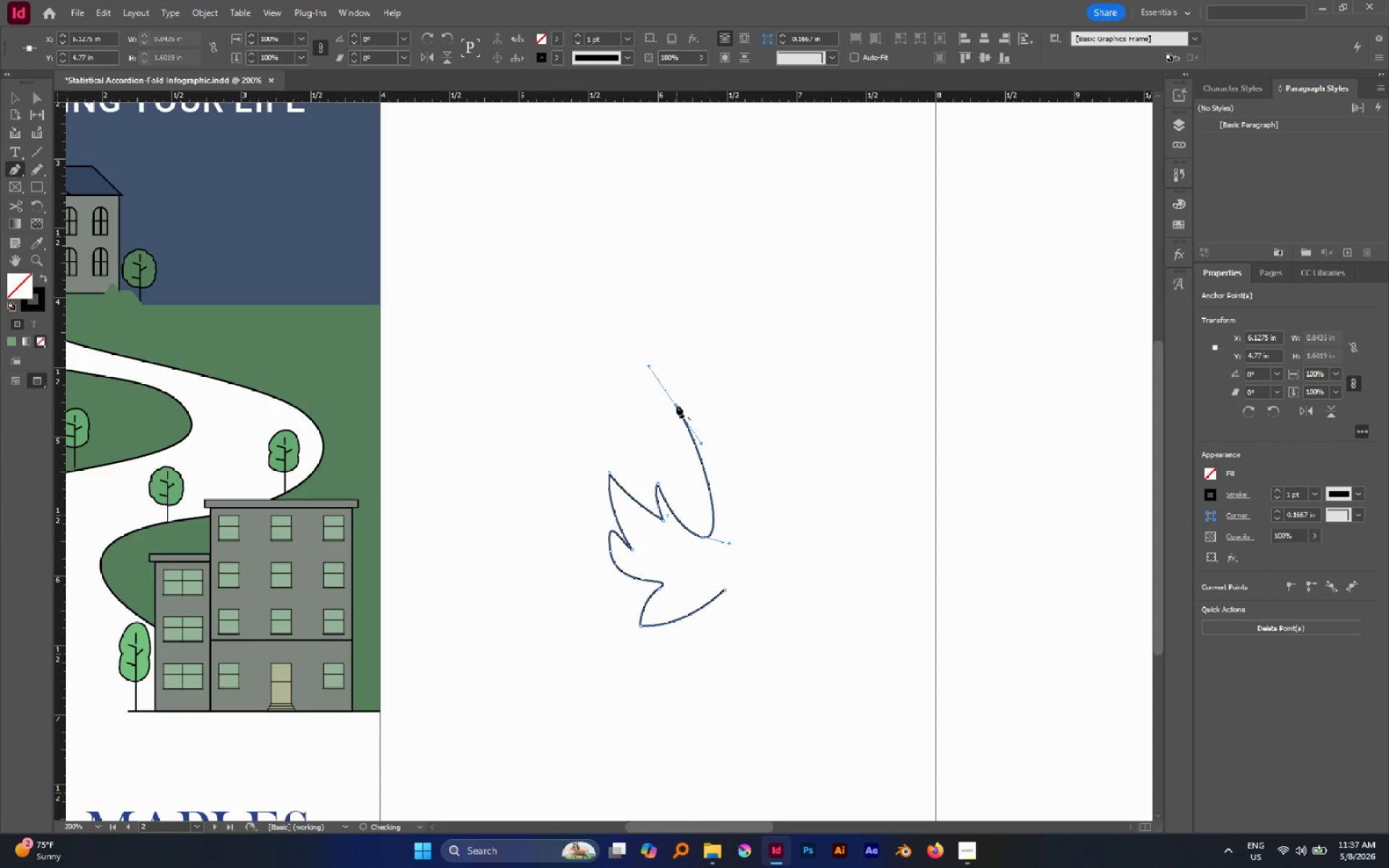 
left_click([676, 405])
 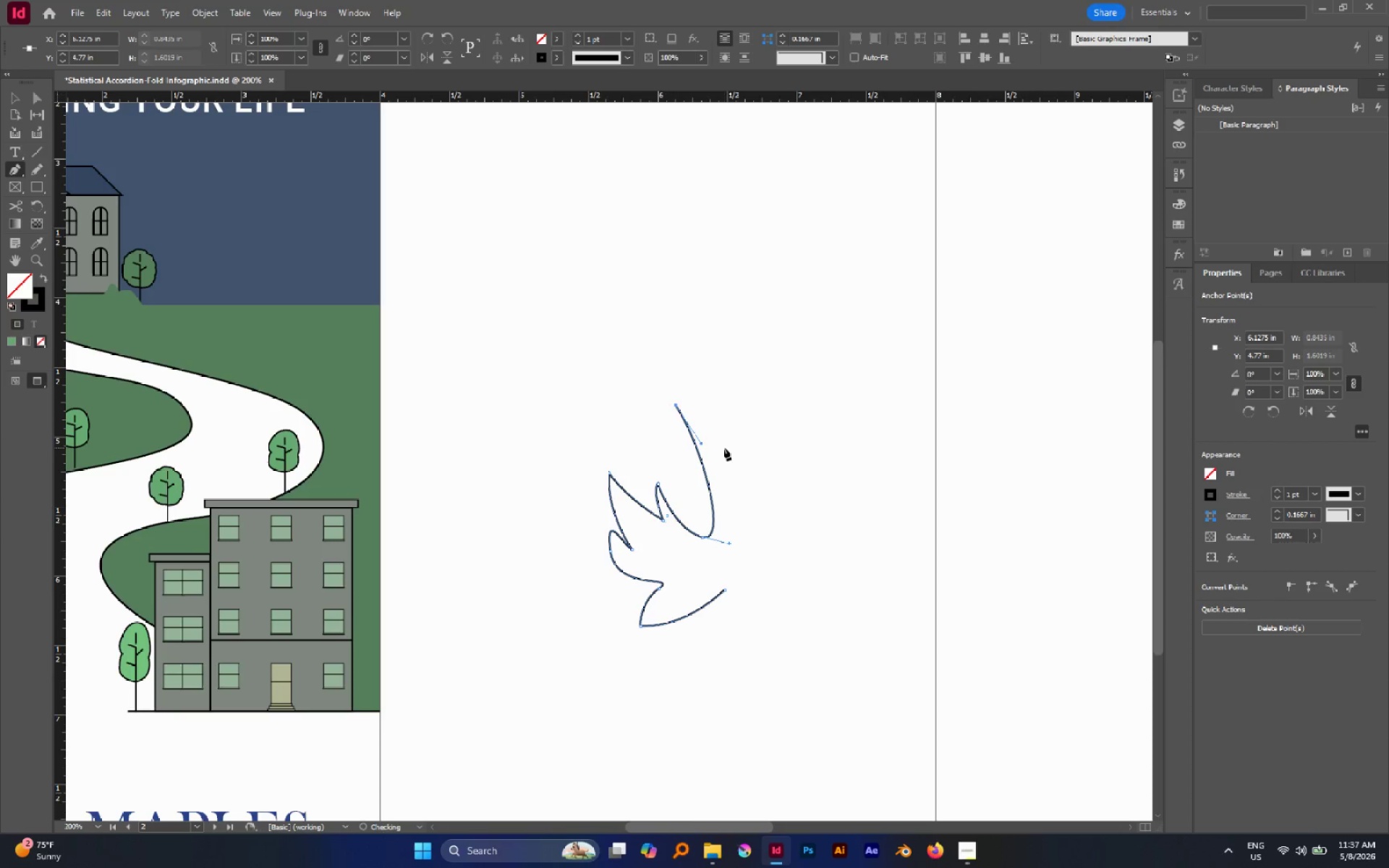 
left_click_drag(start_coordinate=[725, 448], to_coordinate=[727, 469])
 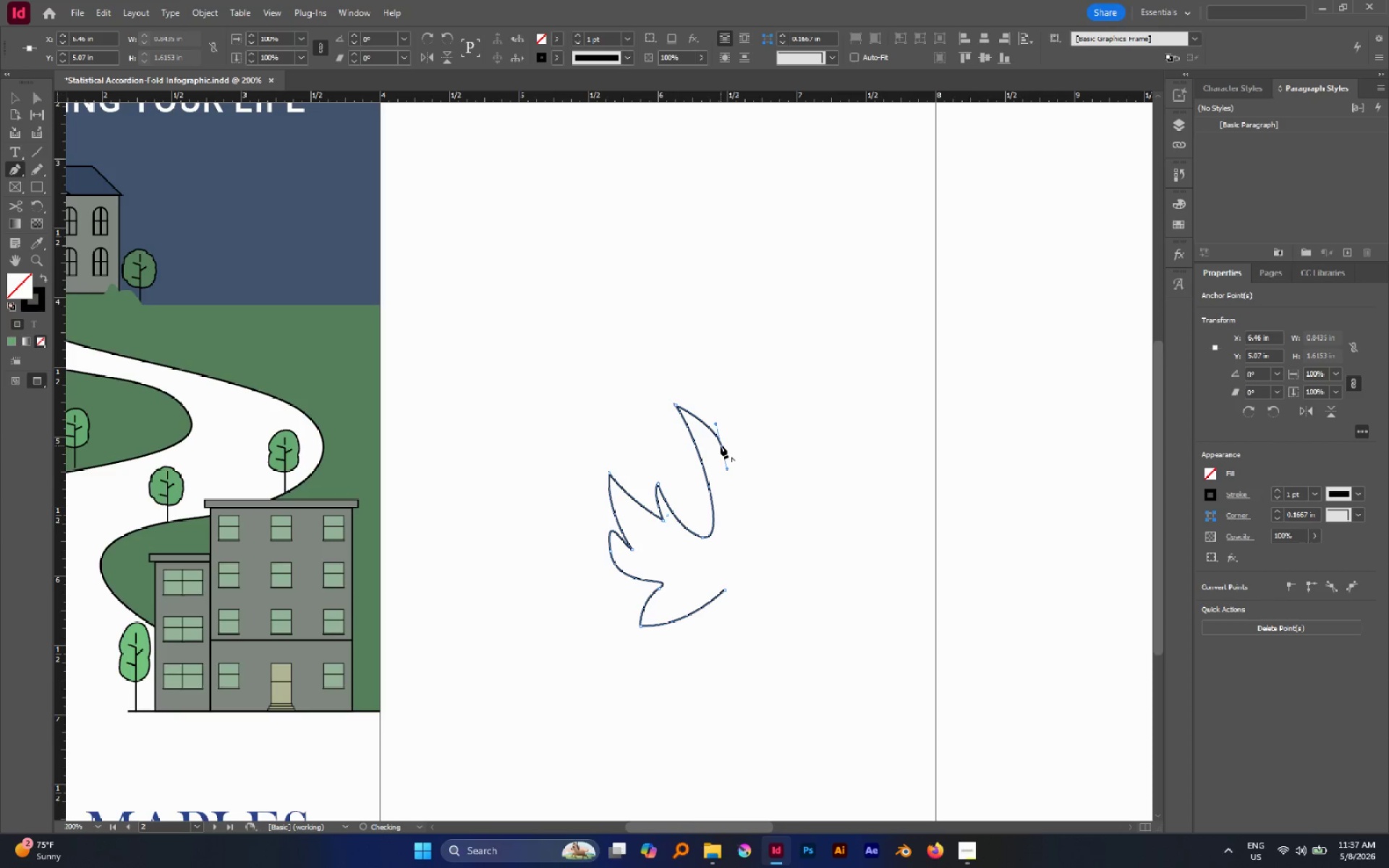 
hold_key(key=Space, duration=1.25)
 